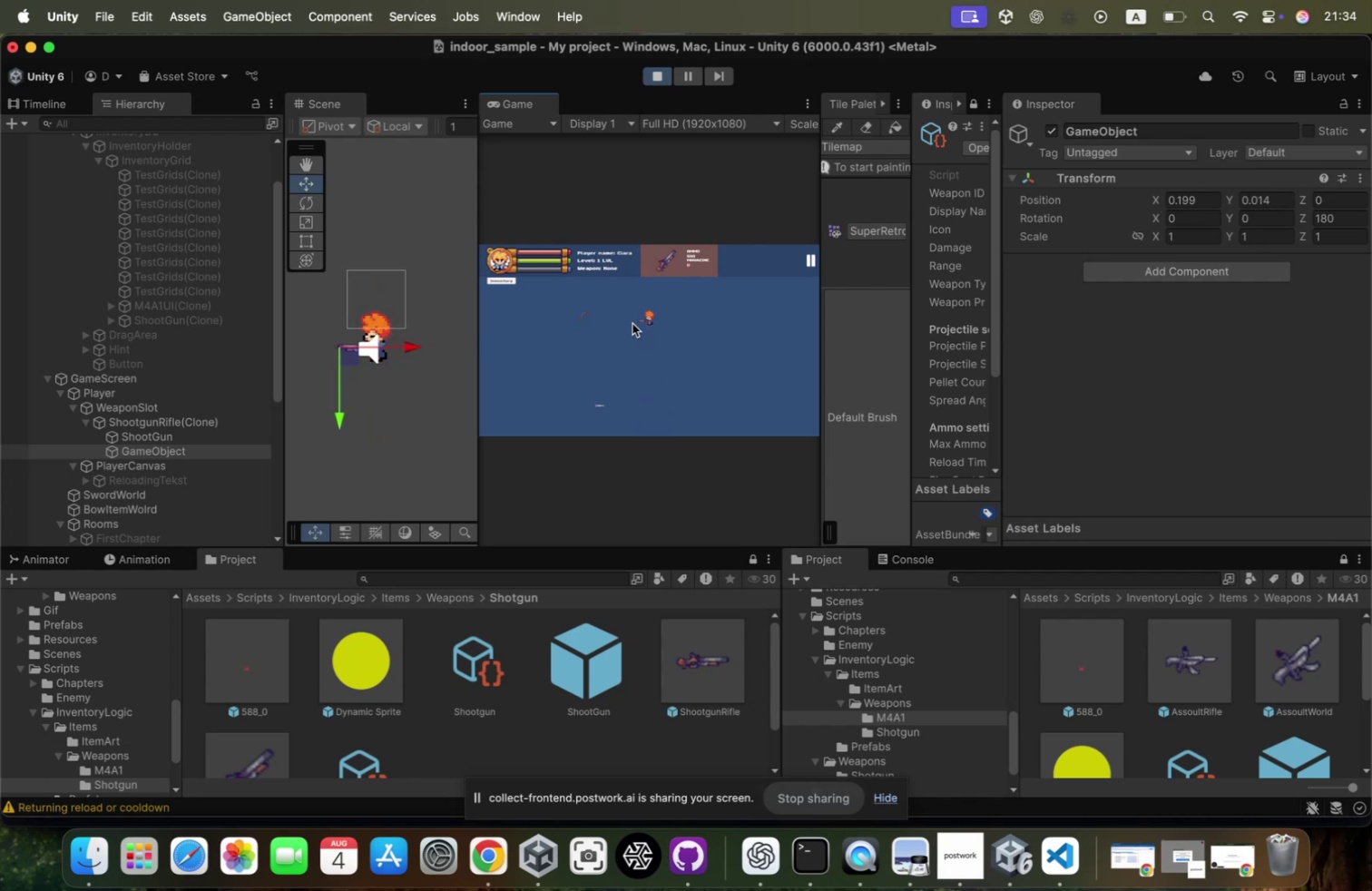 
left_click([632, 323])
 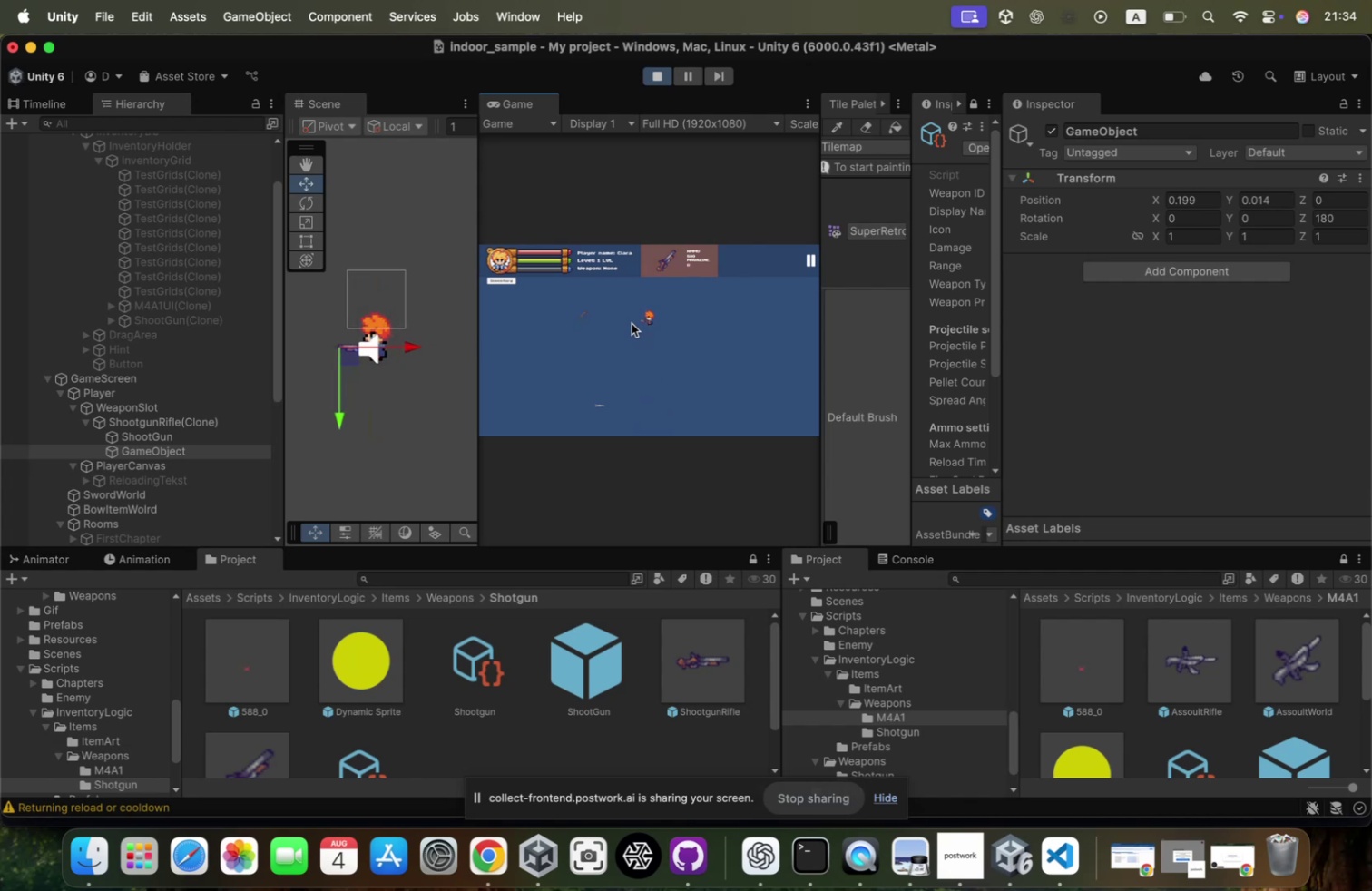 
left_click([632, 323])
 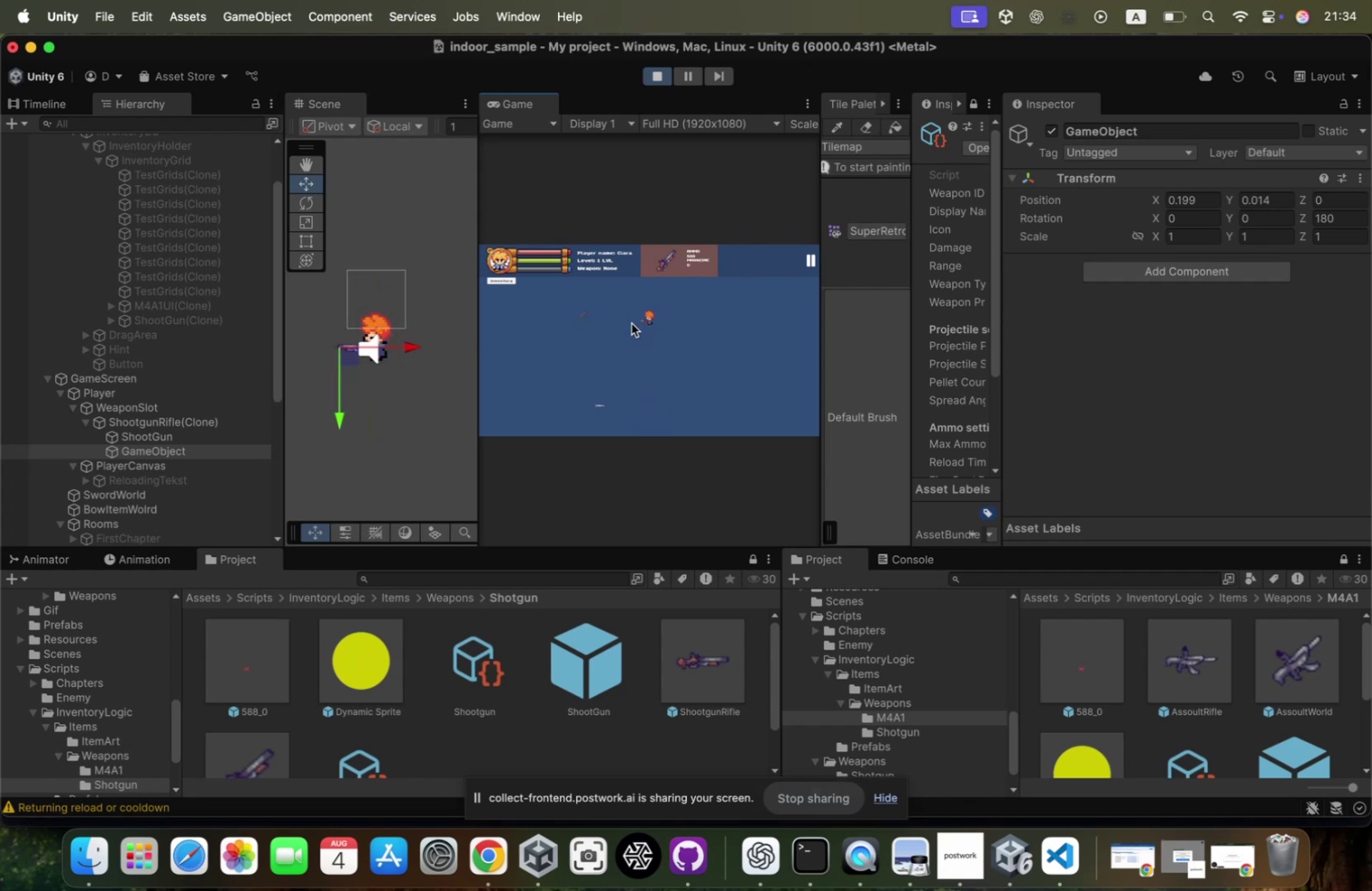 
left_click([632, 323])
 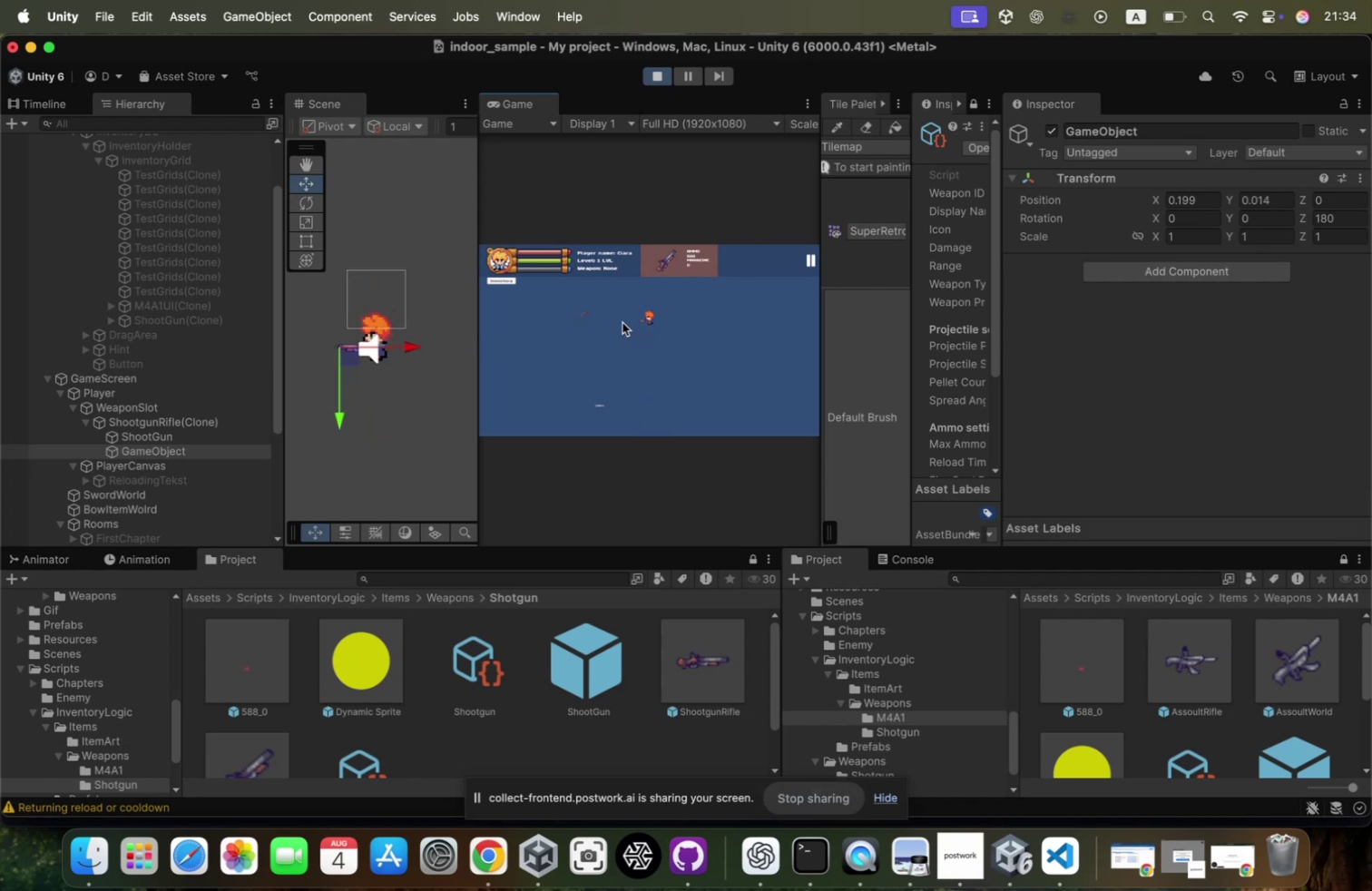 
triple_click([622, 322])
 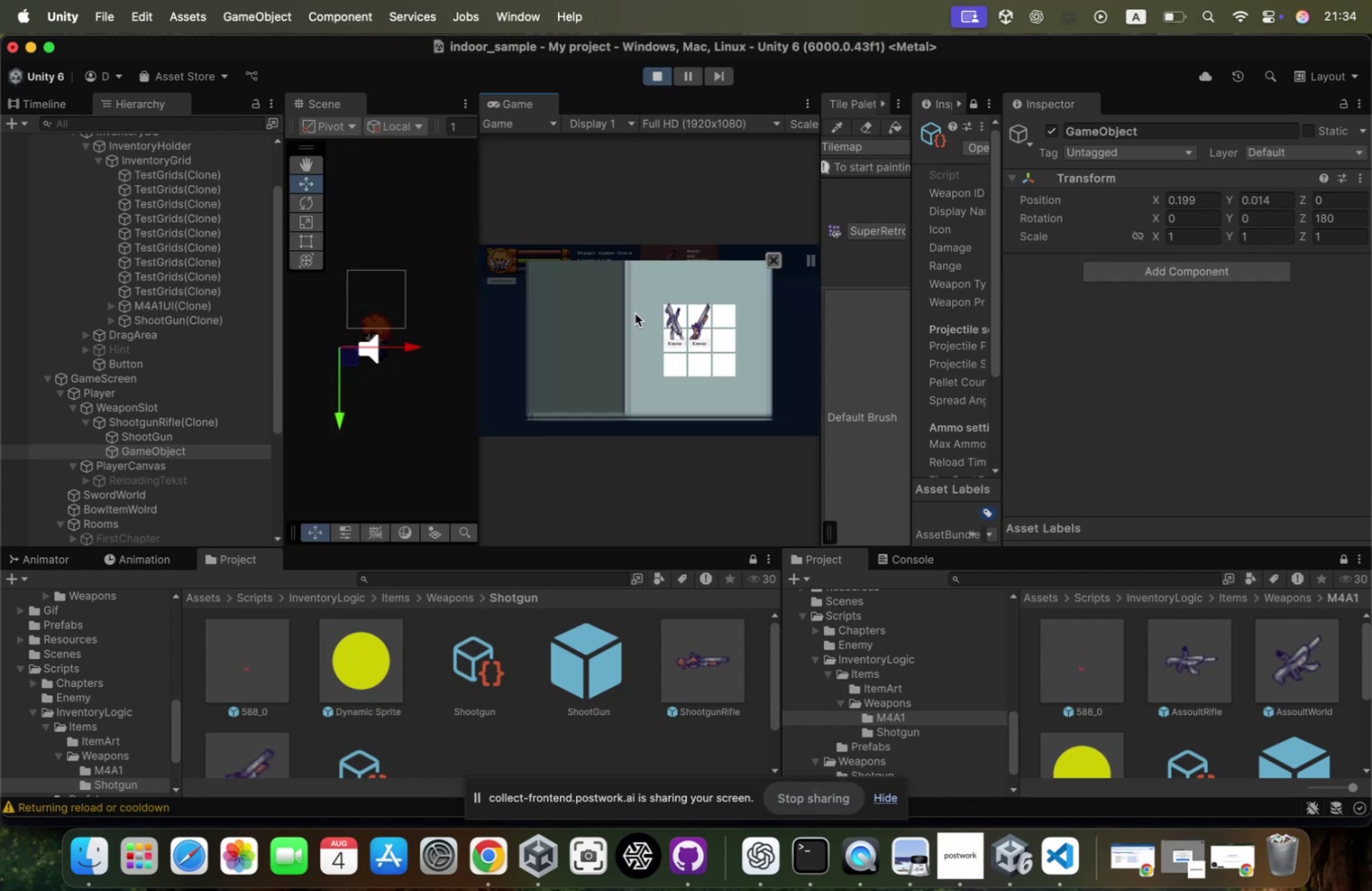 
left_click([674, 340])
 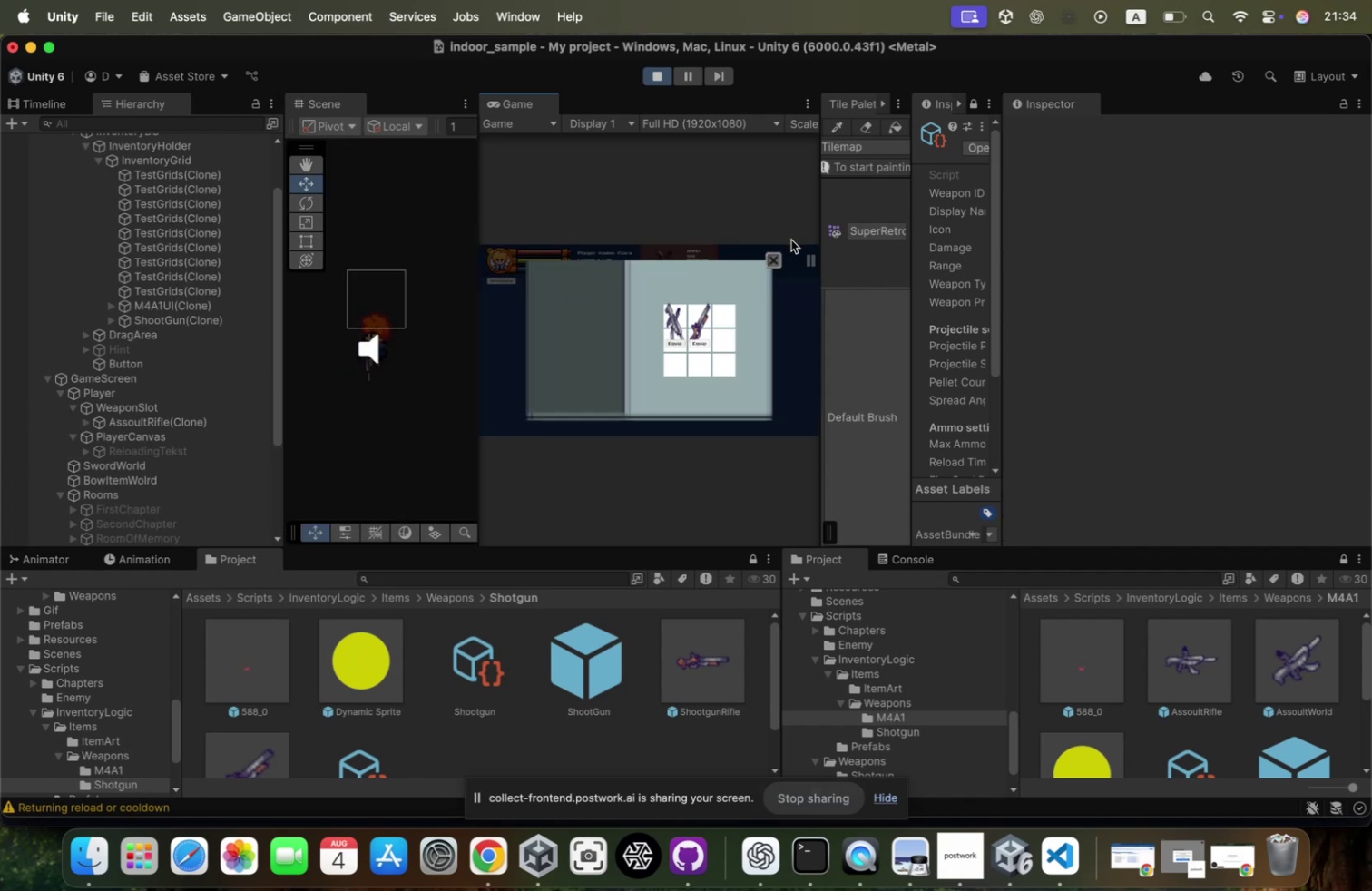 
left_click([781, 250])
 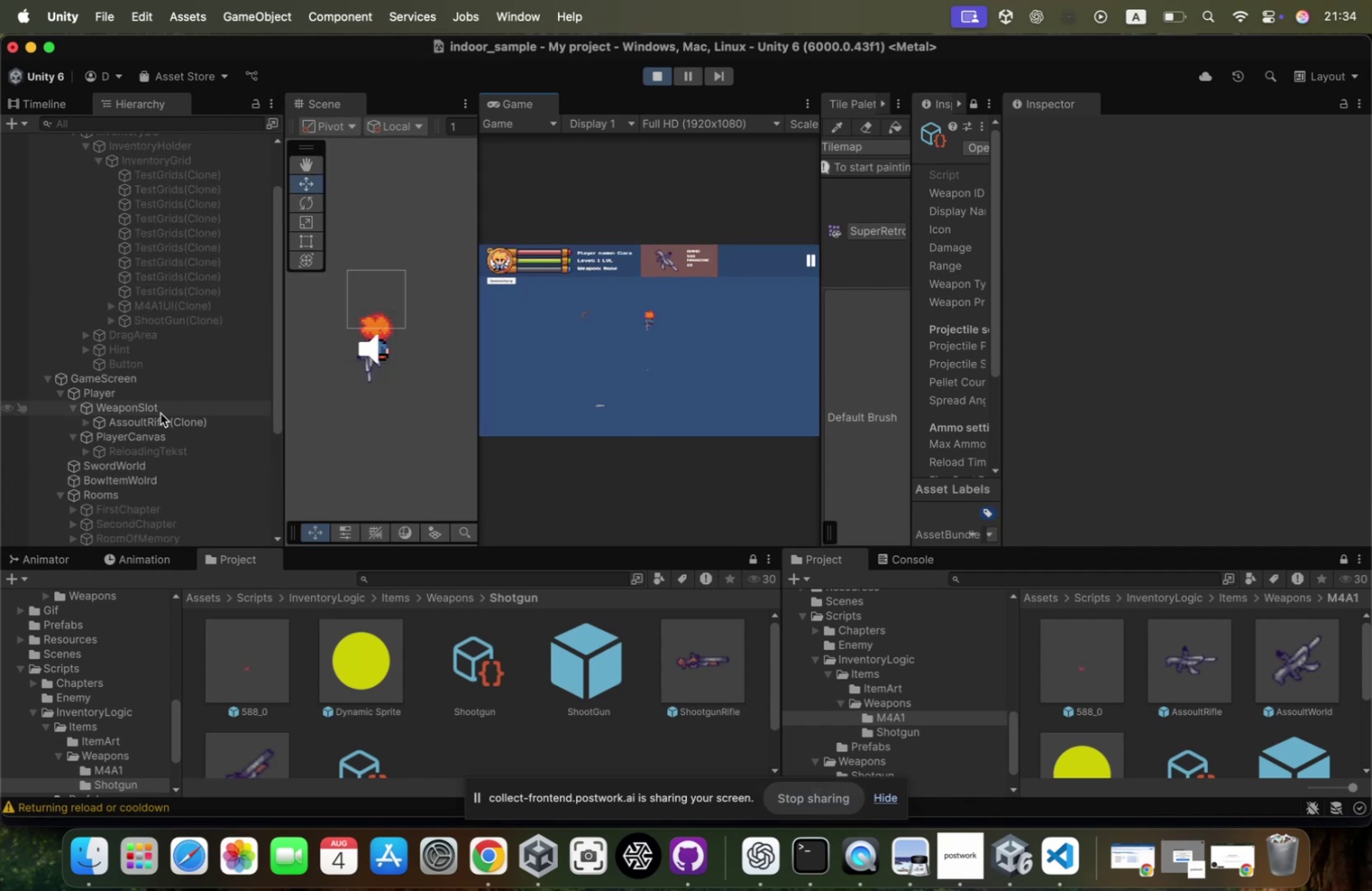 
left_click([74, 416])
 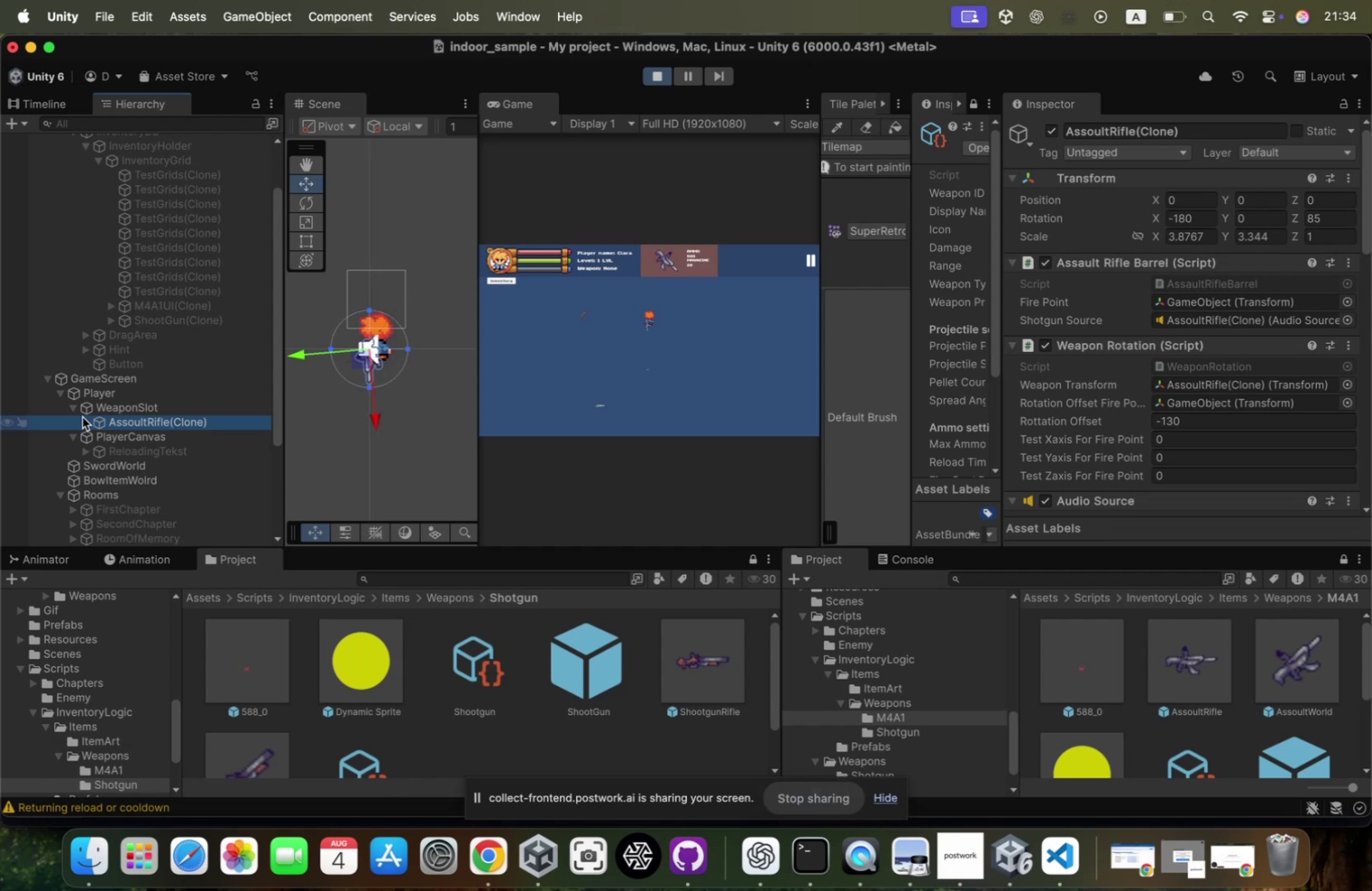 
key(ArrowRight)
 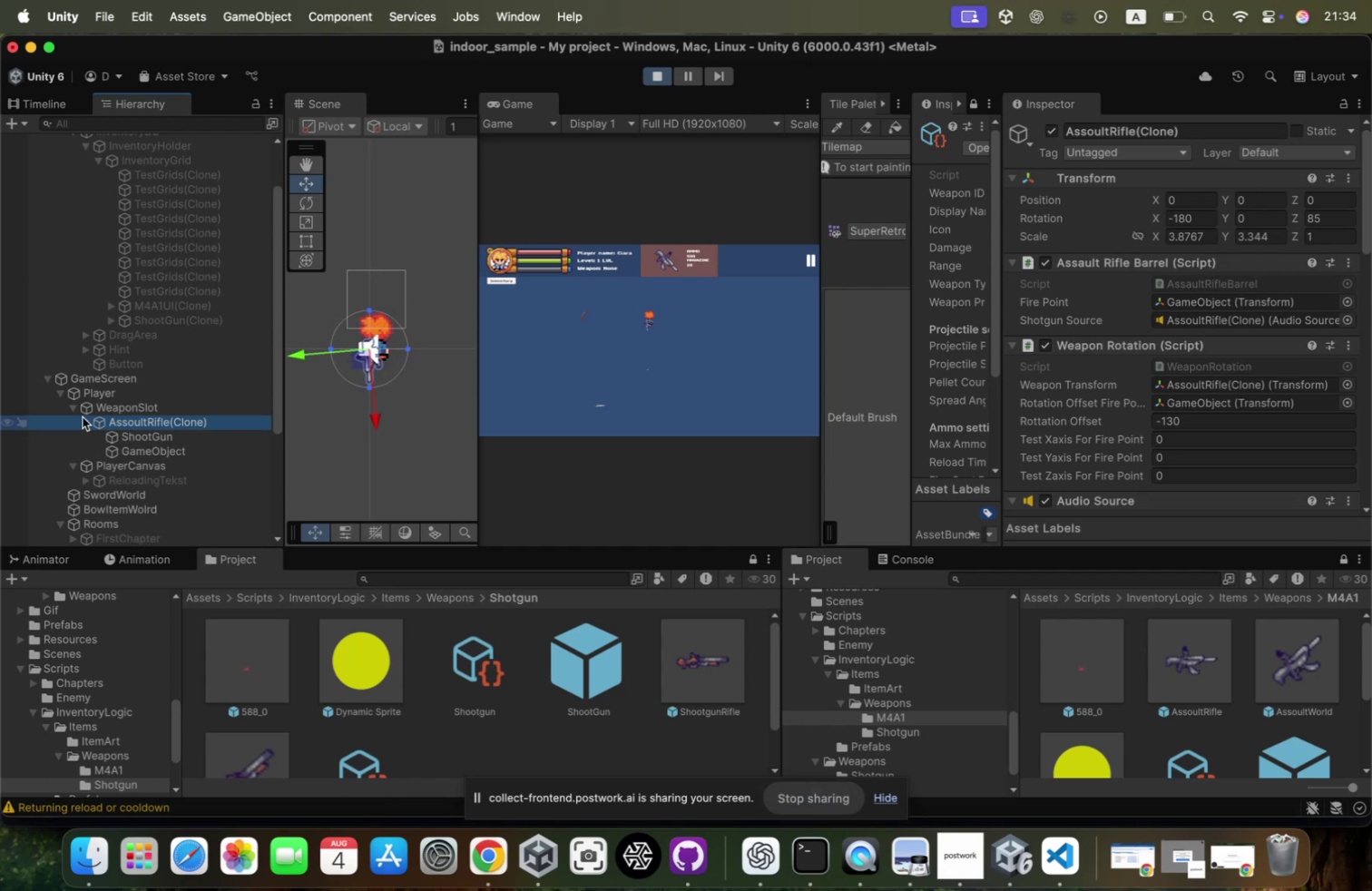 
key(ArrowDown)
 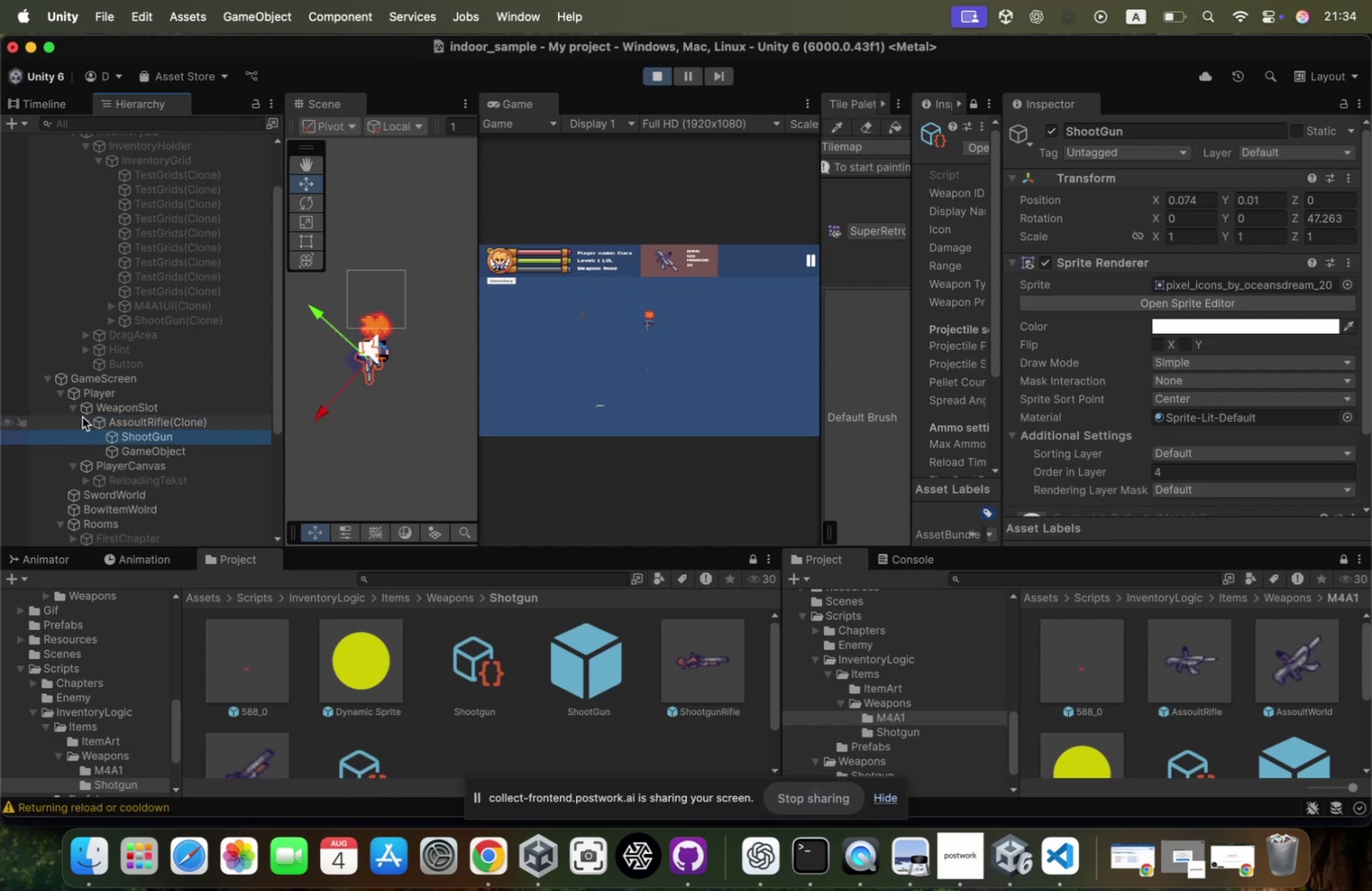 
key(ArrowDown)
 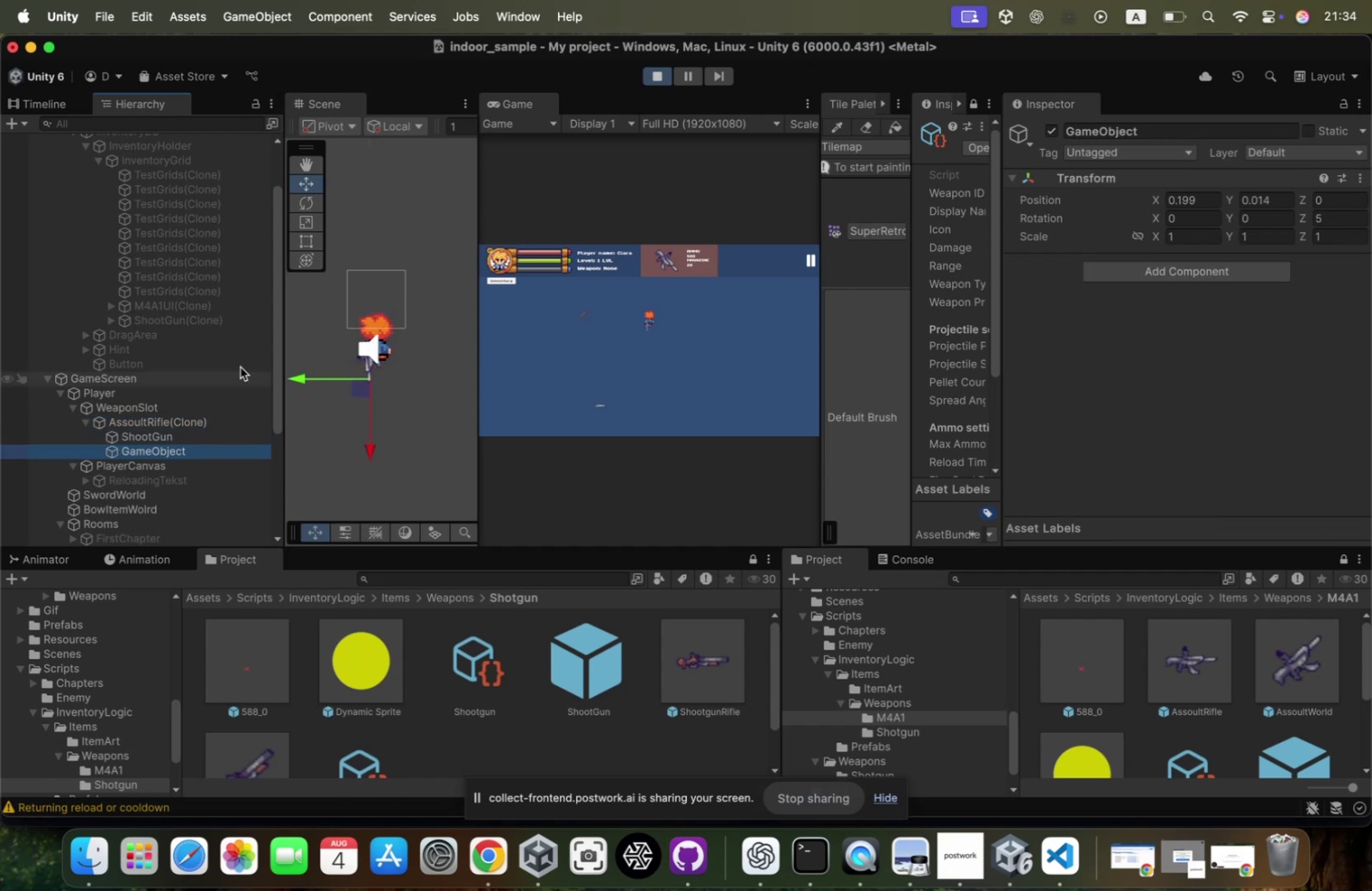 
left_click([705, 357])
 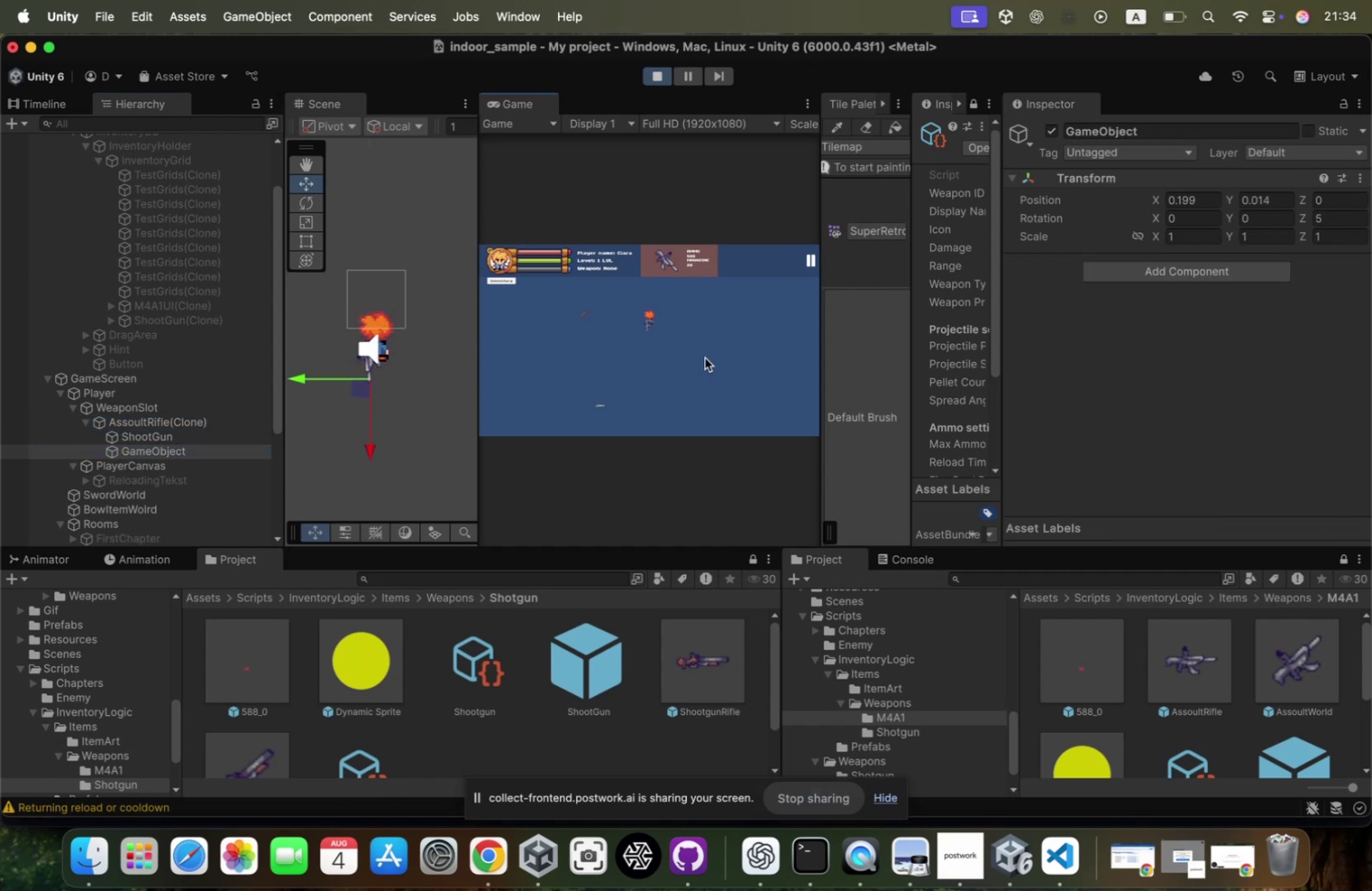 
key(A)
 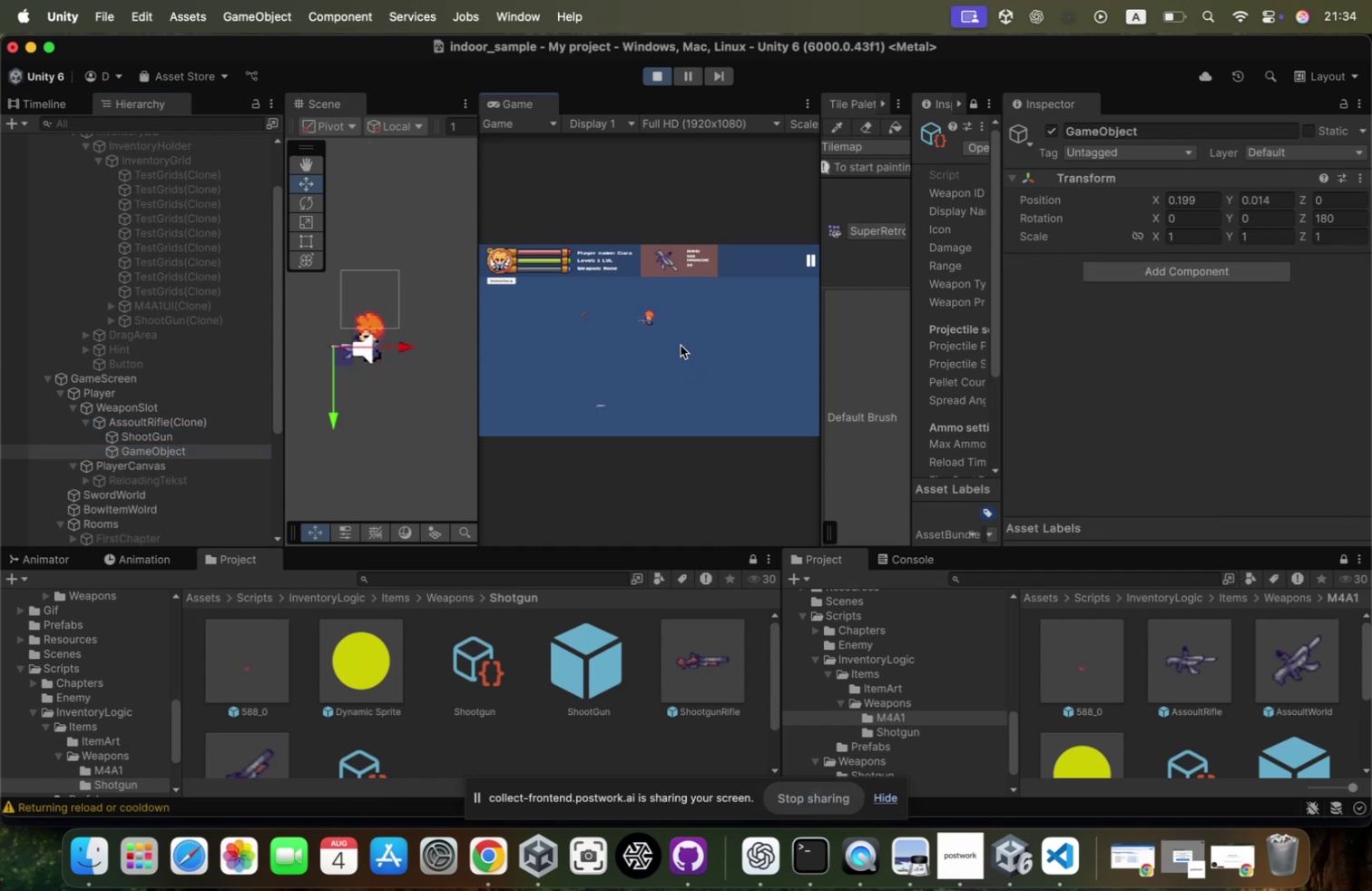 
left_click([653, 331])
 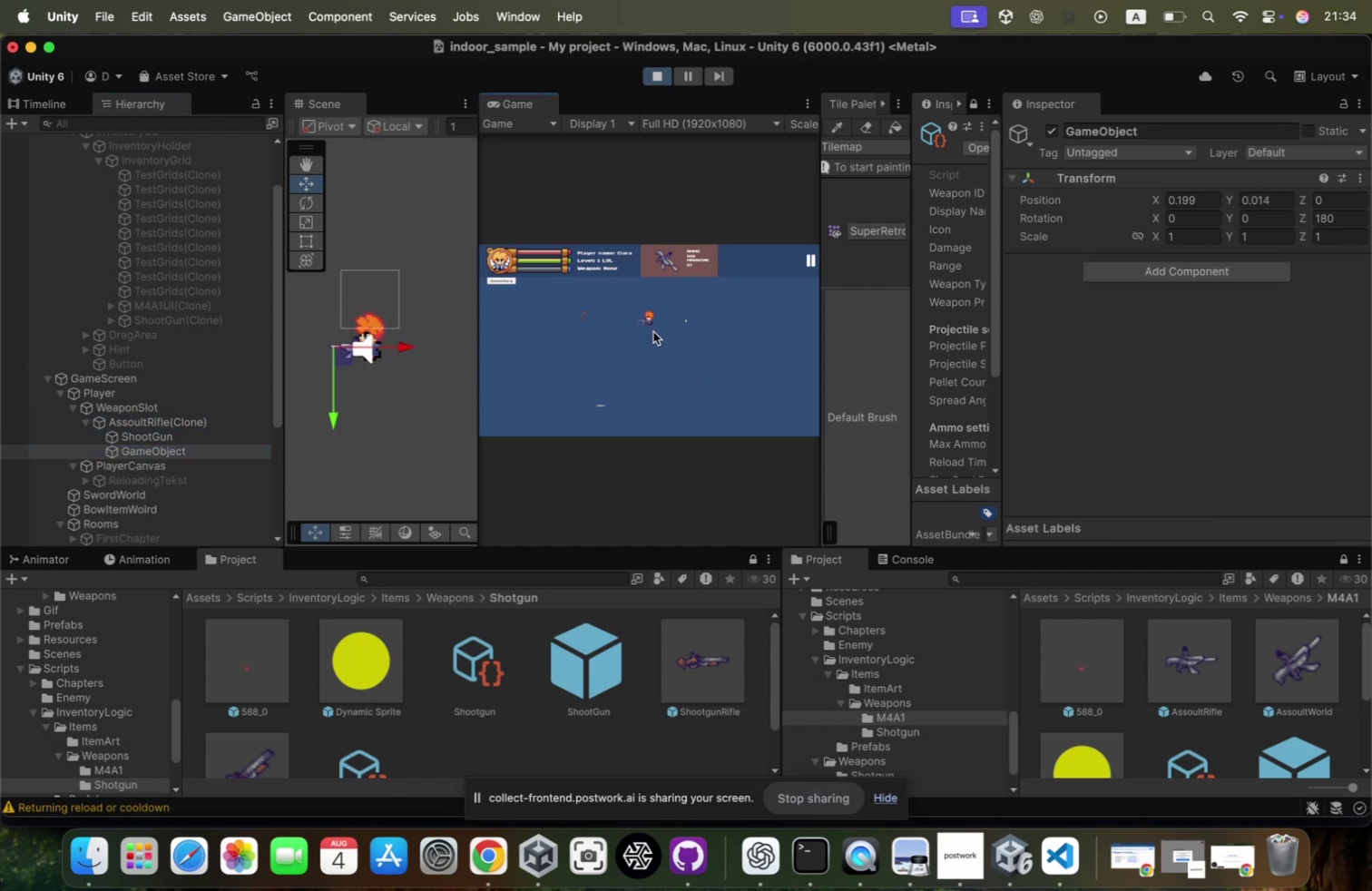 
key(D)
 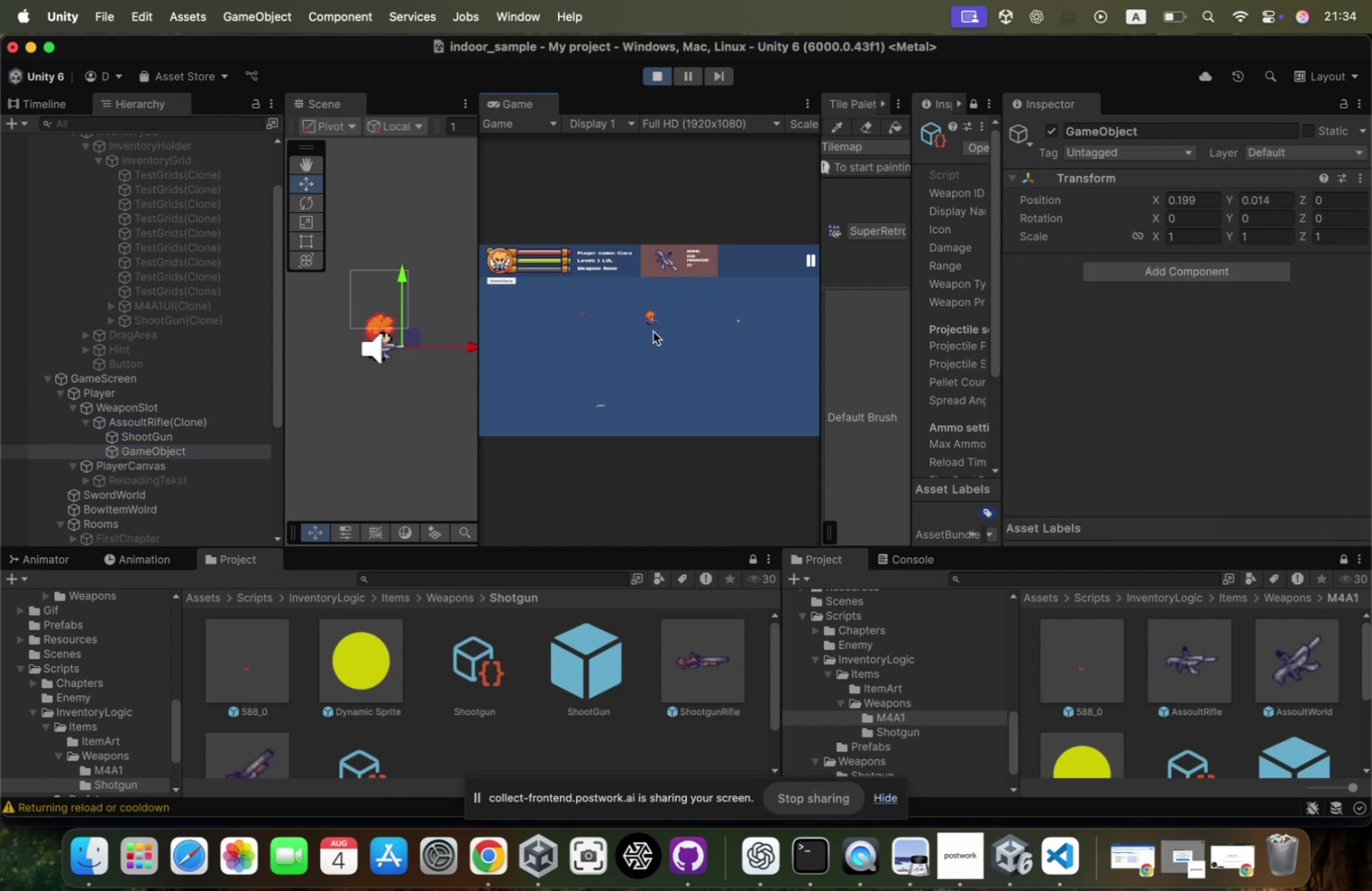 
left_click([653, 331])
 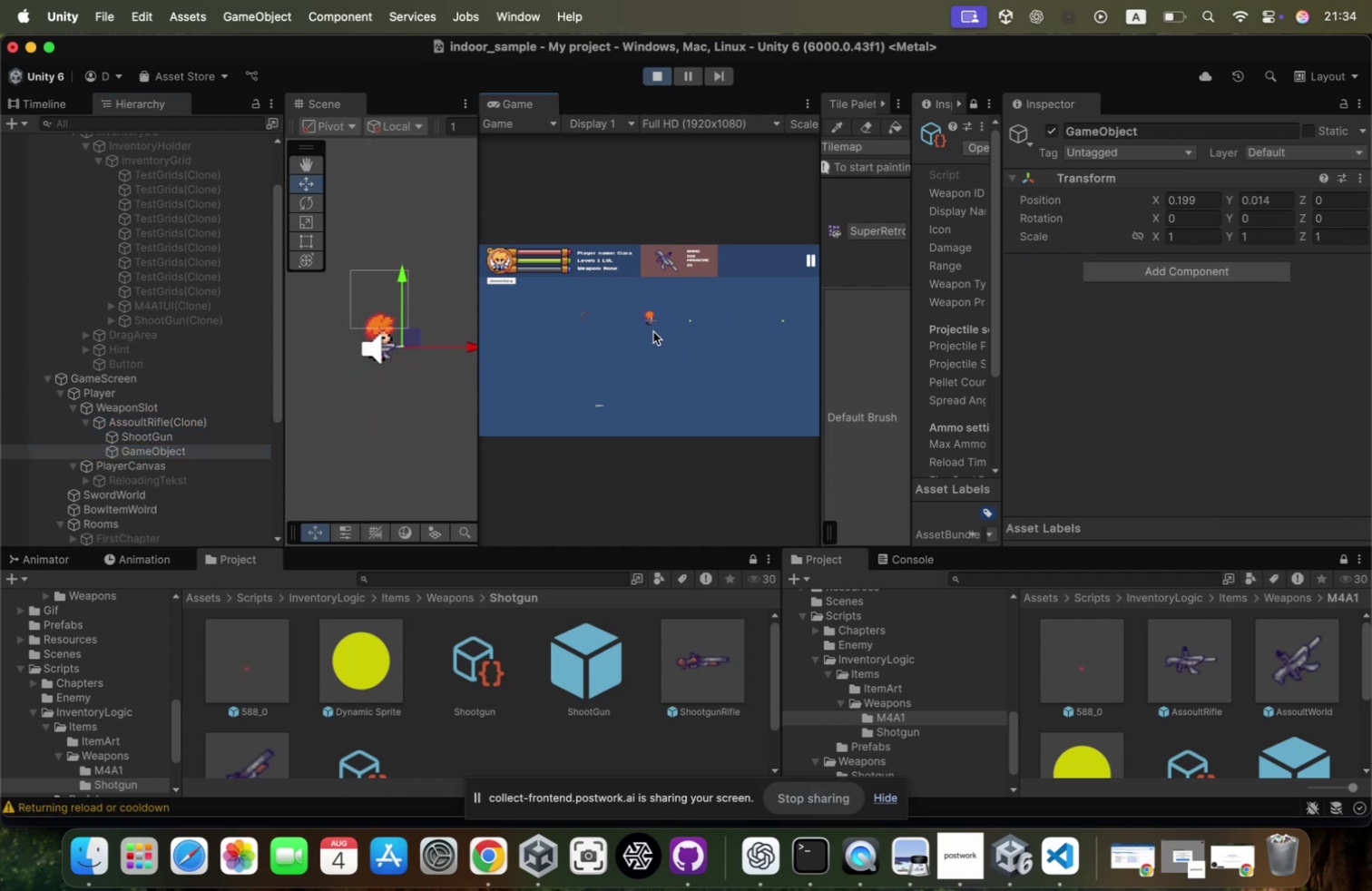 
key(W)
 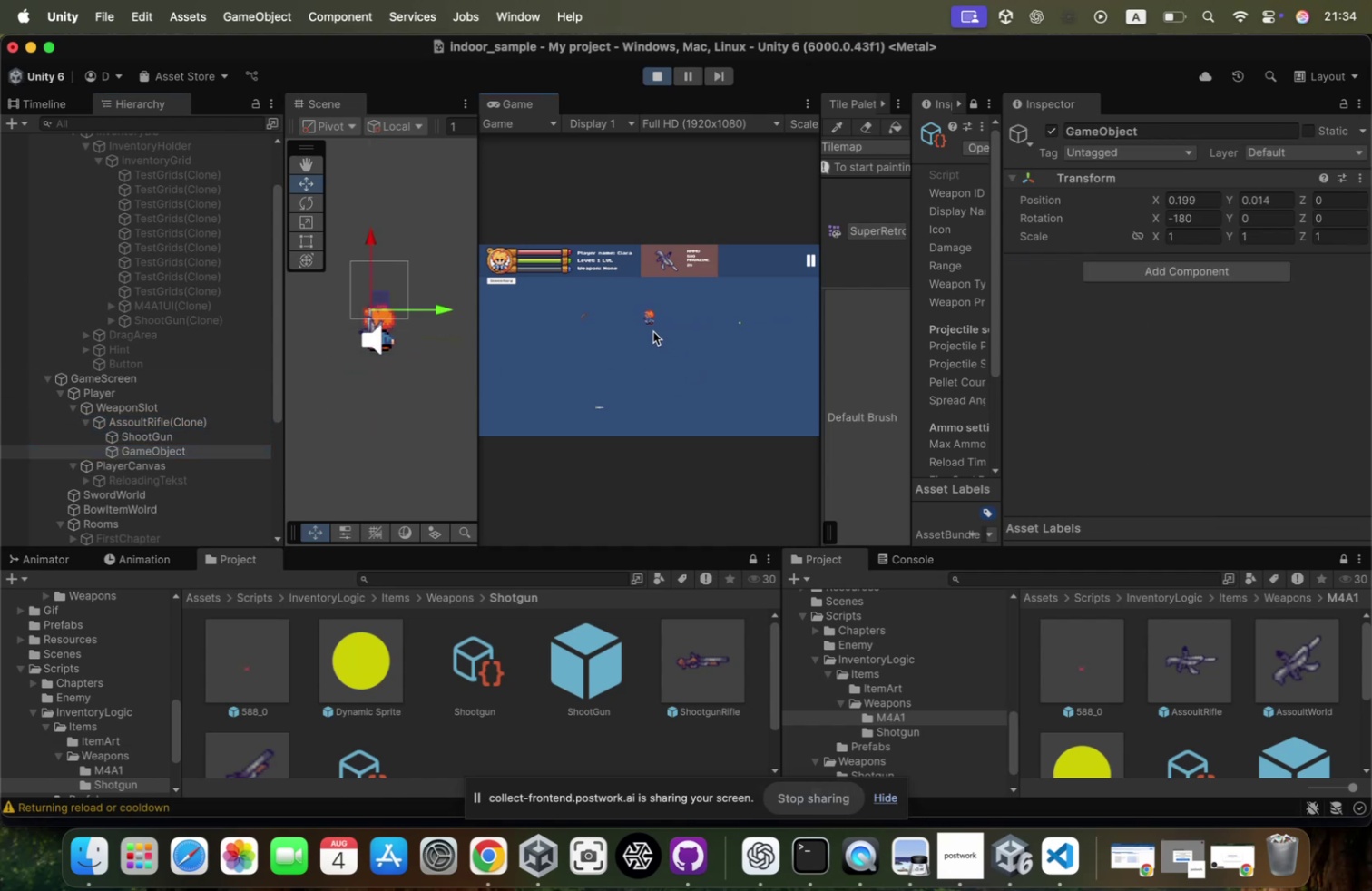 
left_click([653, 331])
 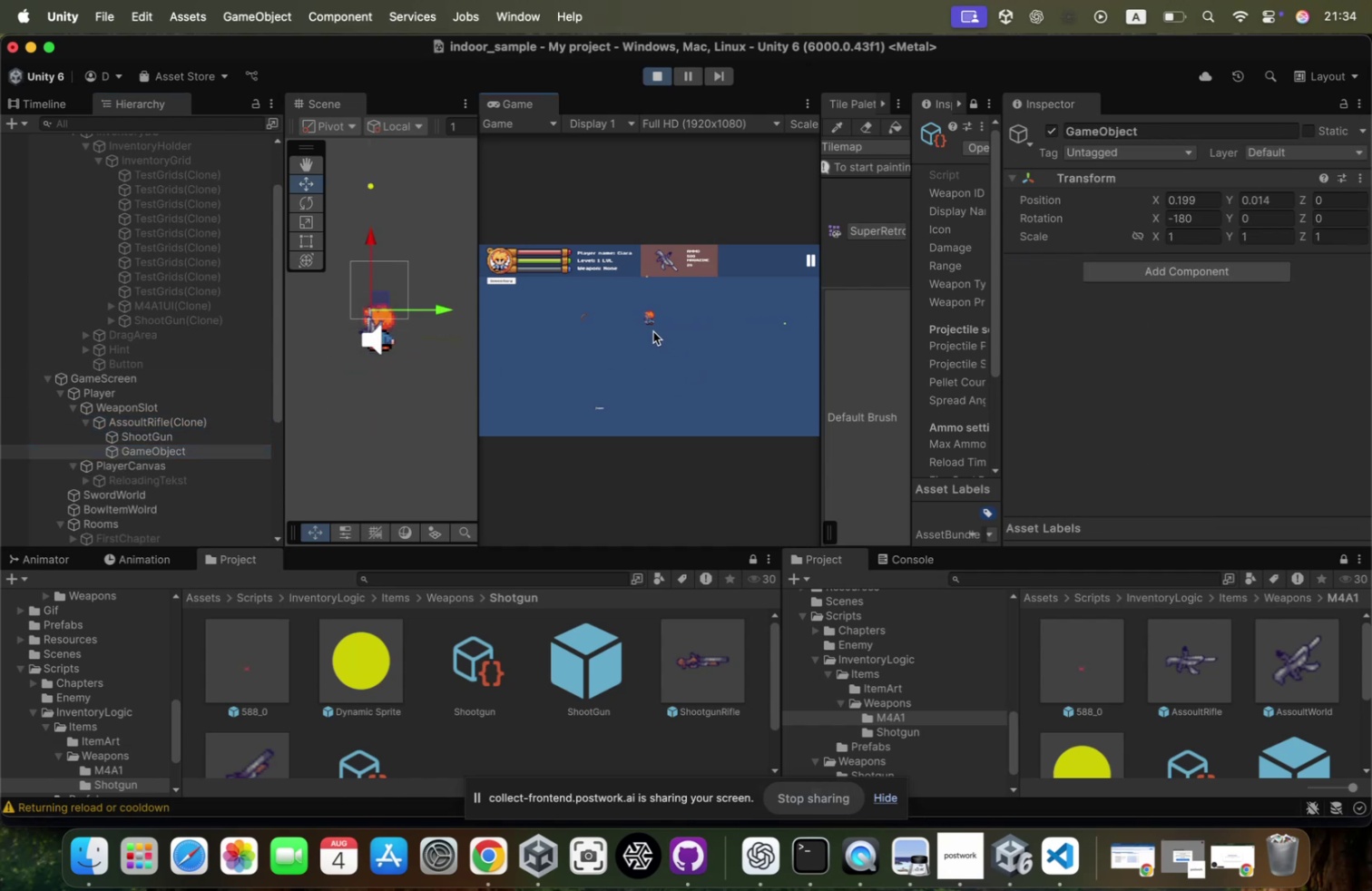 
type(asd)
 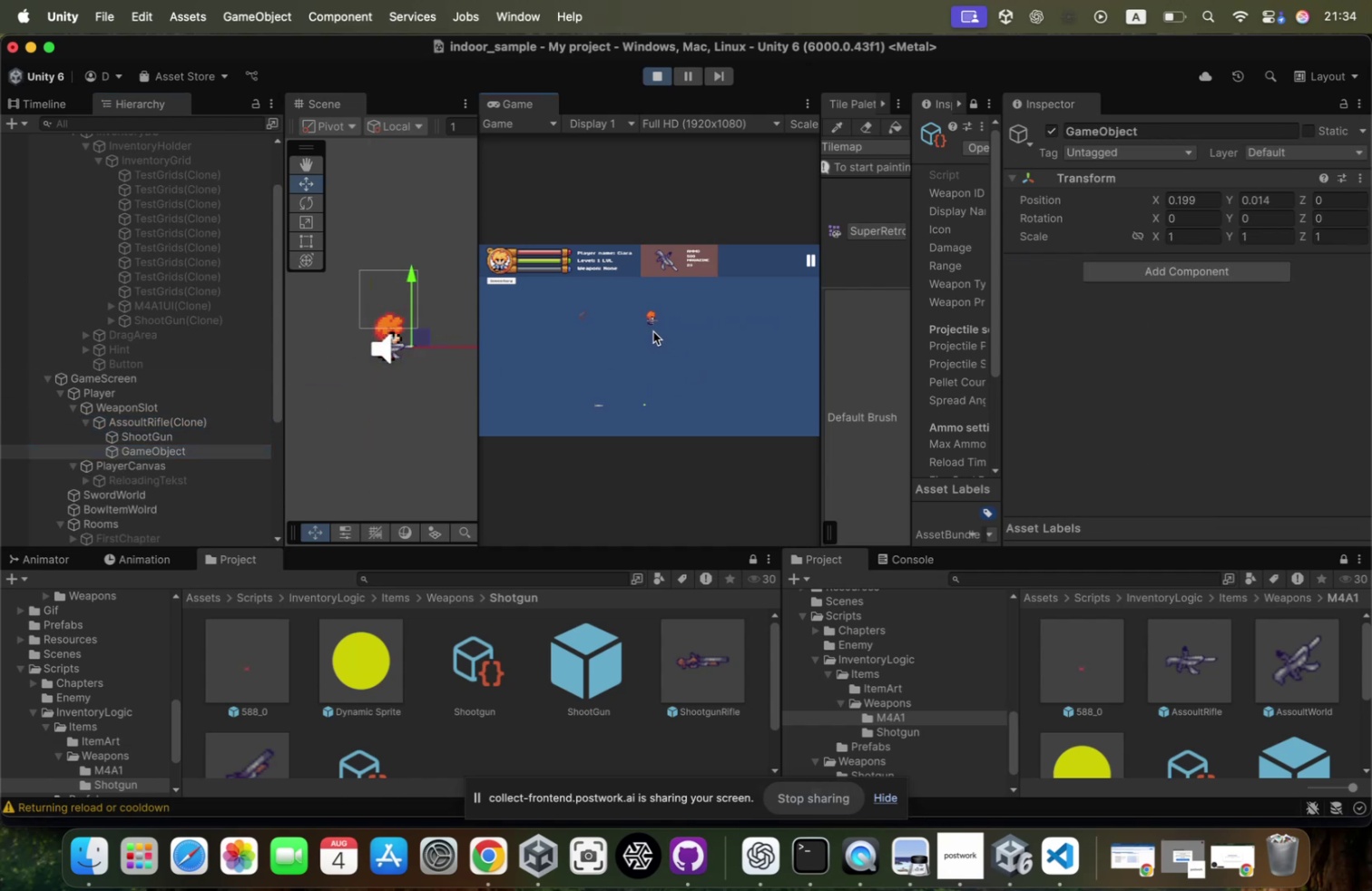 
left_click([652, 331])
 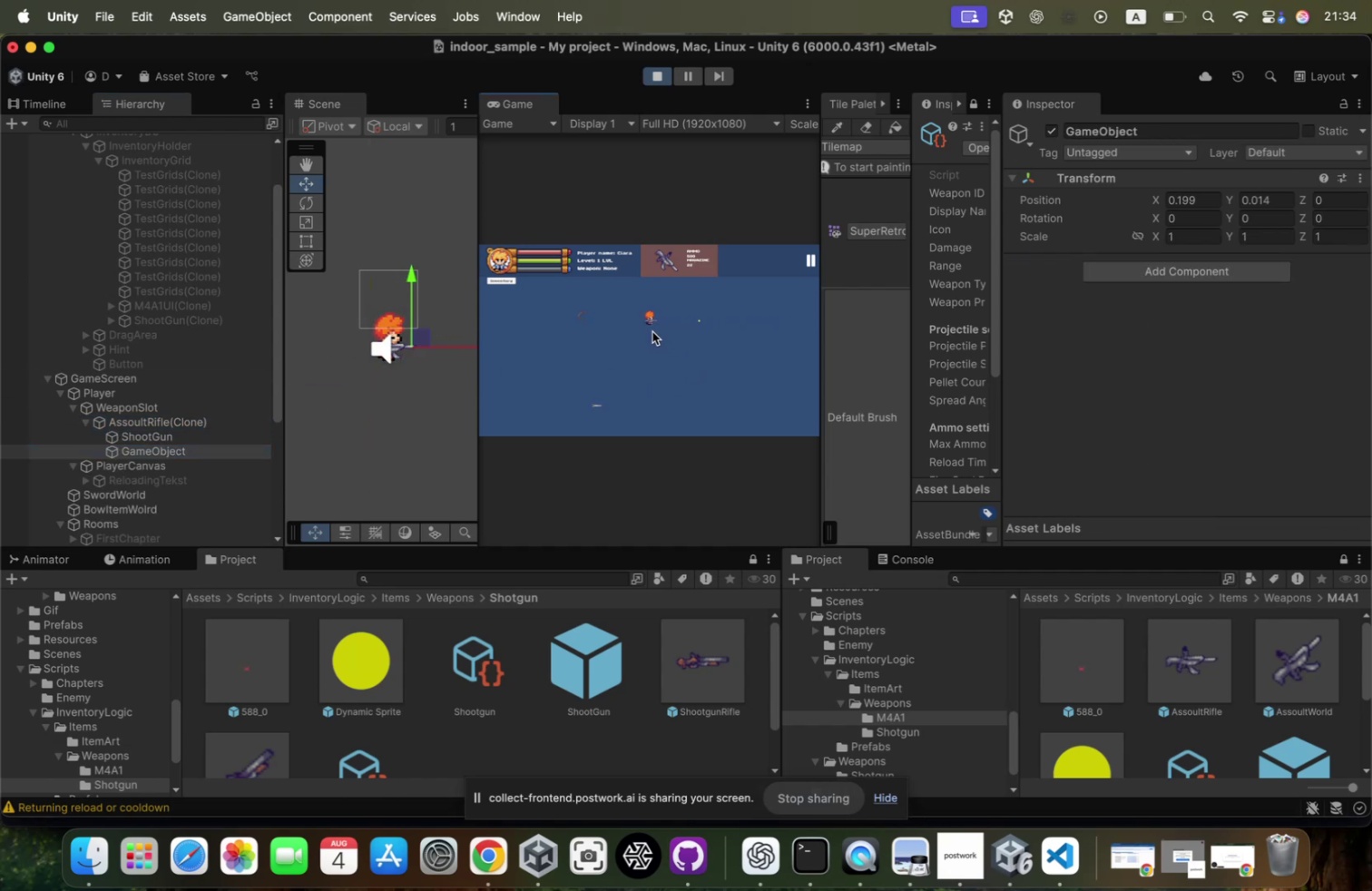 
key(A)
 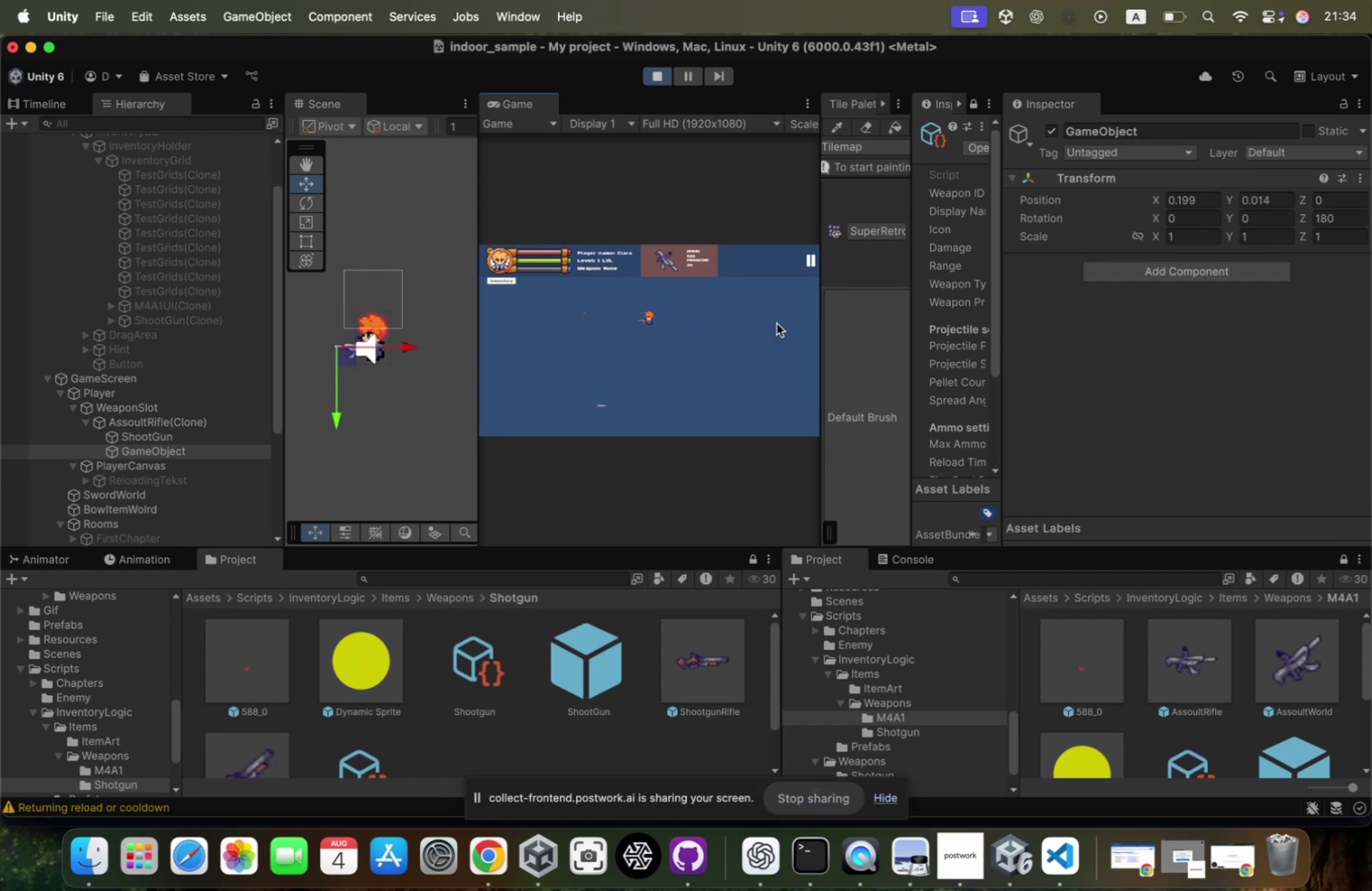 
wait(6.28)
 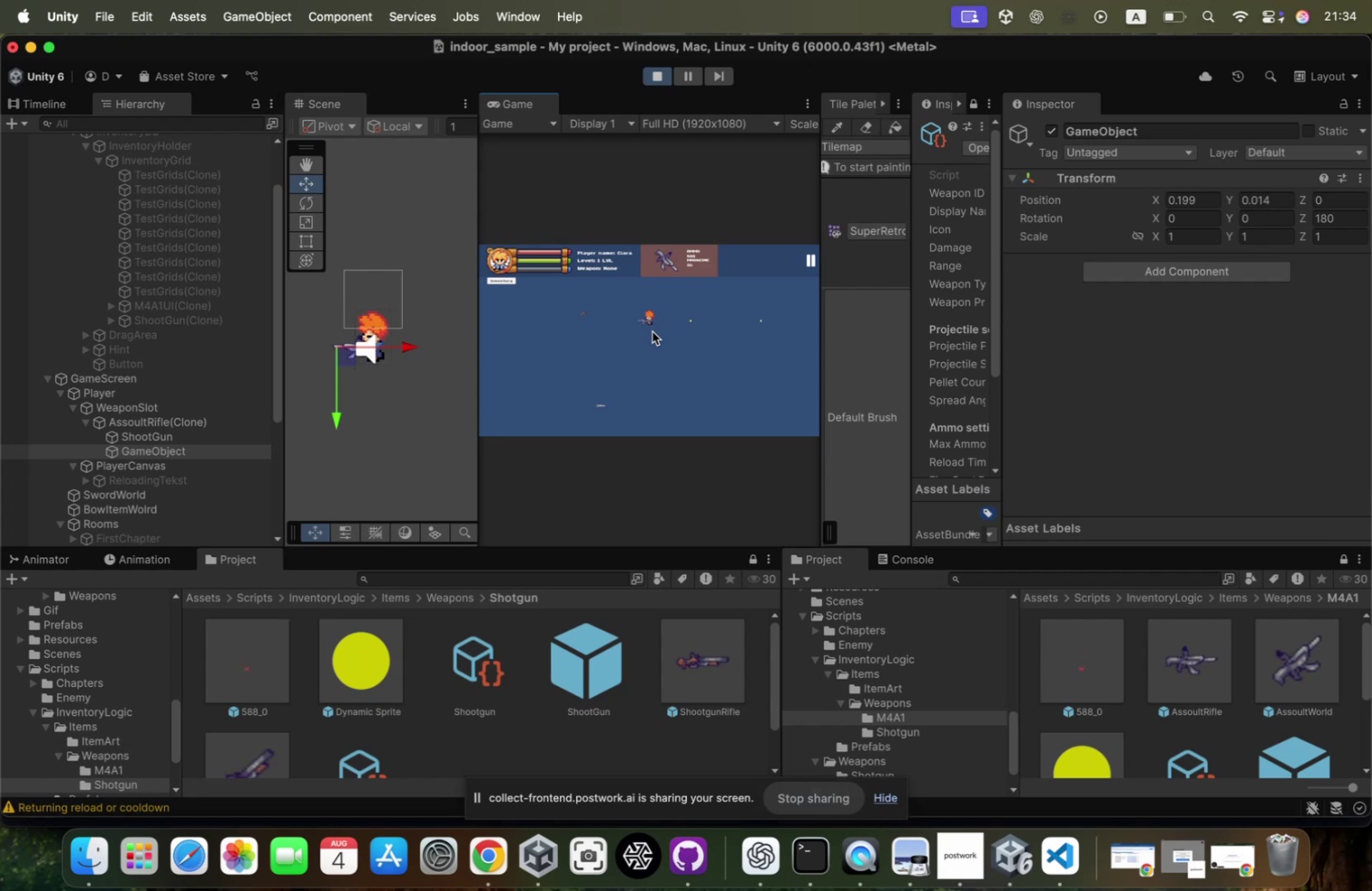 
key(0)
 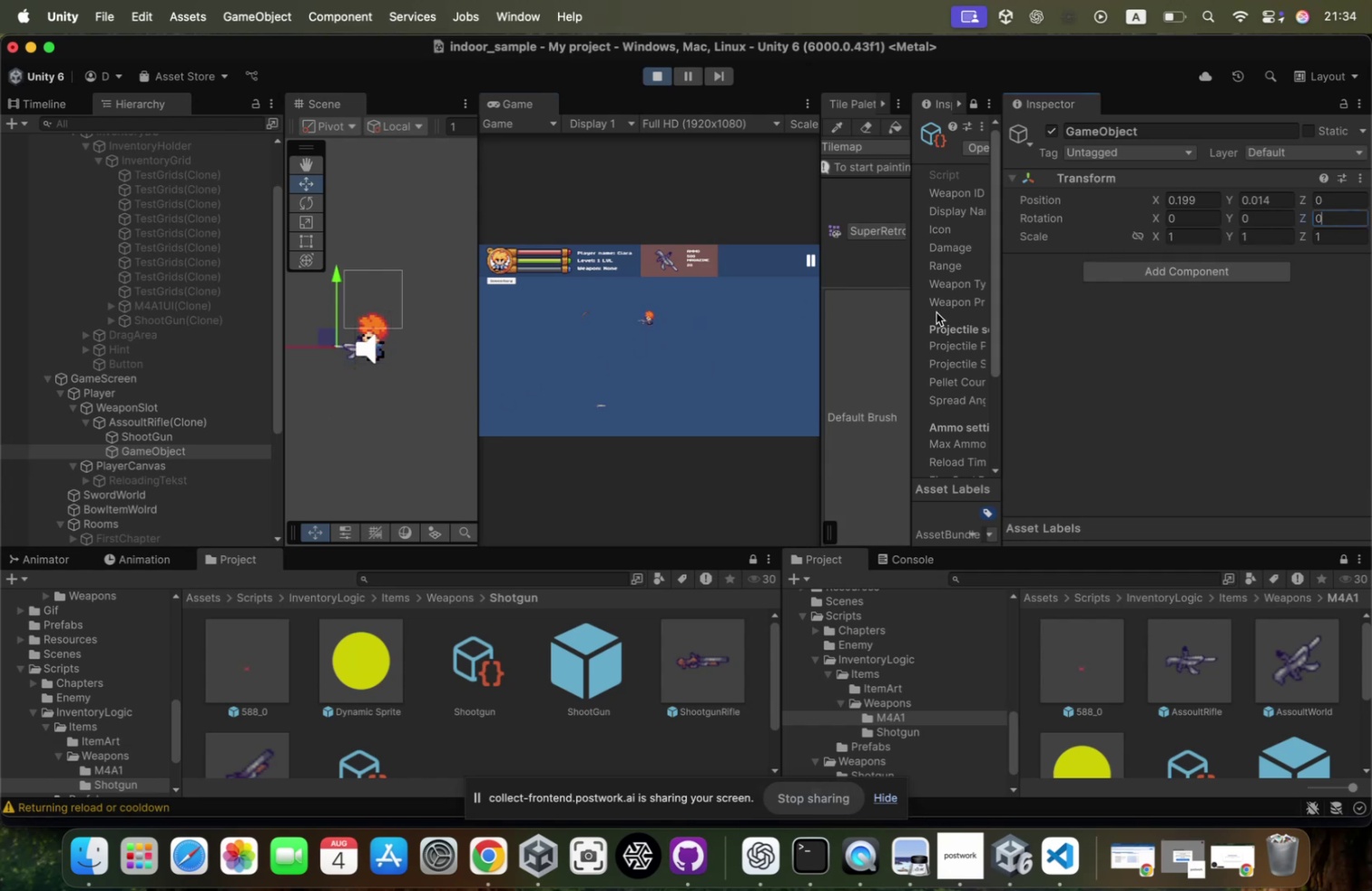 
left_click([718, 308])
 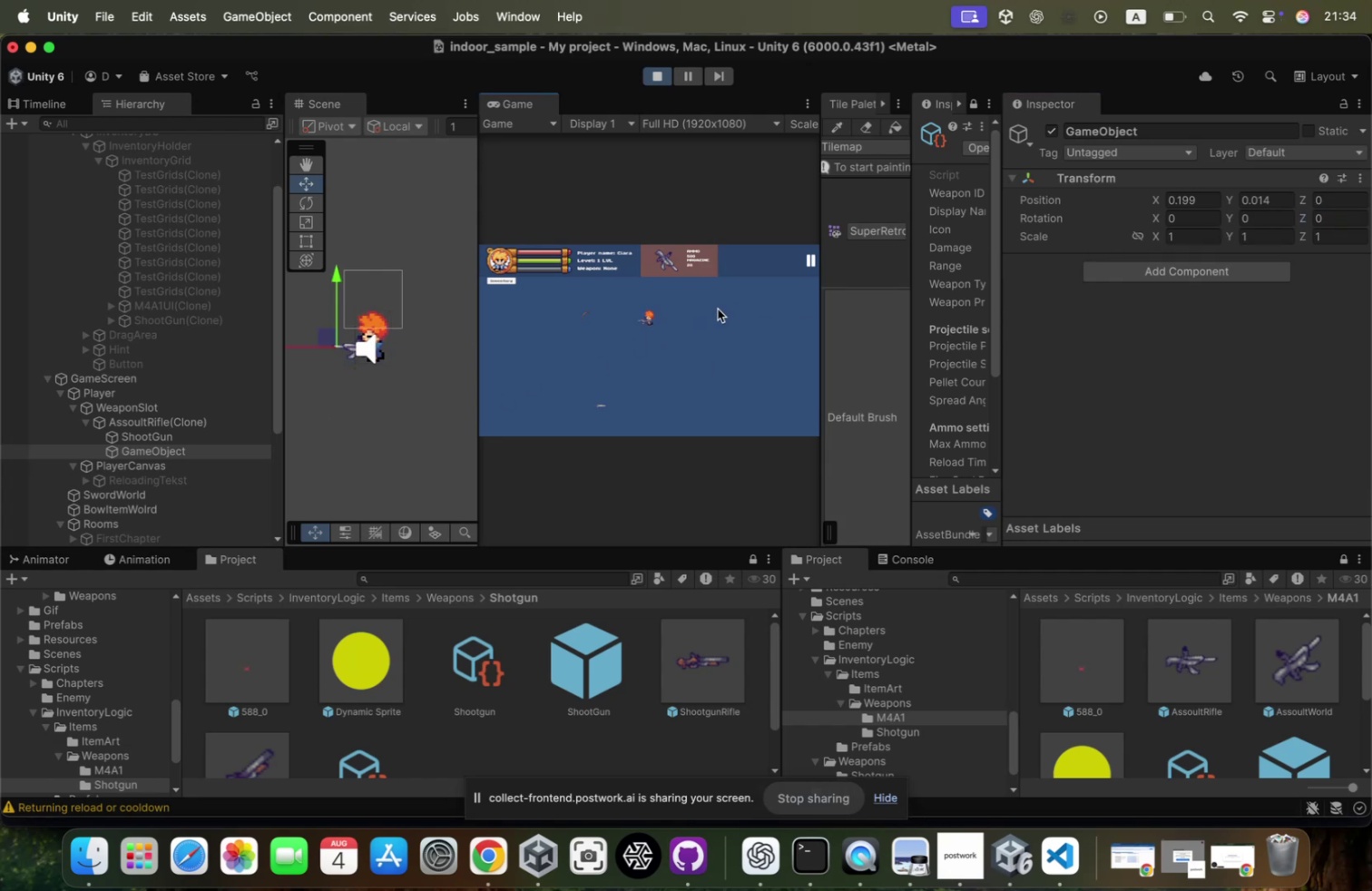 
left_click([718, 308])
 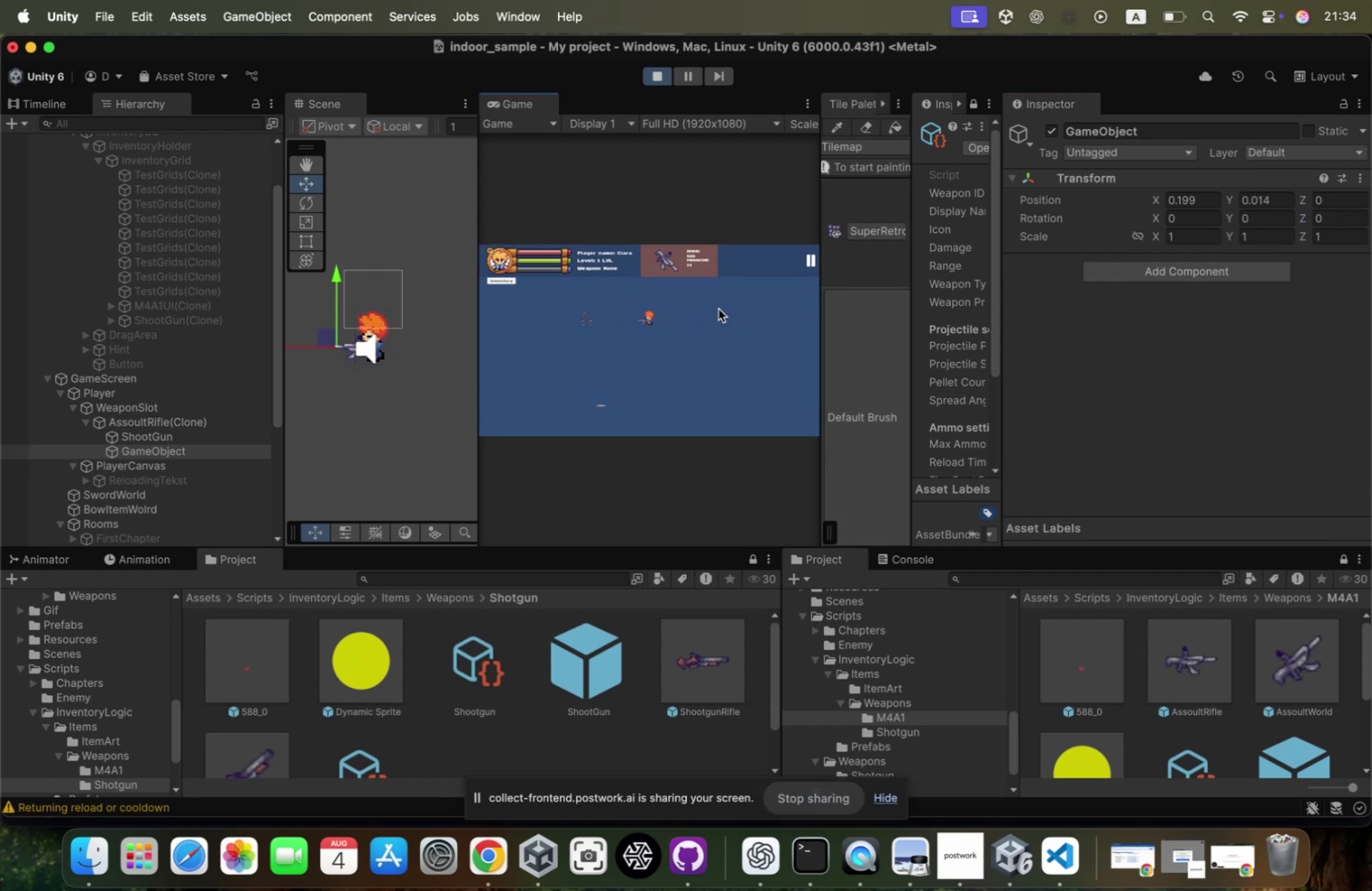 
left_click([719, 310])
 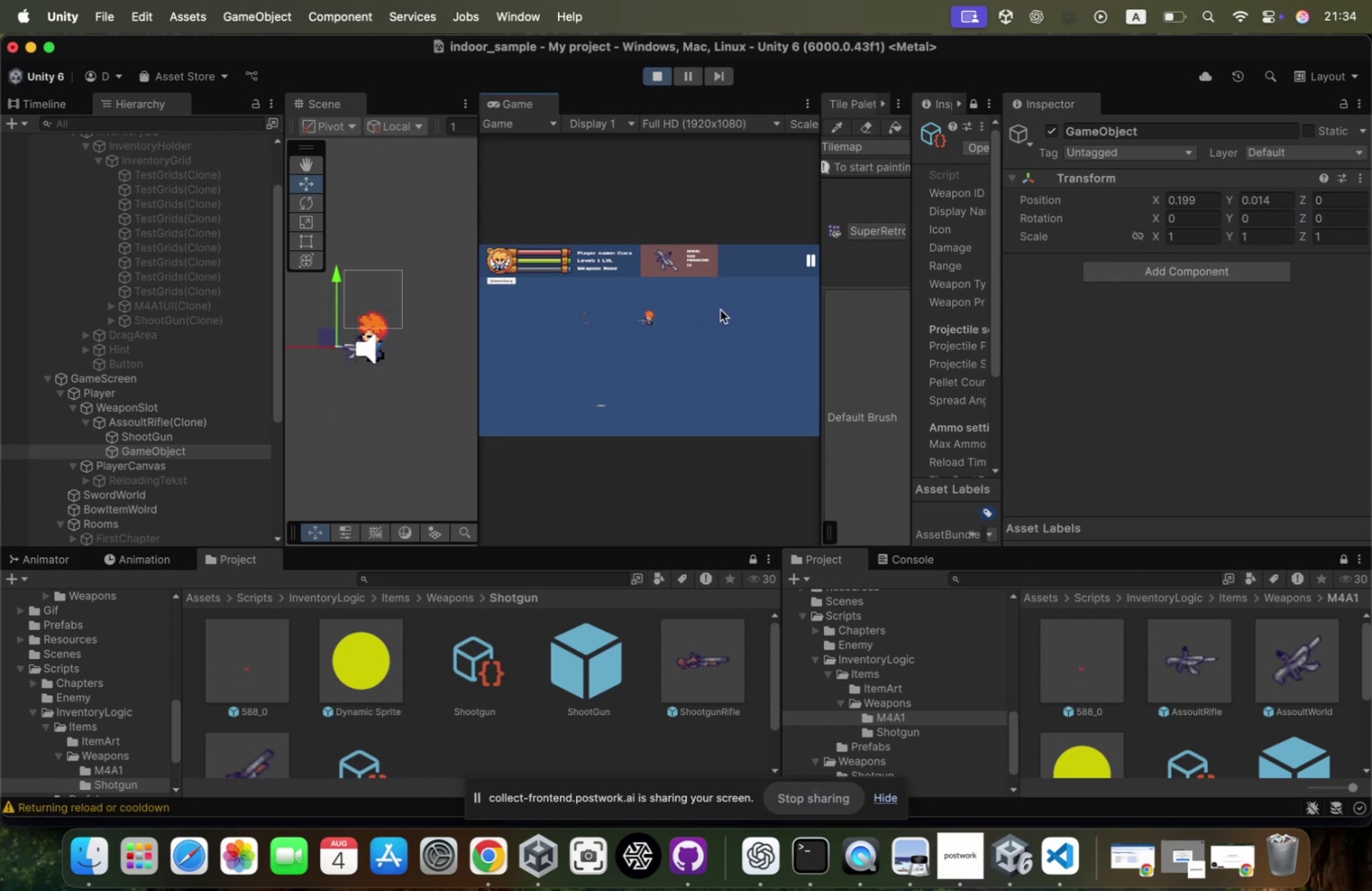 
left_click([720, 309])
 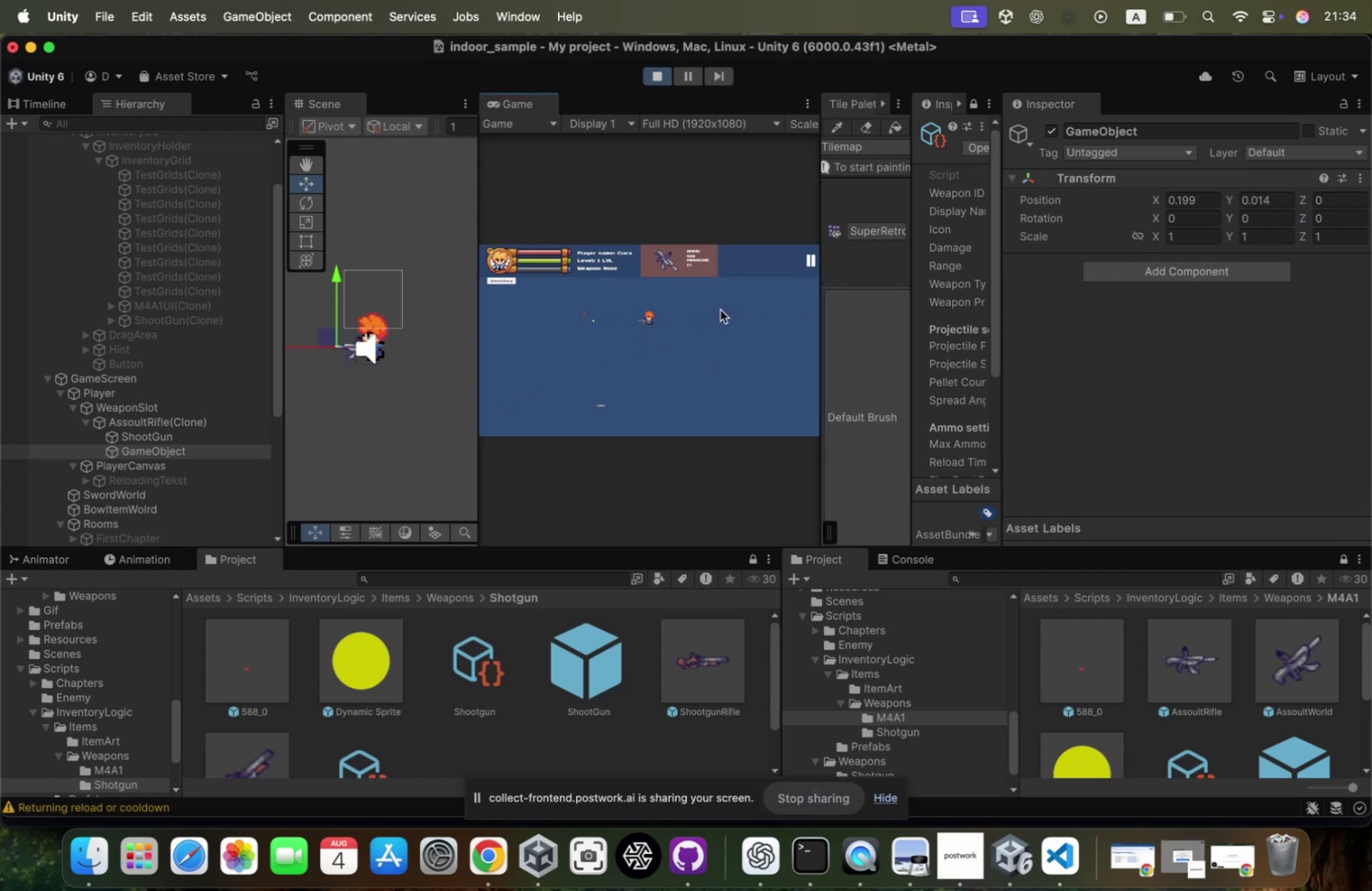 
left_click([720, 309])
 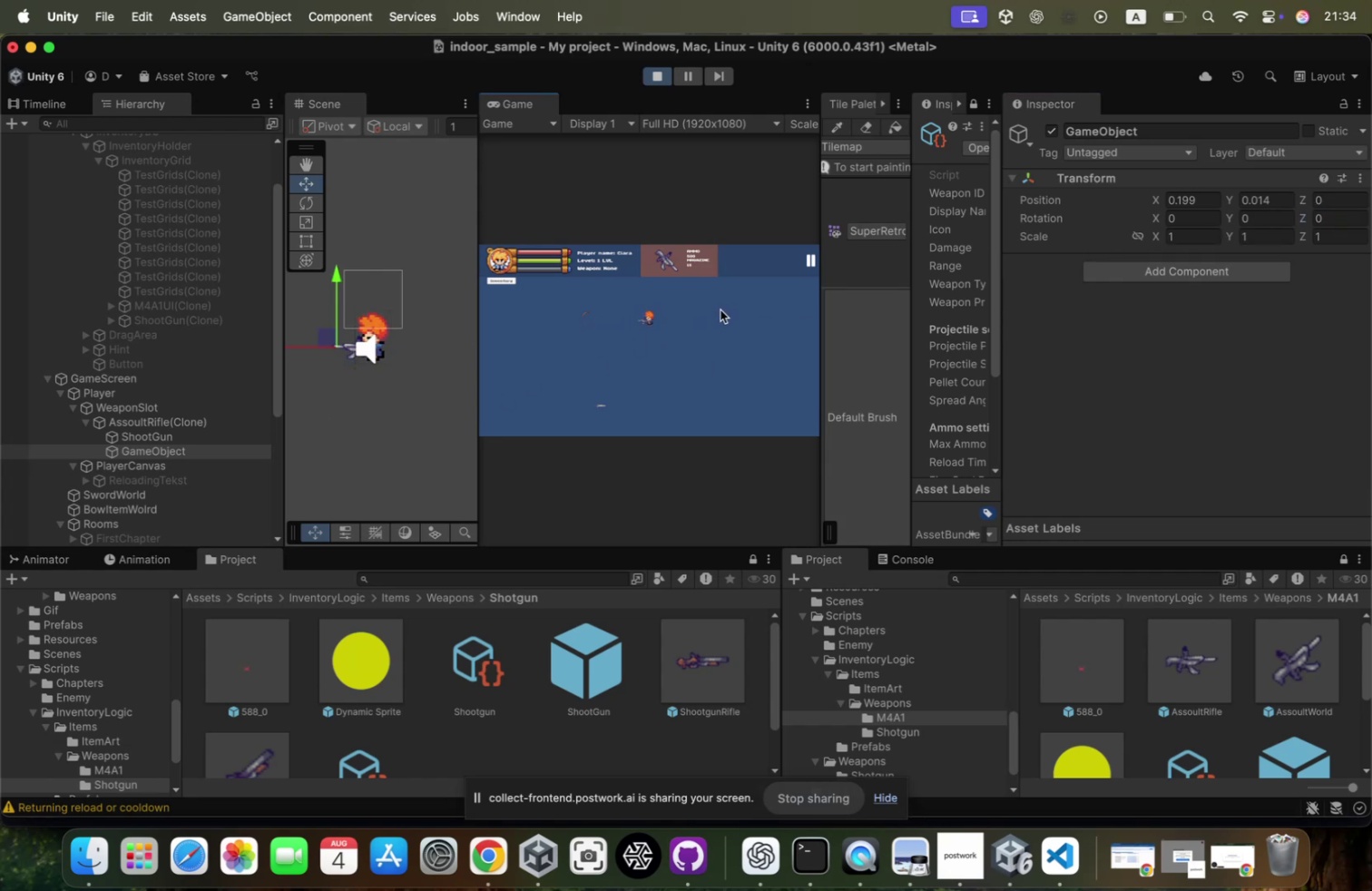 
left_click([720, 309])
 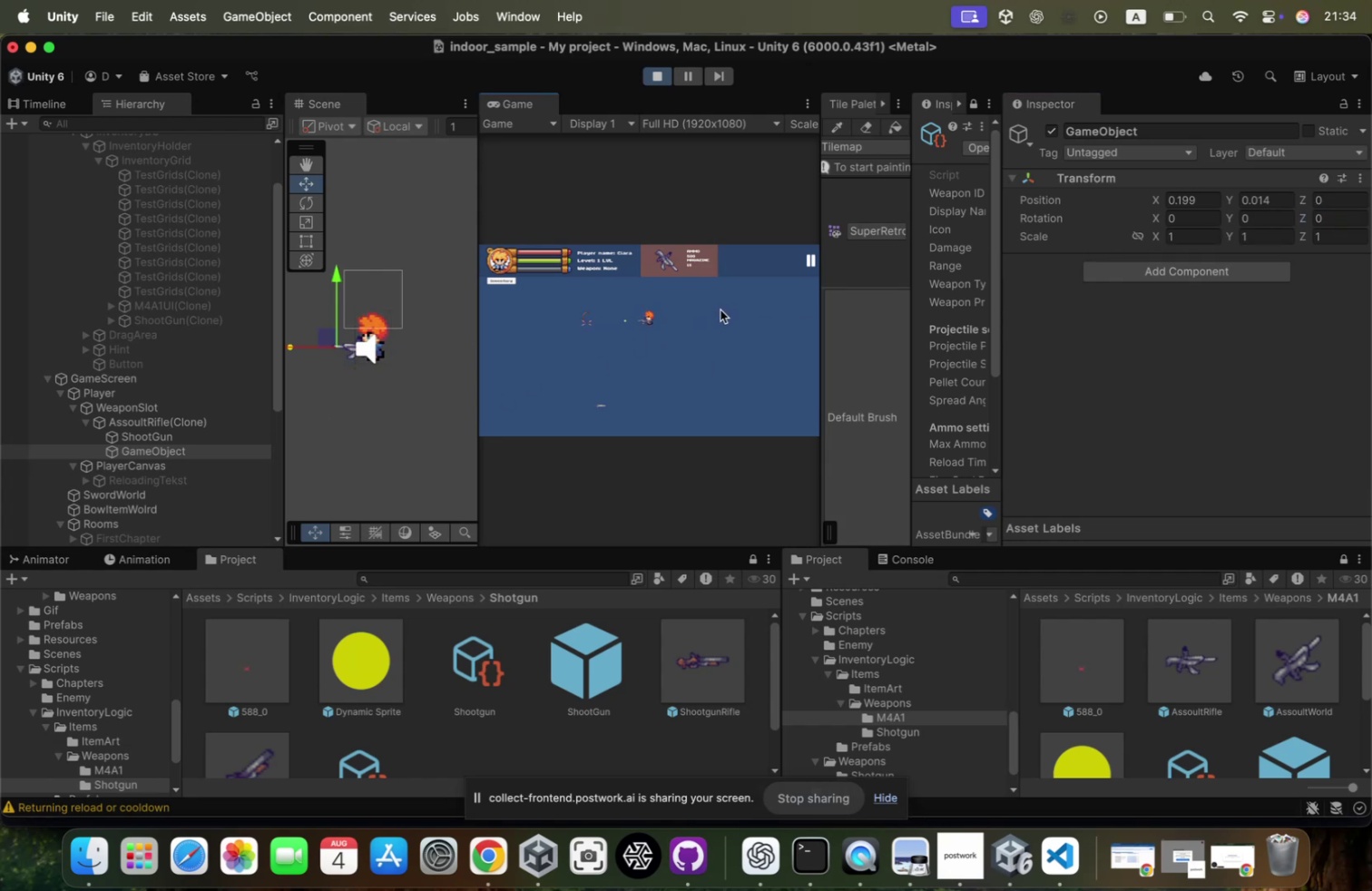 
key(D)
 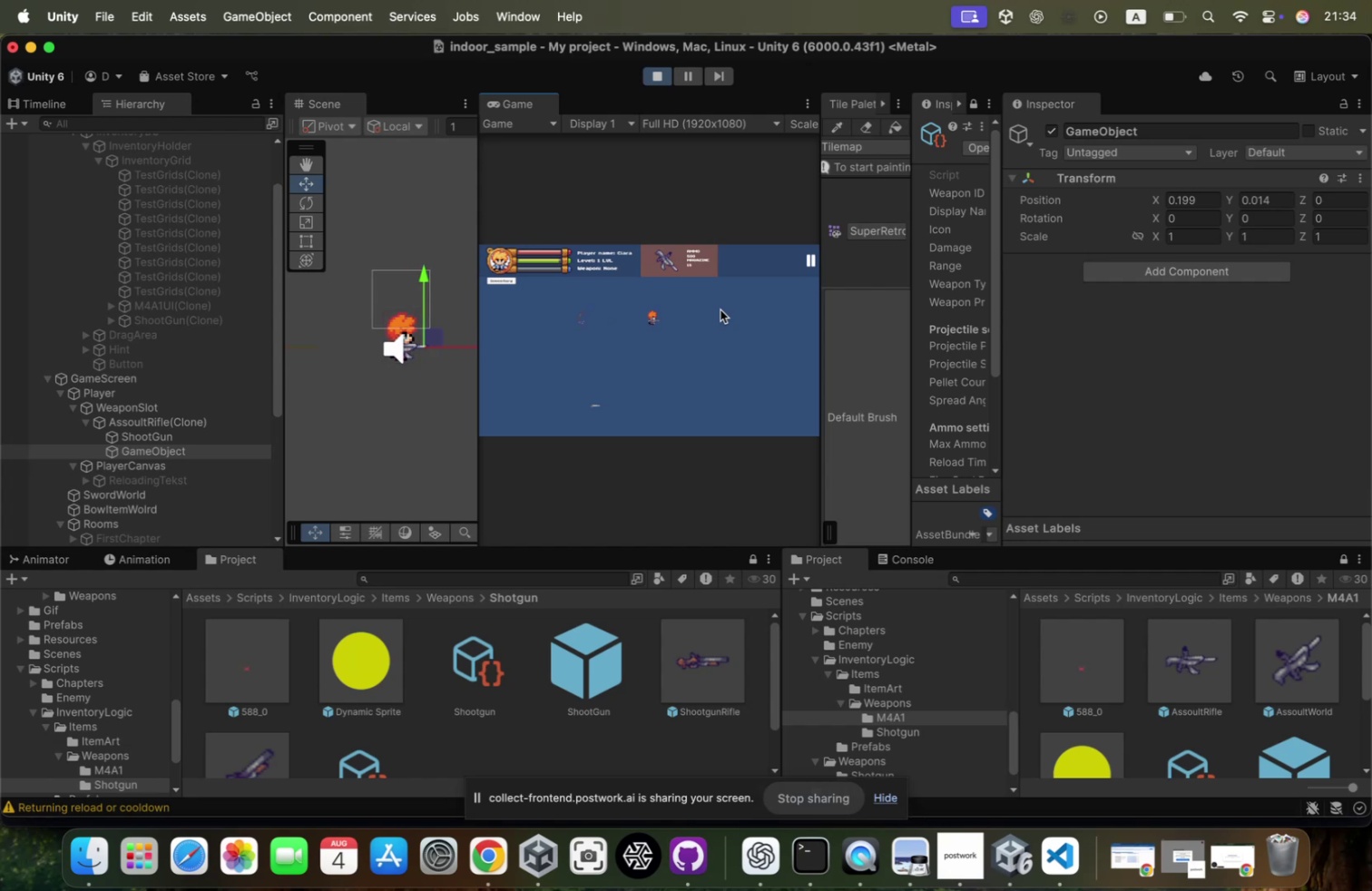 
left_click([720, 309])
 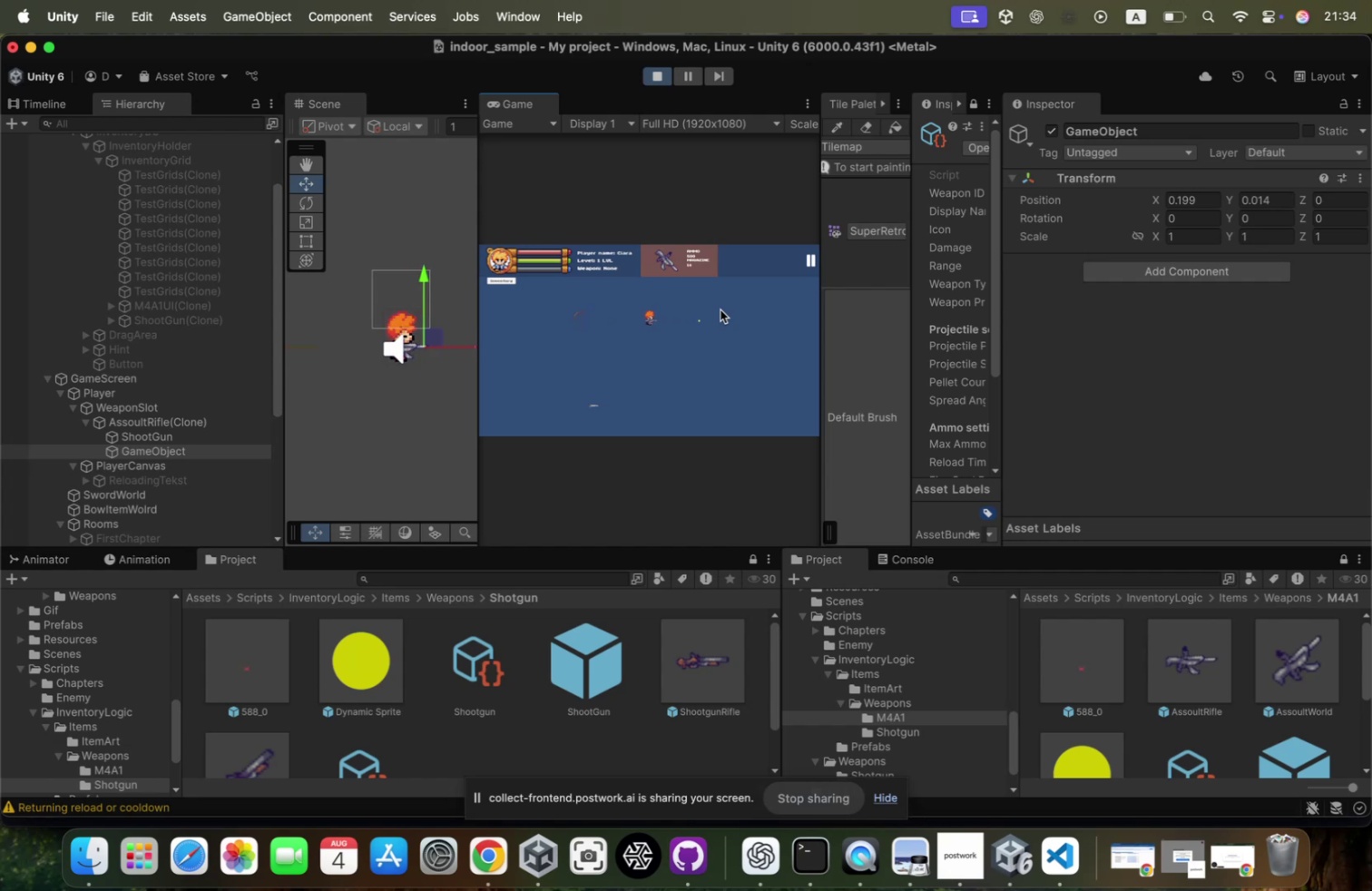 
key(W)
 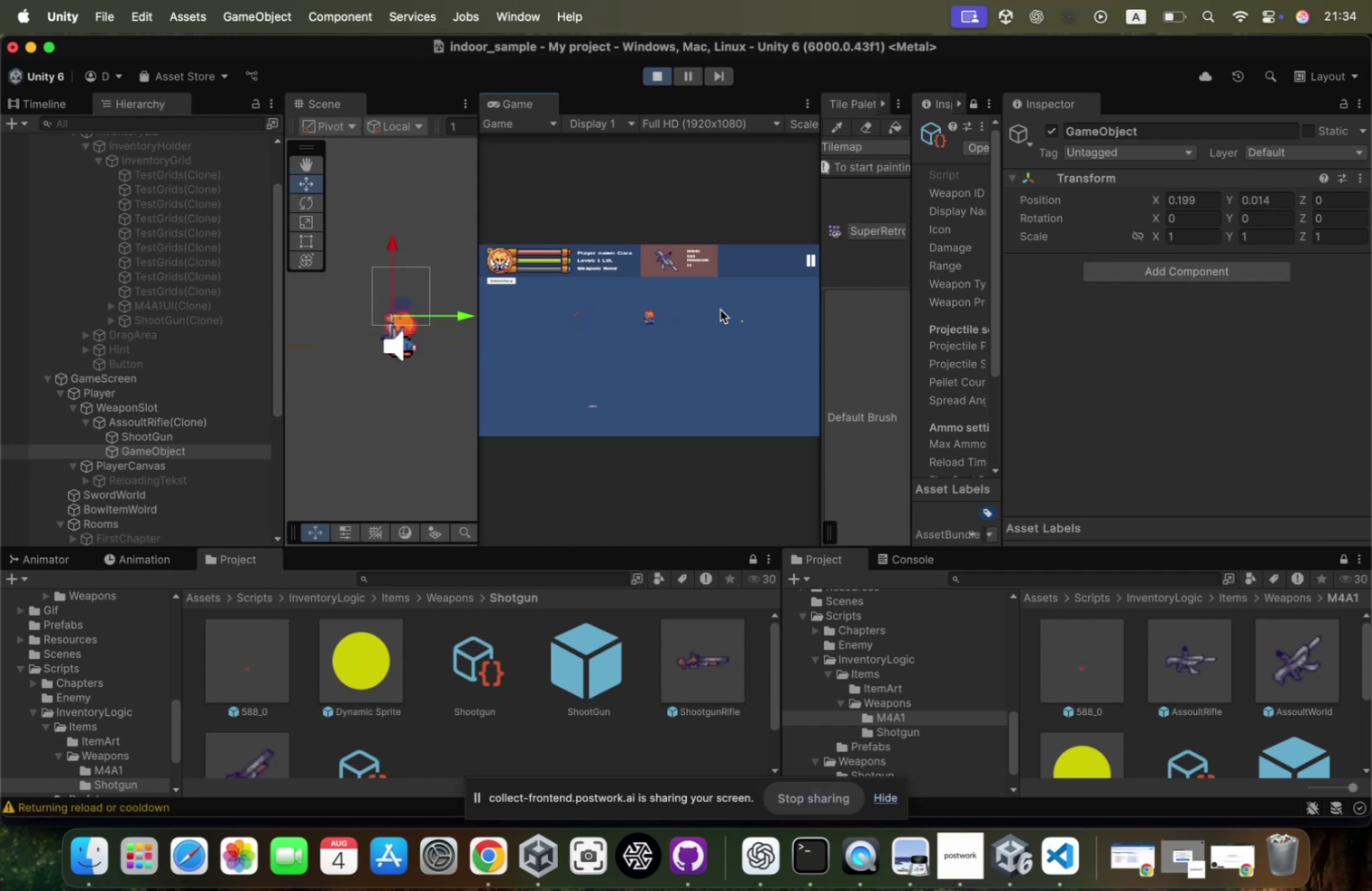 
left_click([720, 309])
 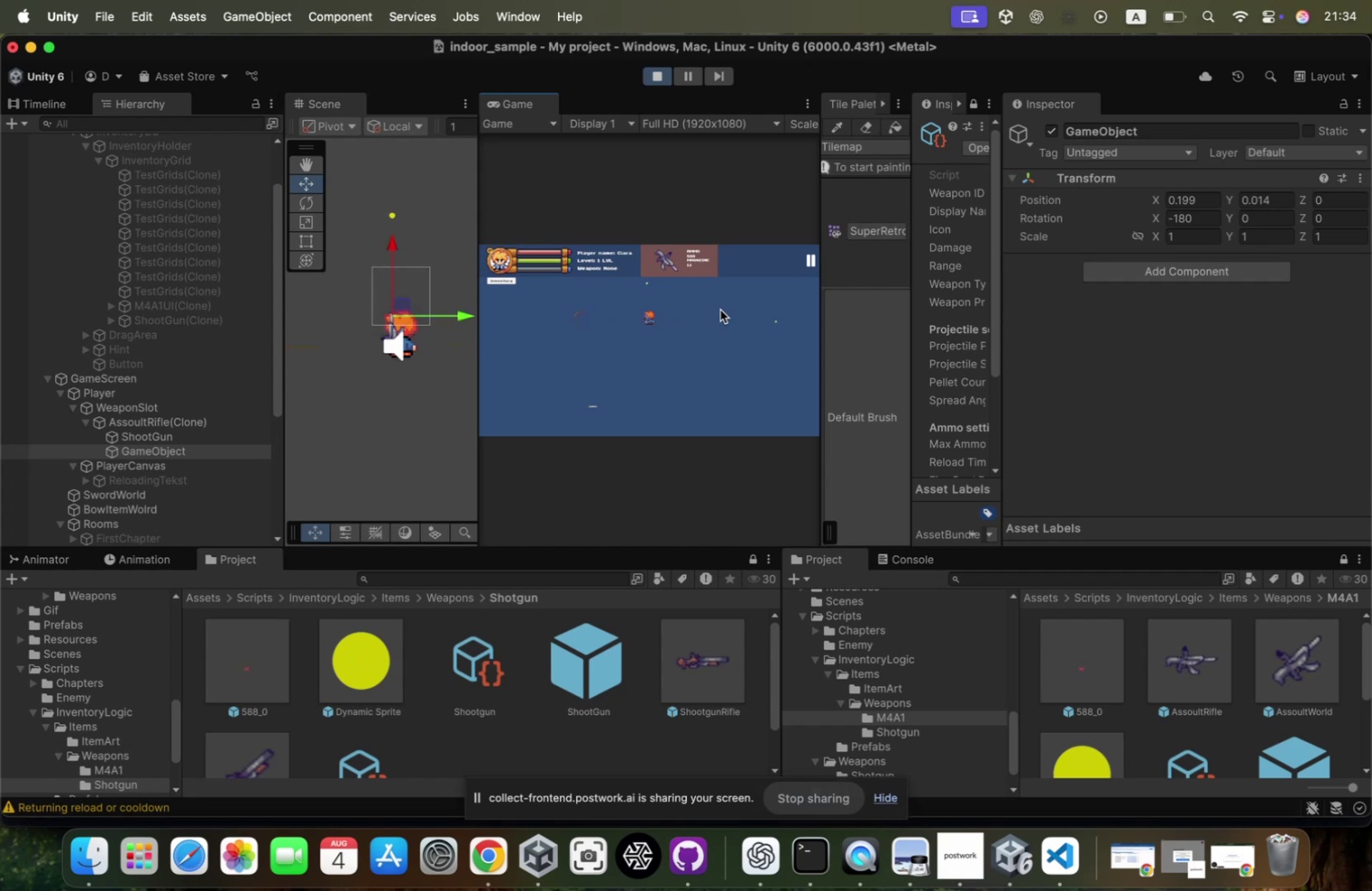 
key(S)
 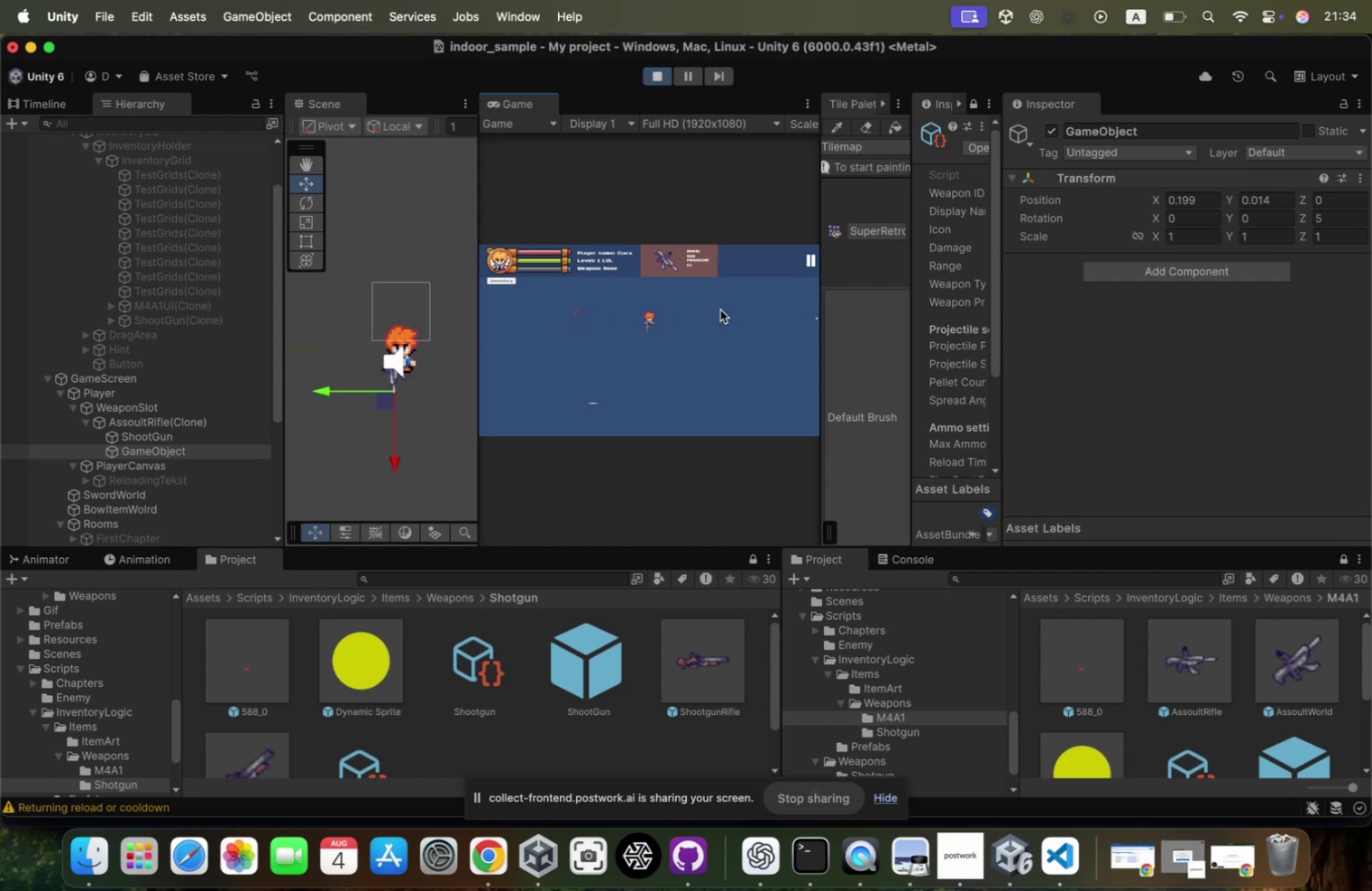 
left_click([720, 309])
 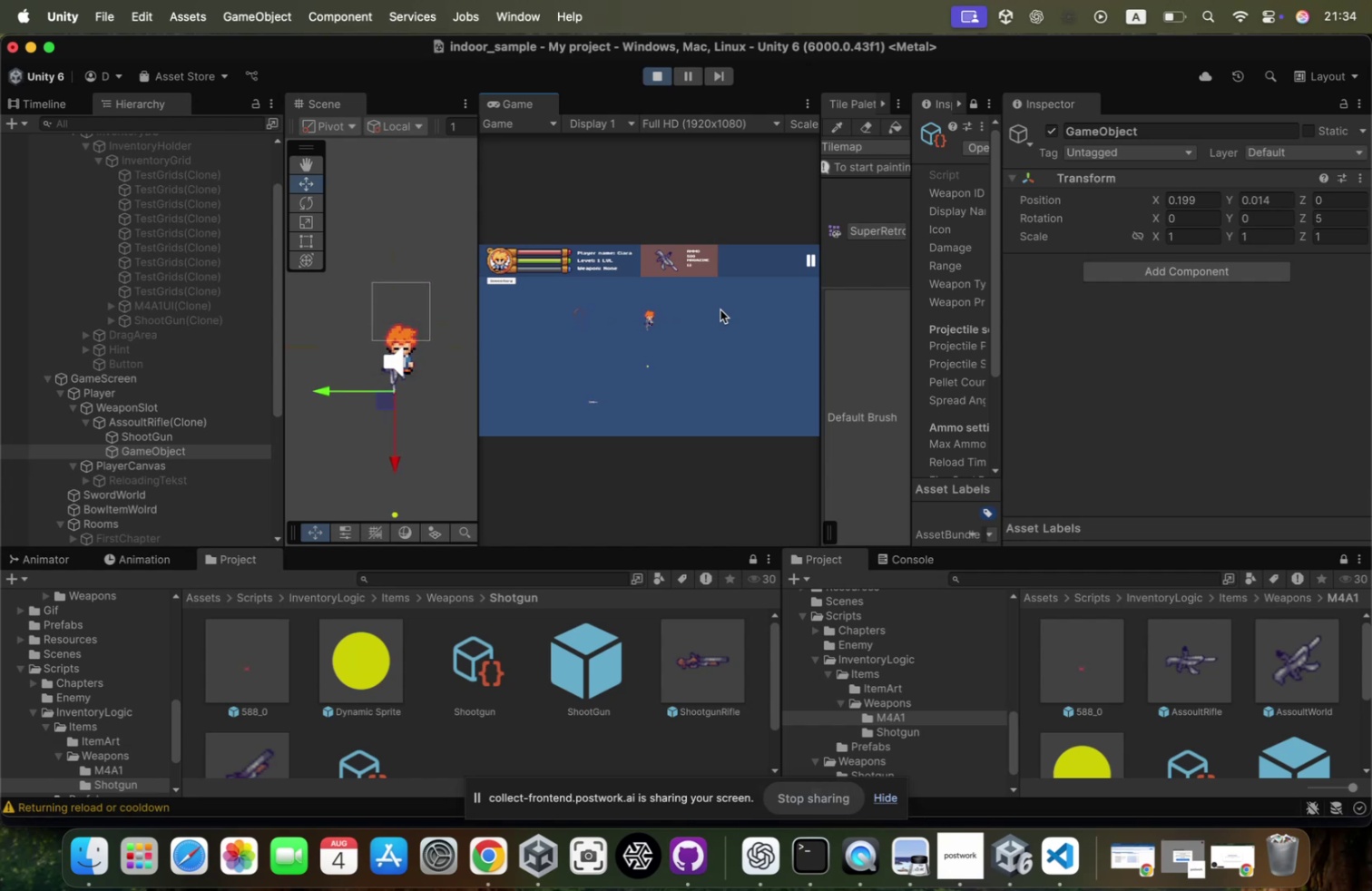 
key(W)
 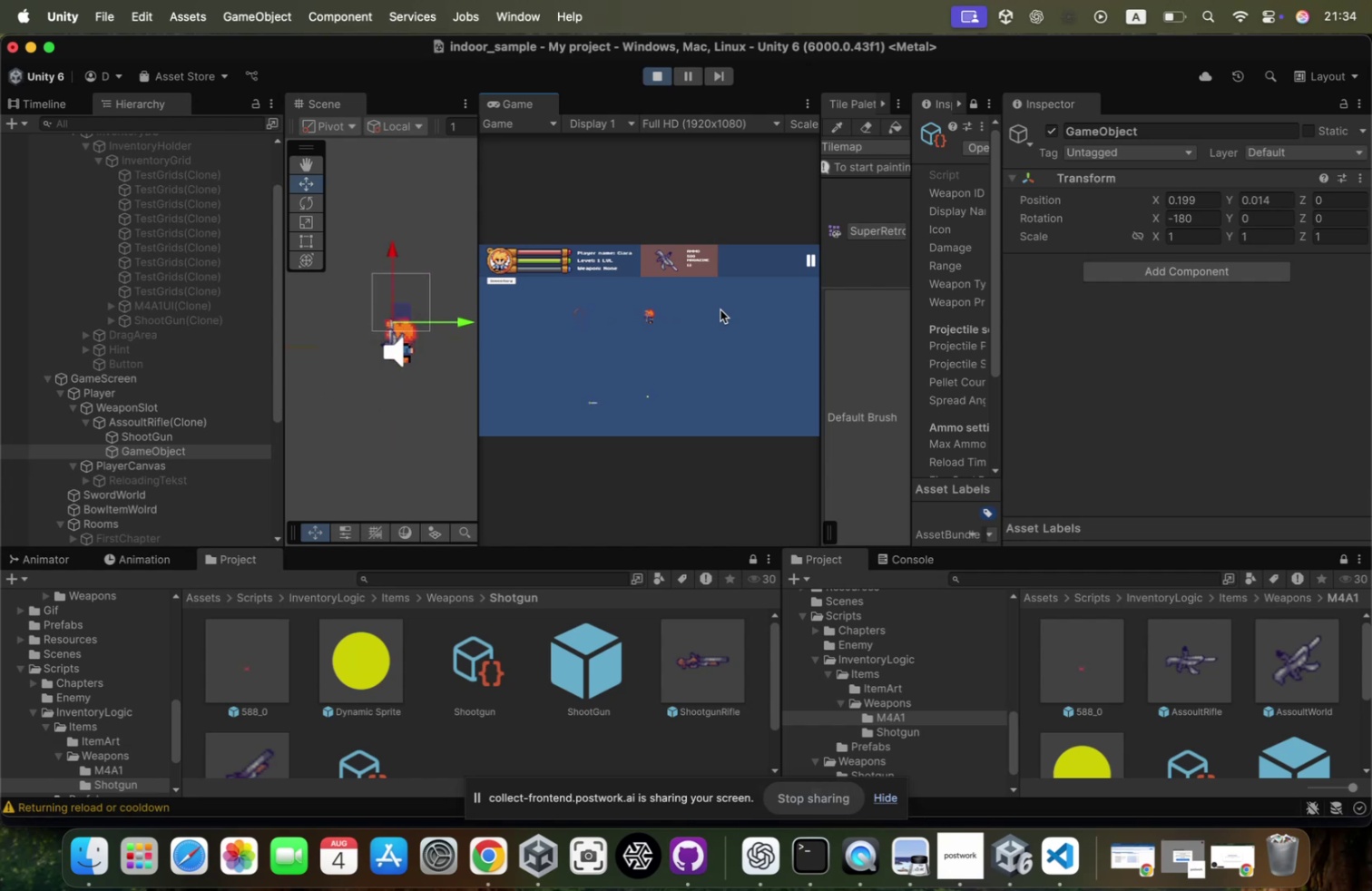 
left_click([720, 309])
 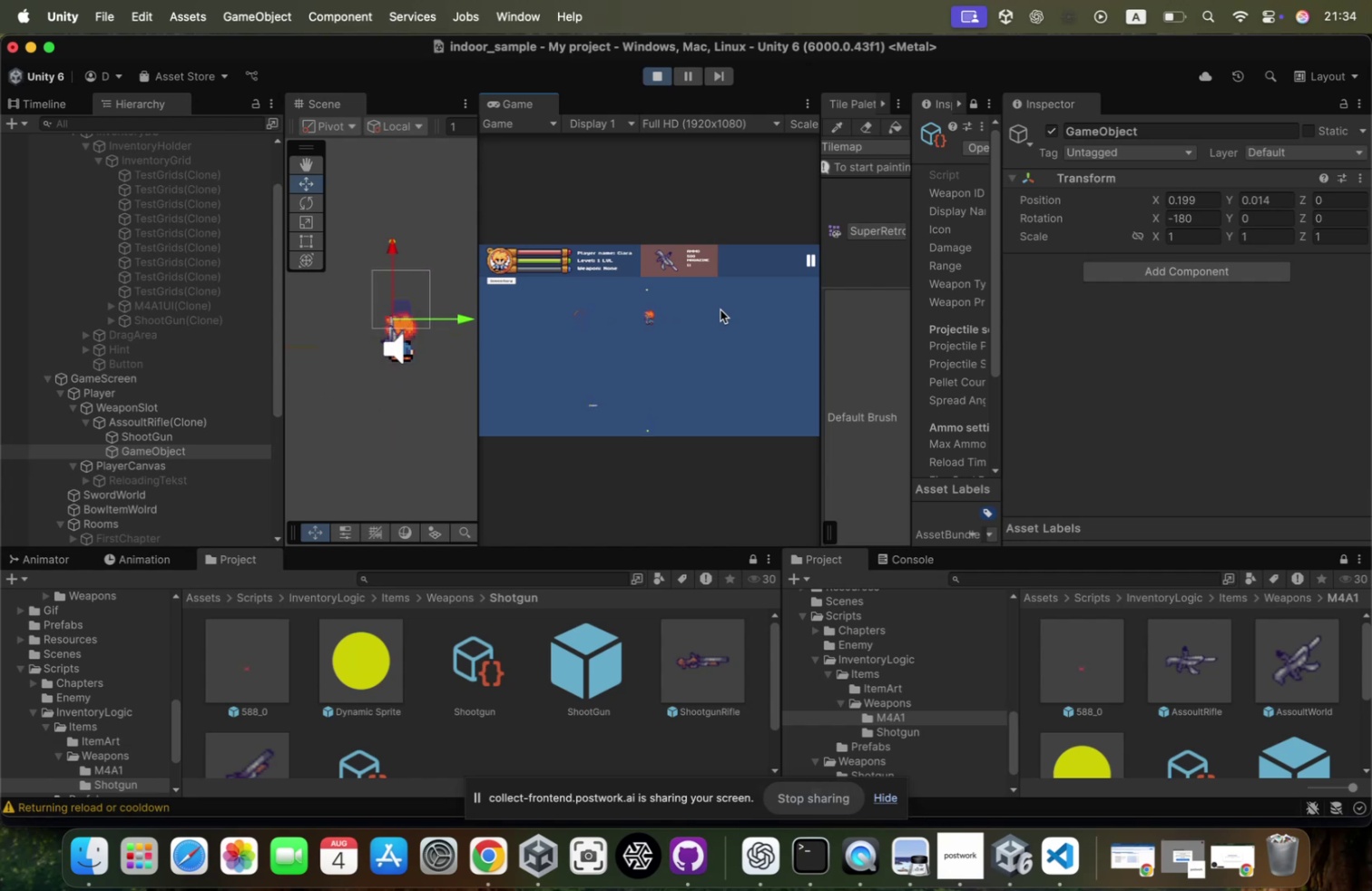 
key(S)
 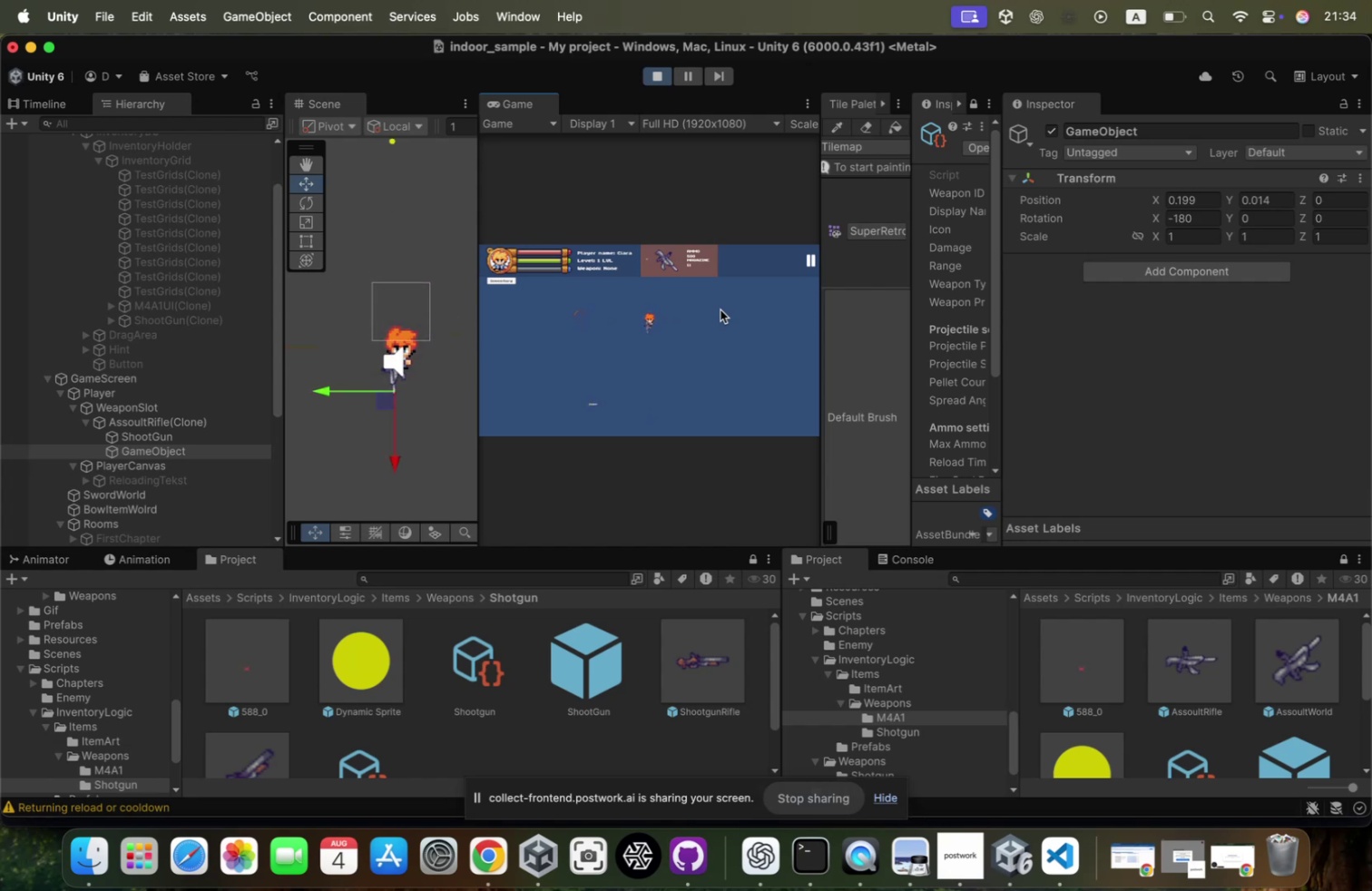 
left_click([720, 309])
 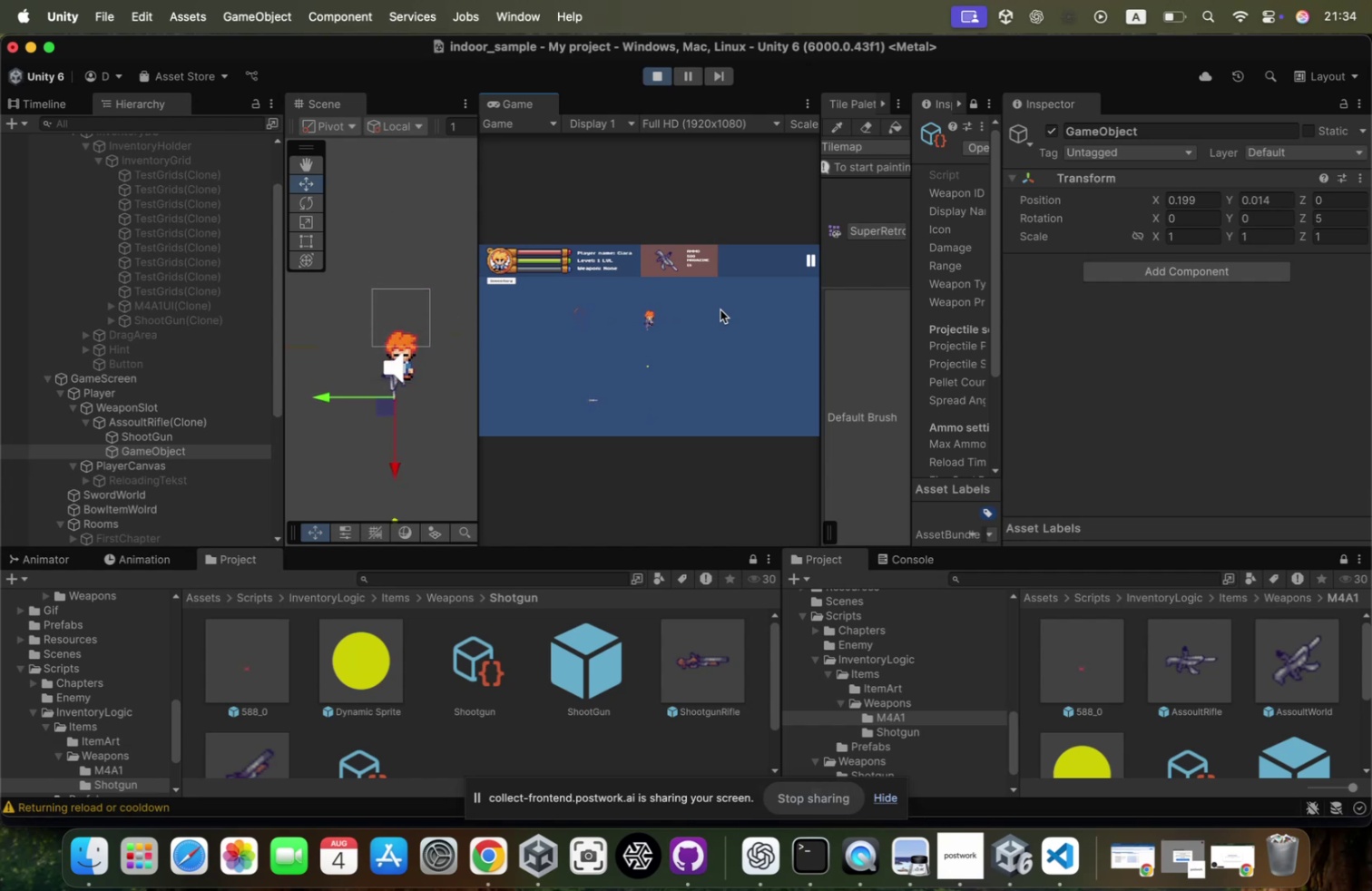 
key(A)
 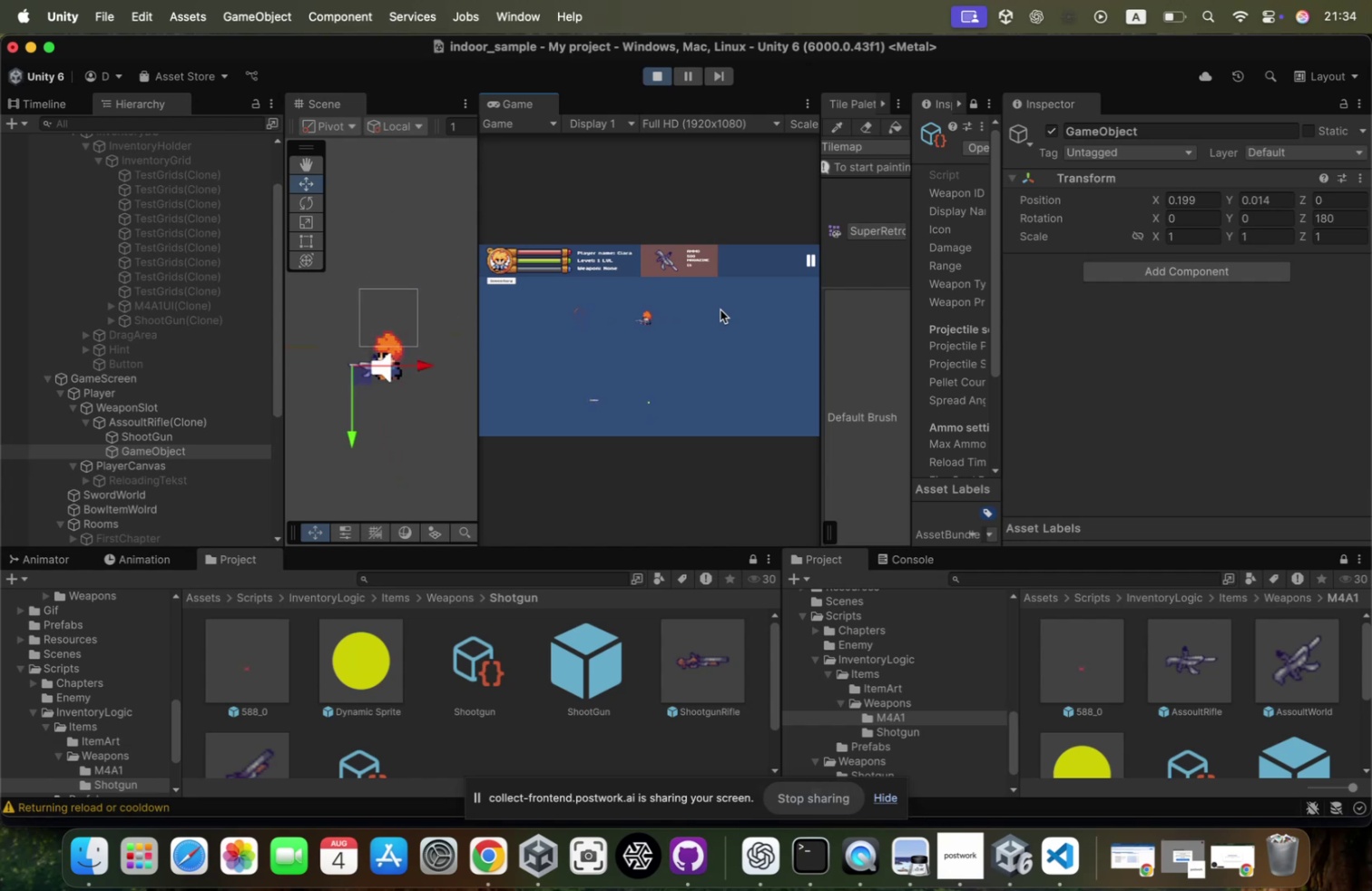 
left_click([720, 309])
 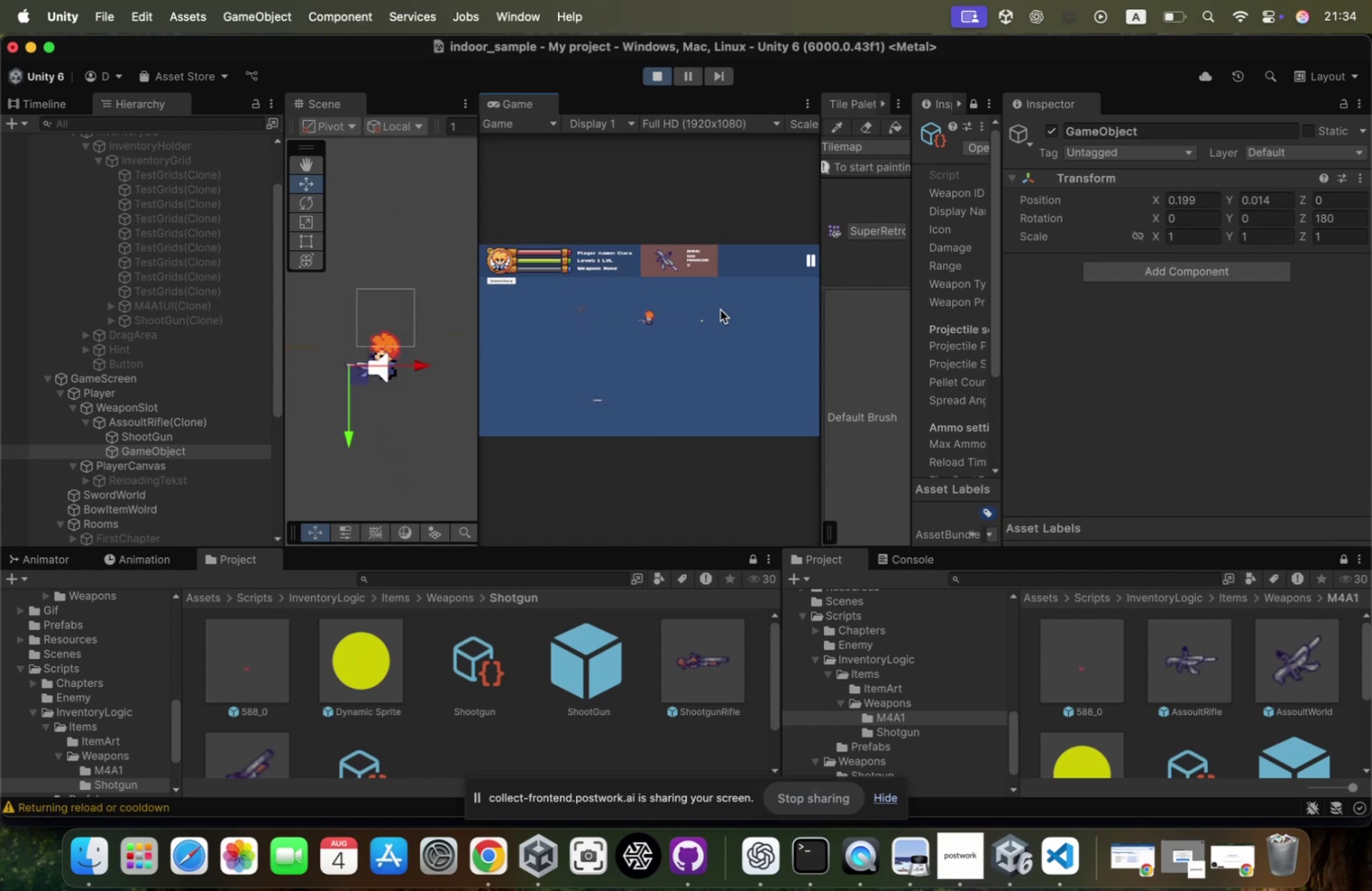 
type(aadswsw)
 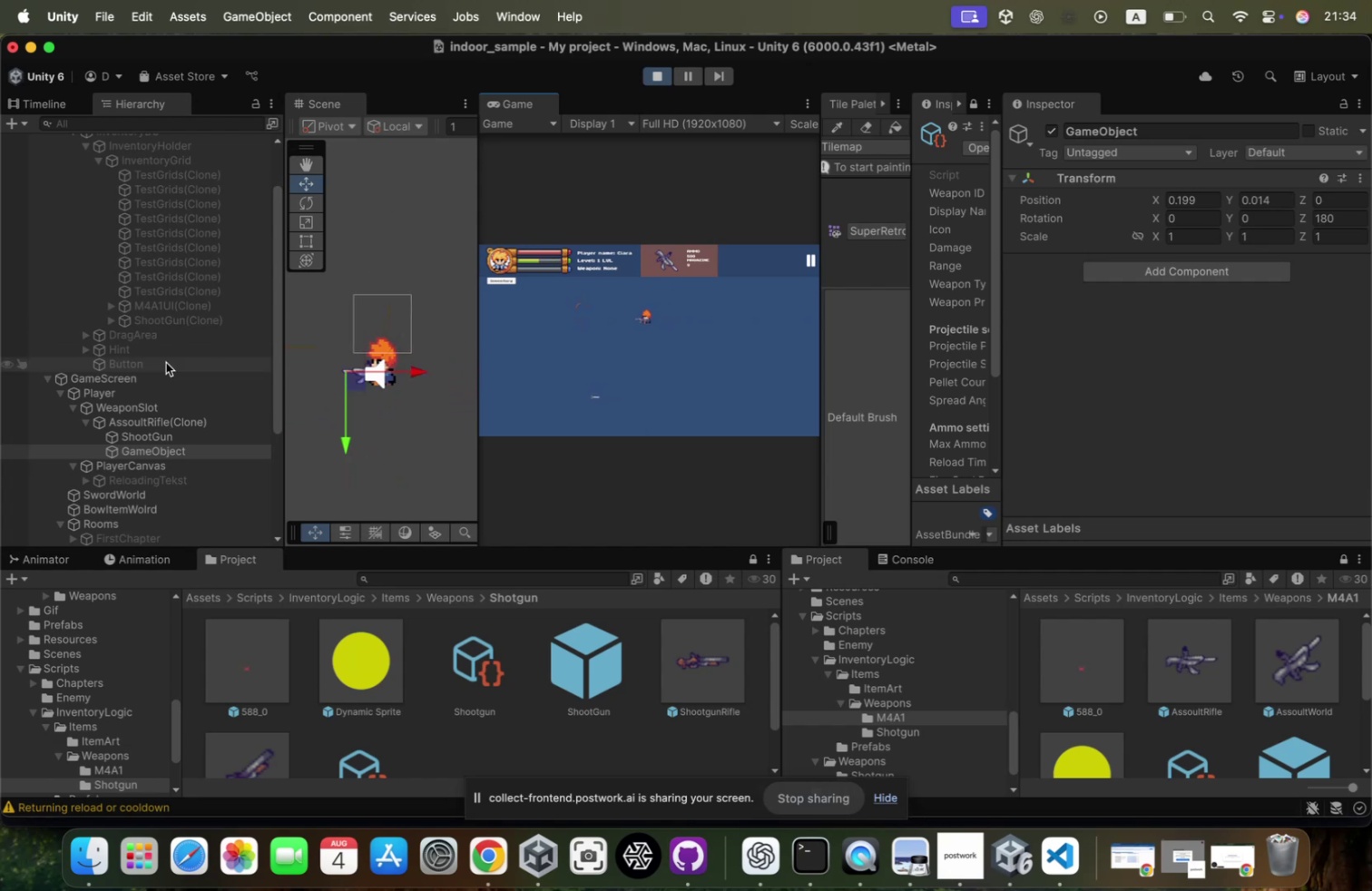 
hold_key(key=D, duration=0.35)
 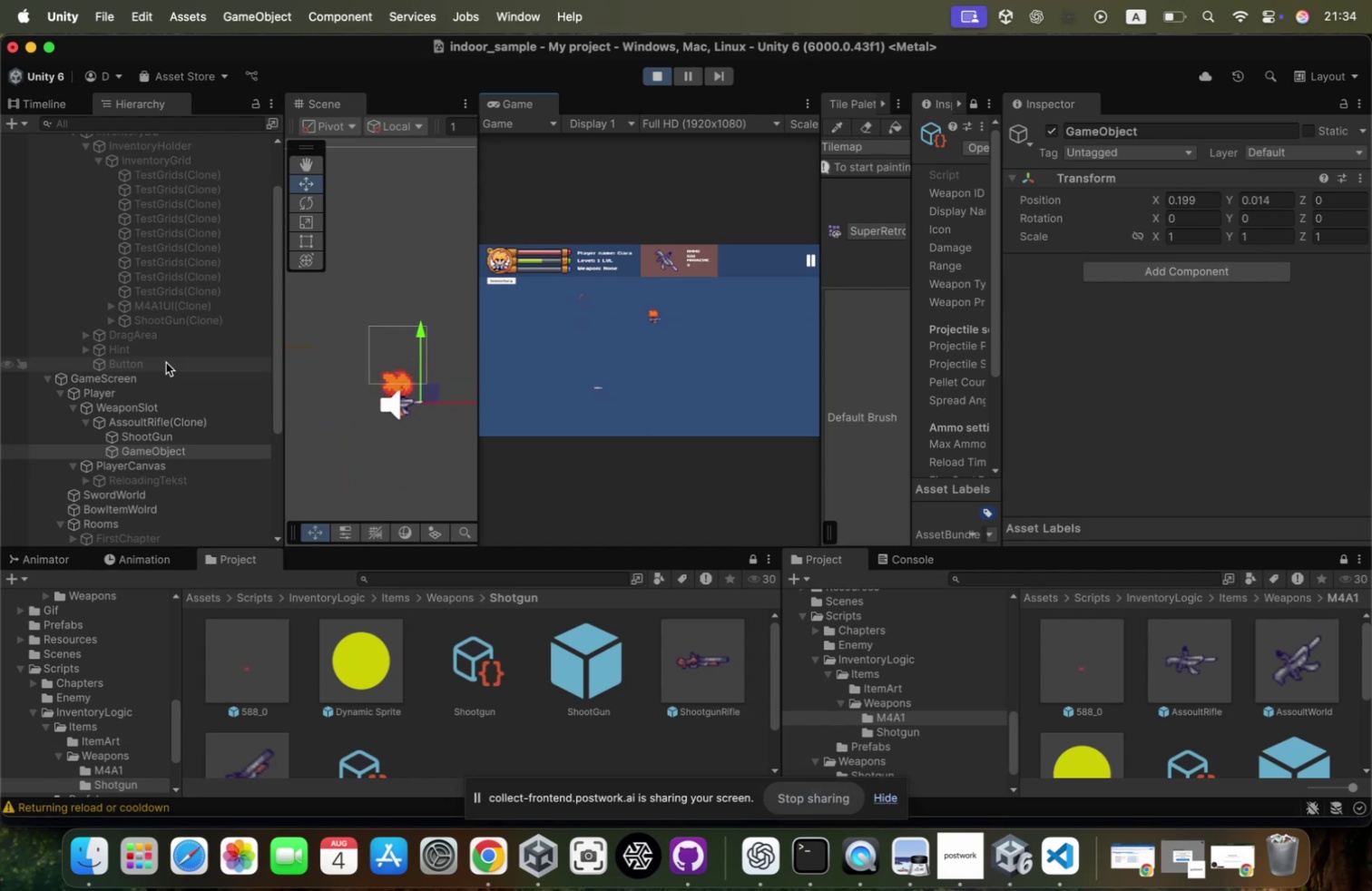 
hold_key(key=A, duration=0.85)
 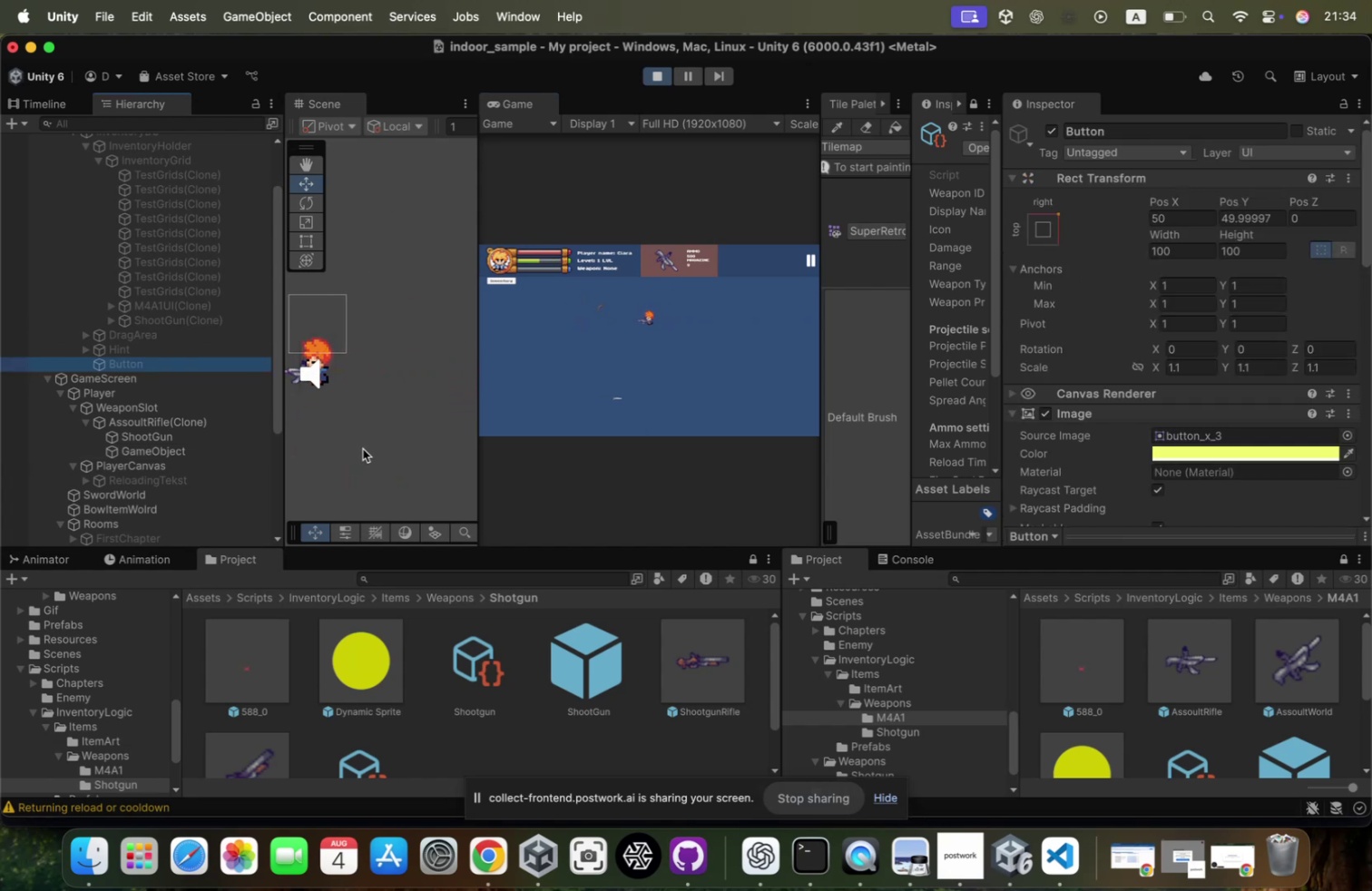 
left_click([165, 362])
 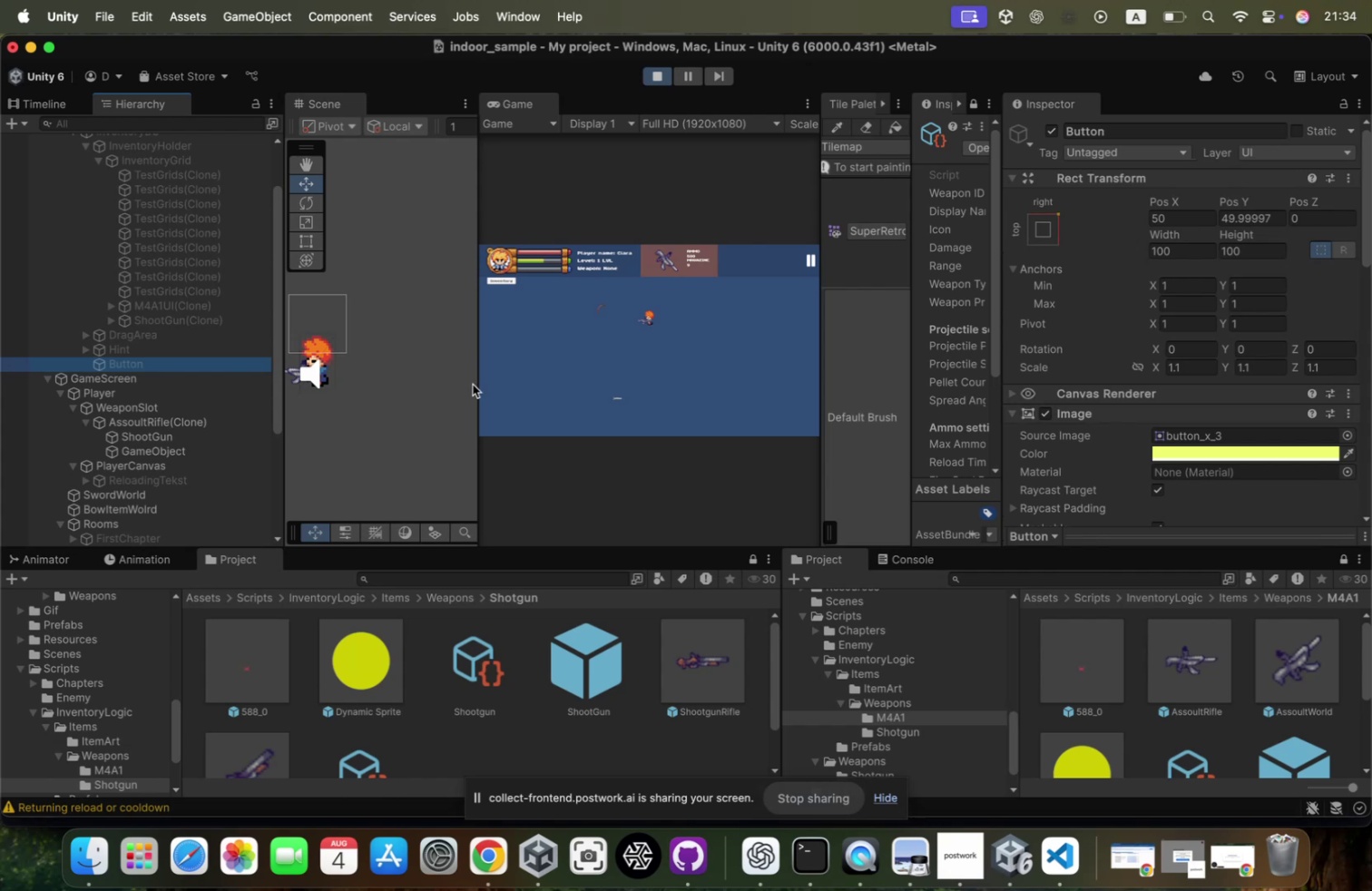 
left_click([147, 444])
 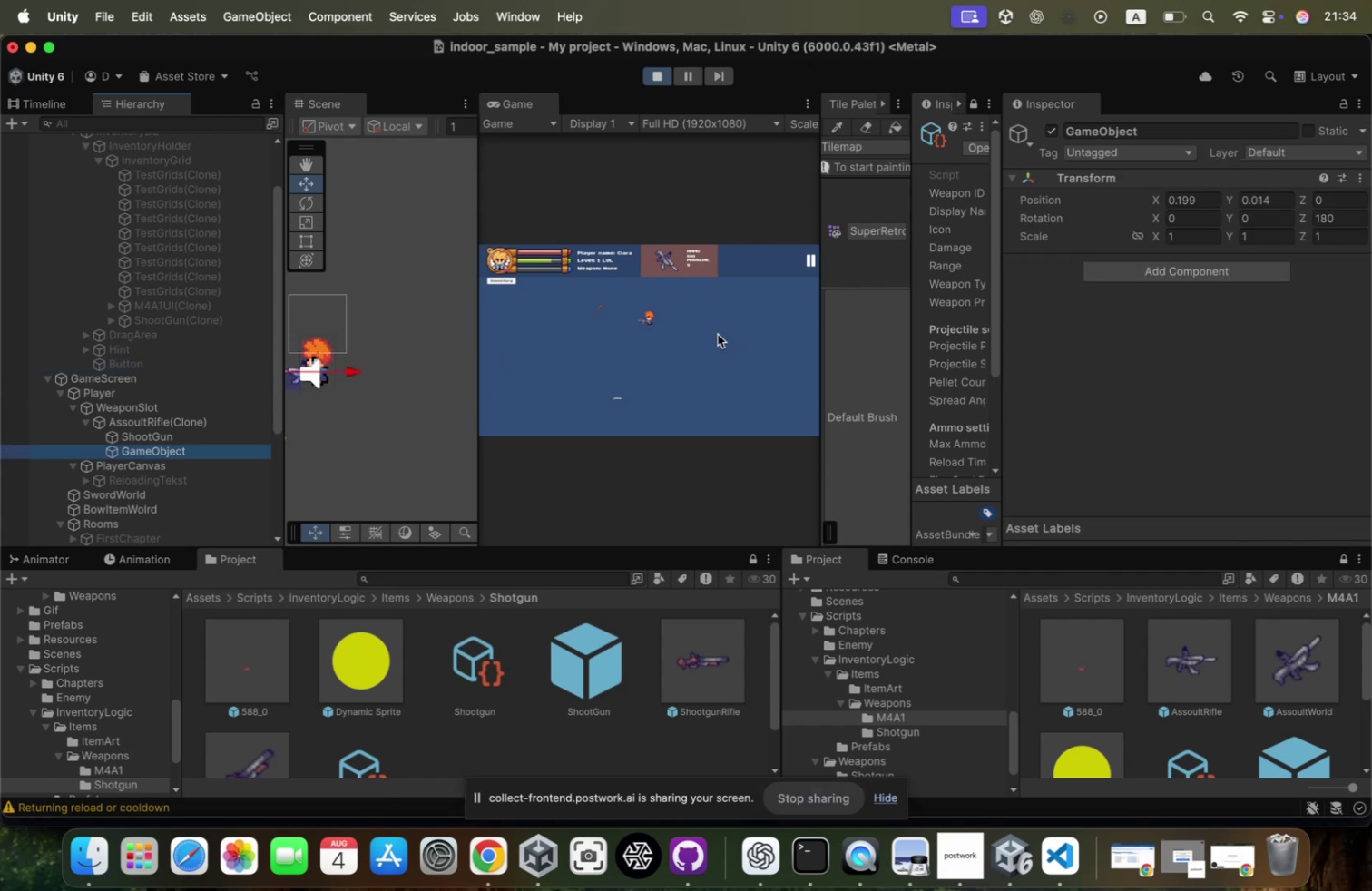 
hold_key(key=D, duration=0.33)
 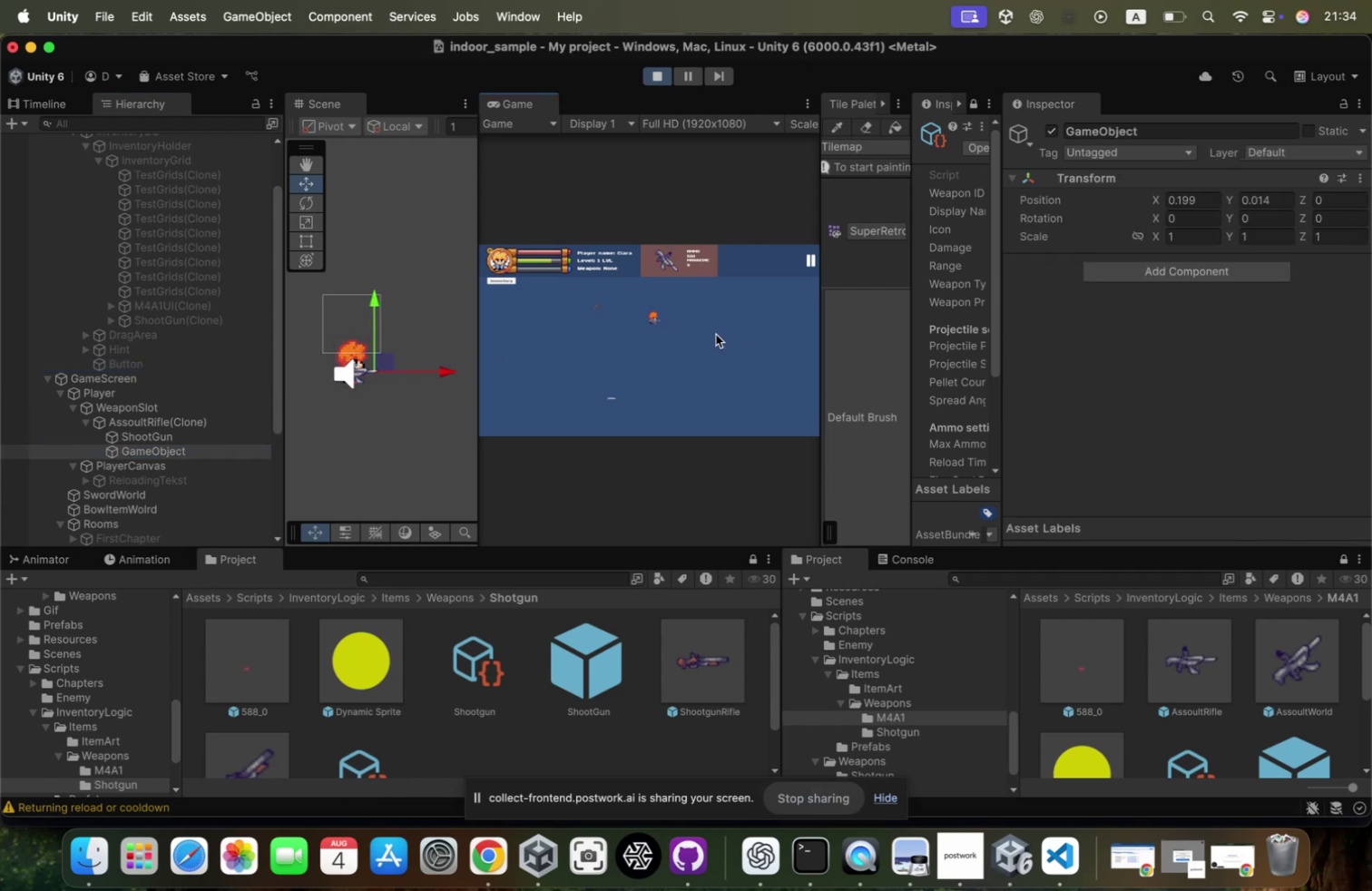 
type(ar)
 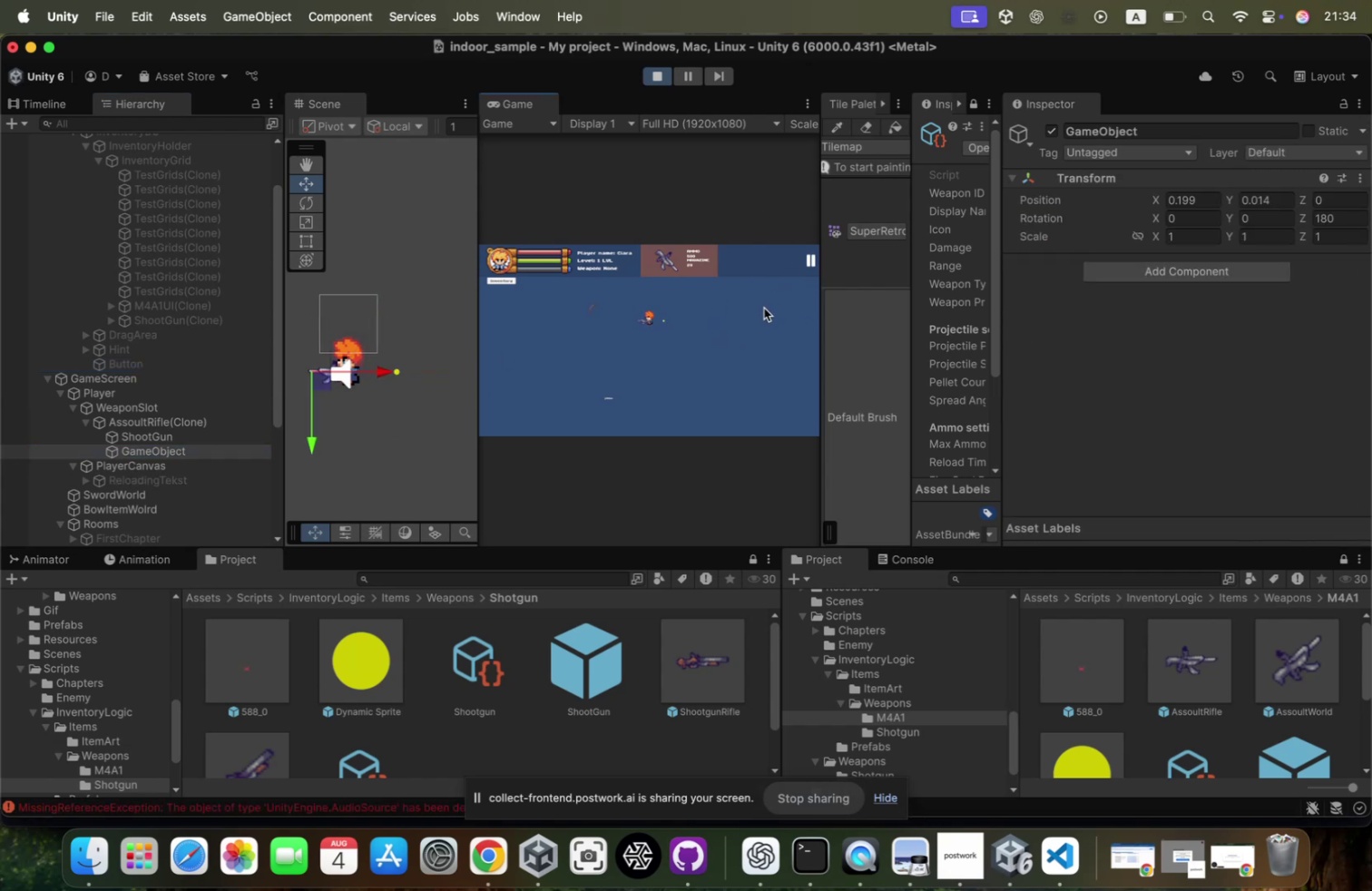 
left_click([811, 256])
 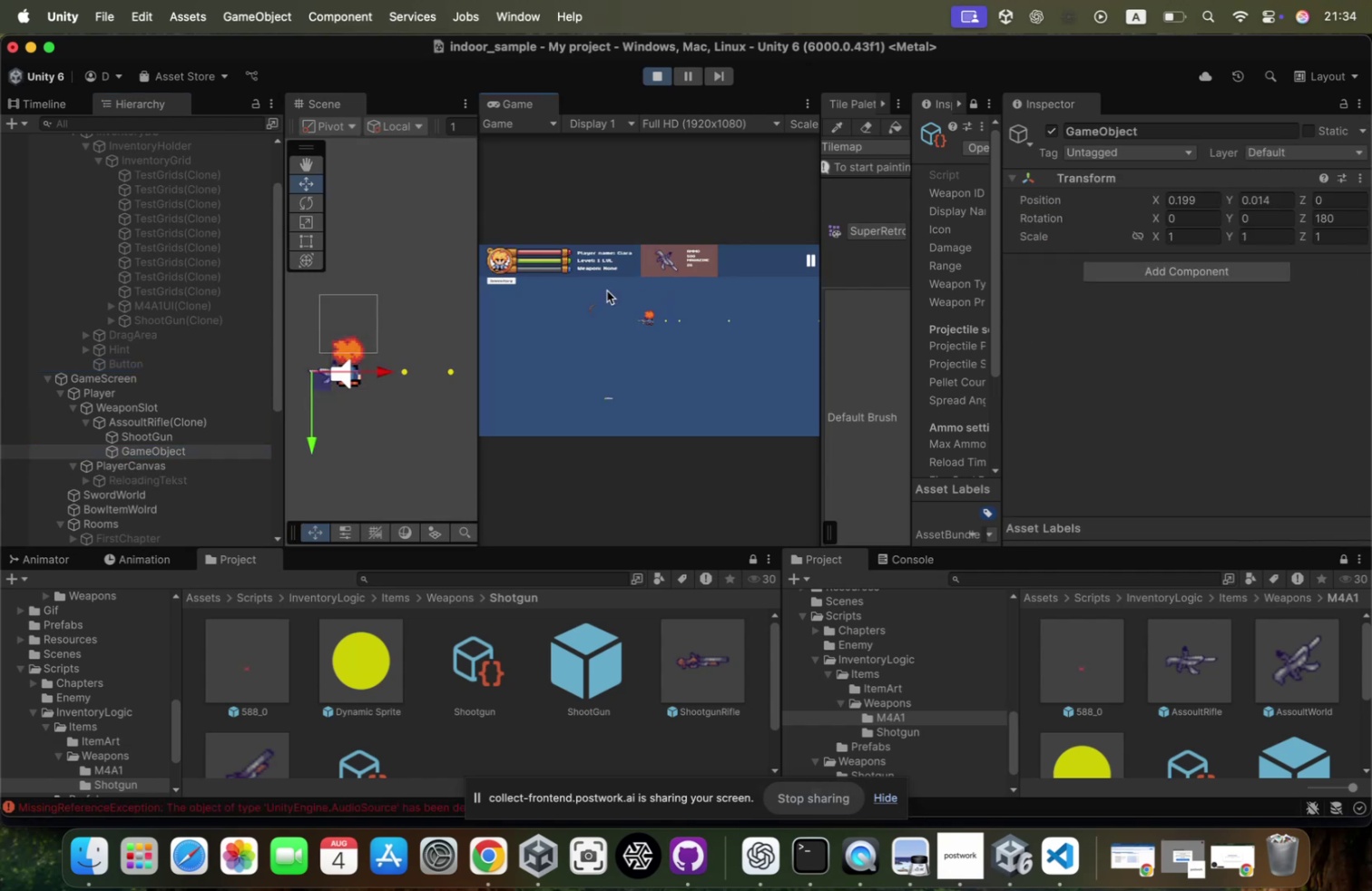 
left_click([509, 281])
 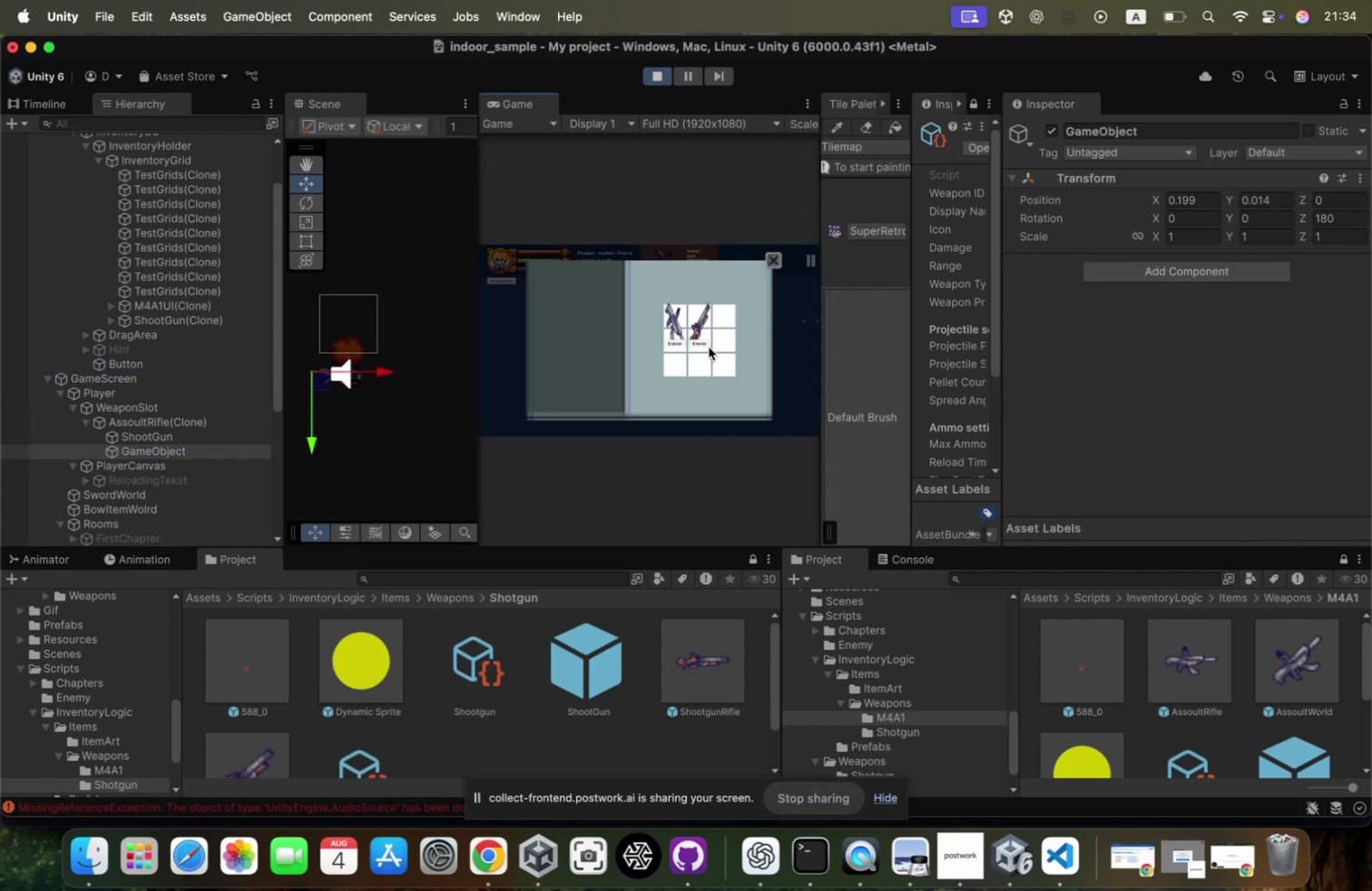 
left_click([704, 342])
 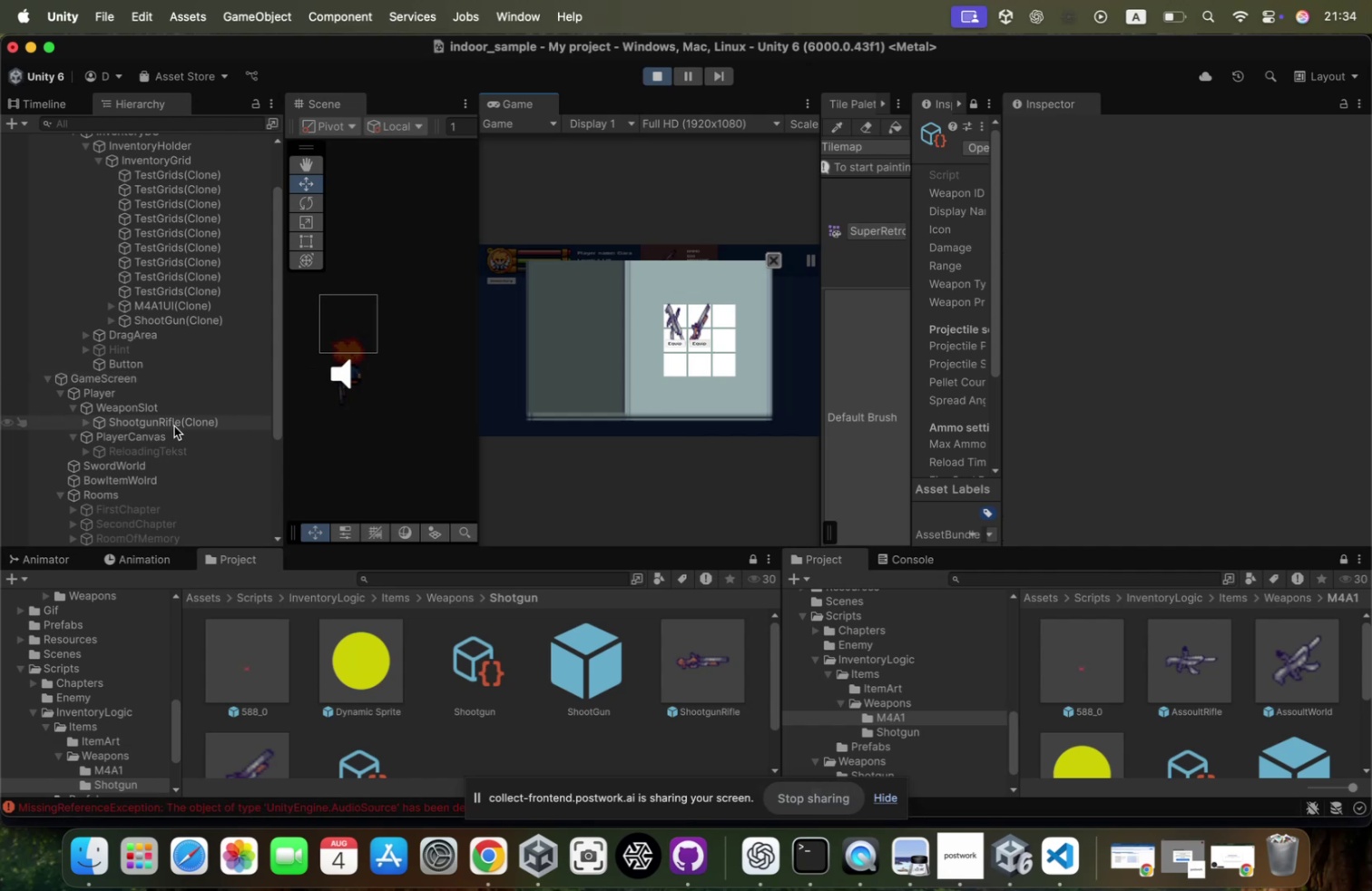 
key(ArrowRight)
 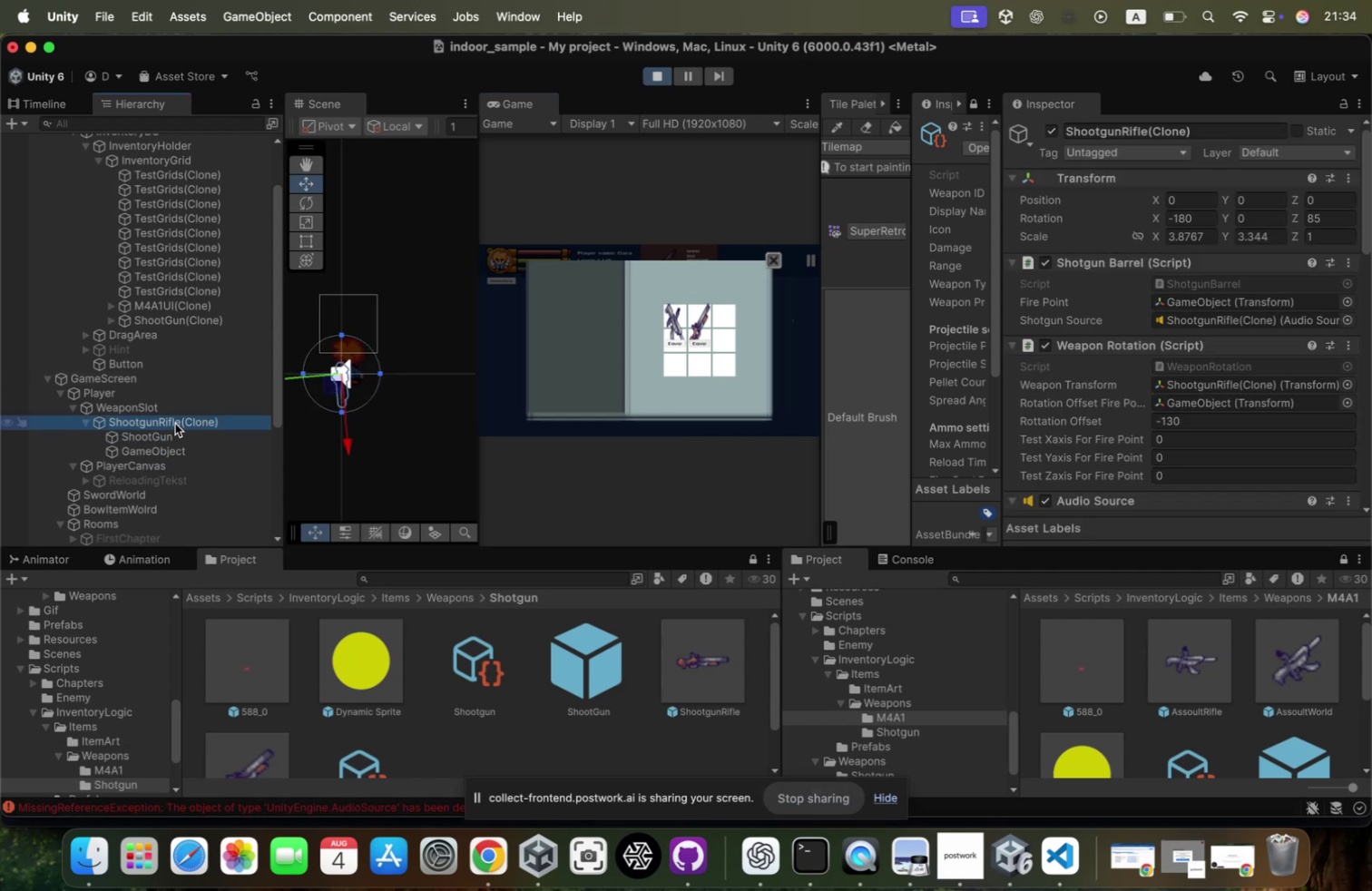 
key(ArrowDown)
 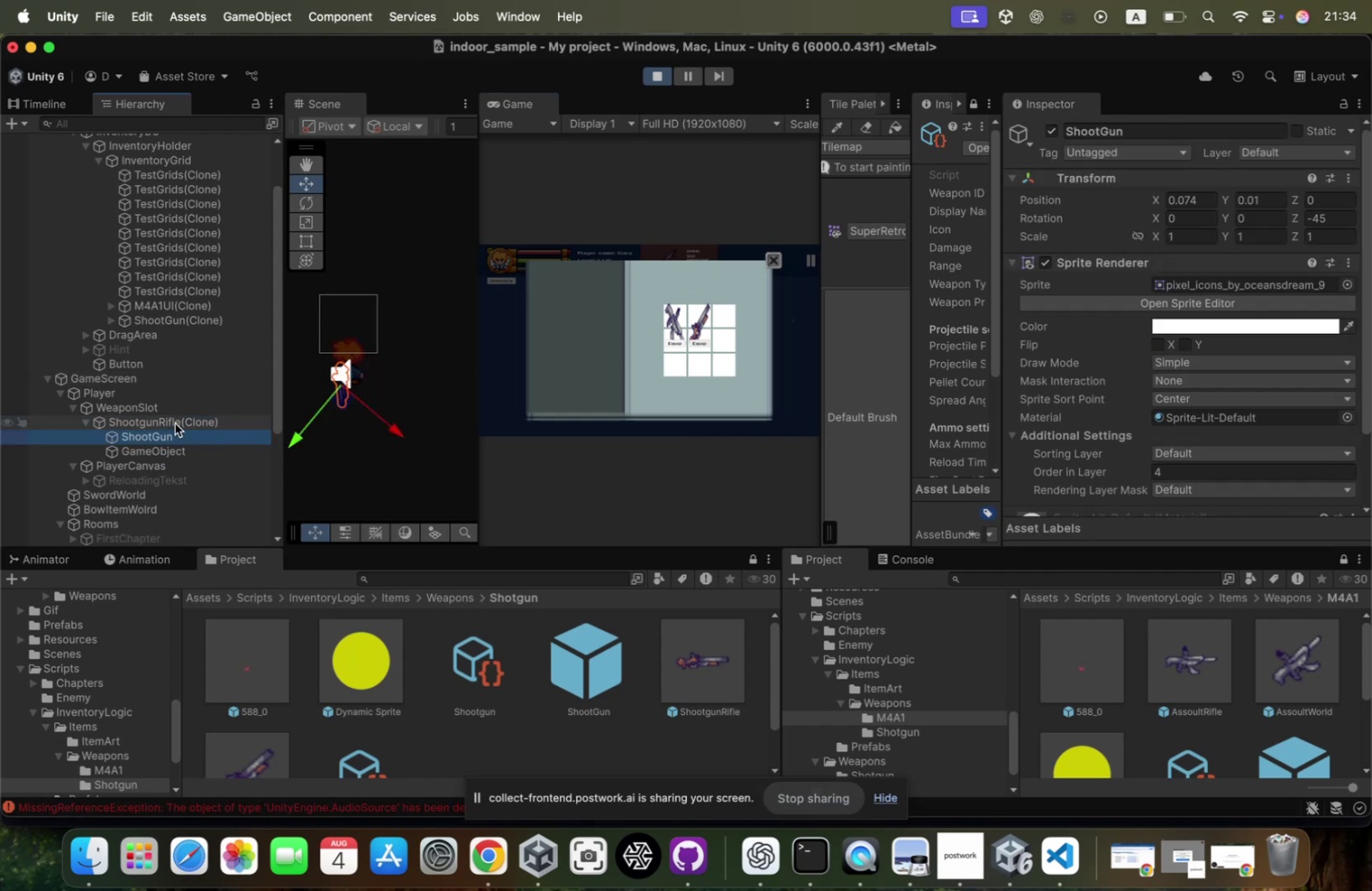 
key(ArrowDown)
 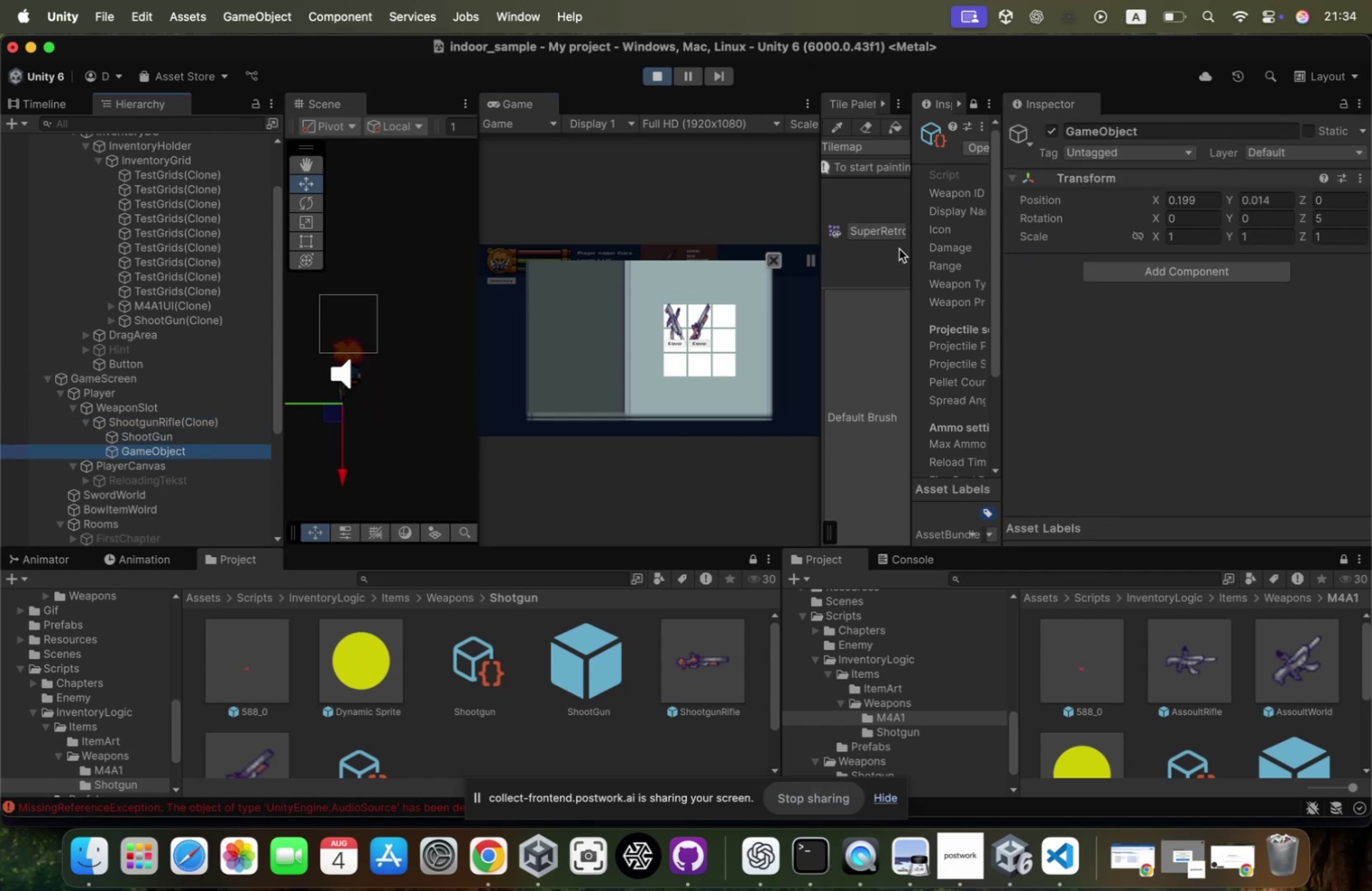 
left_click([771, 253])
 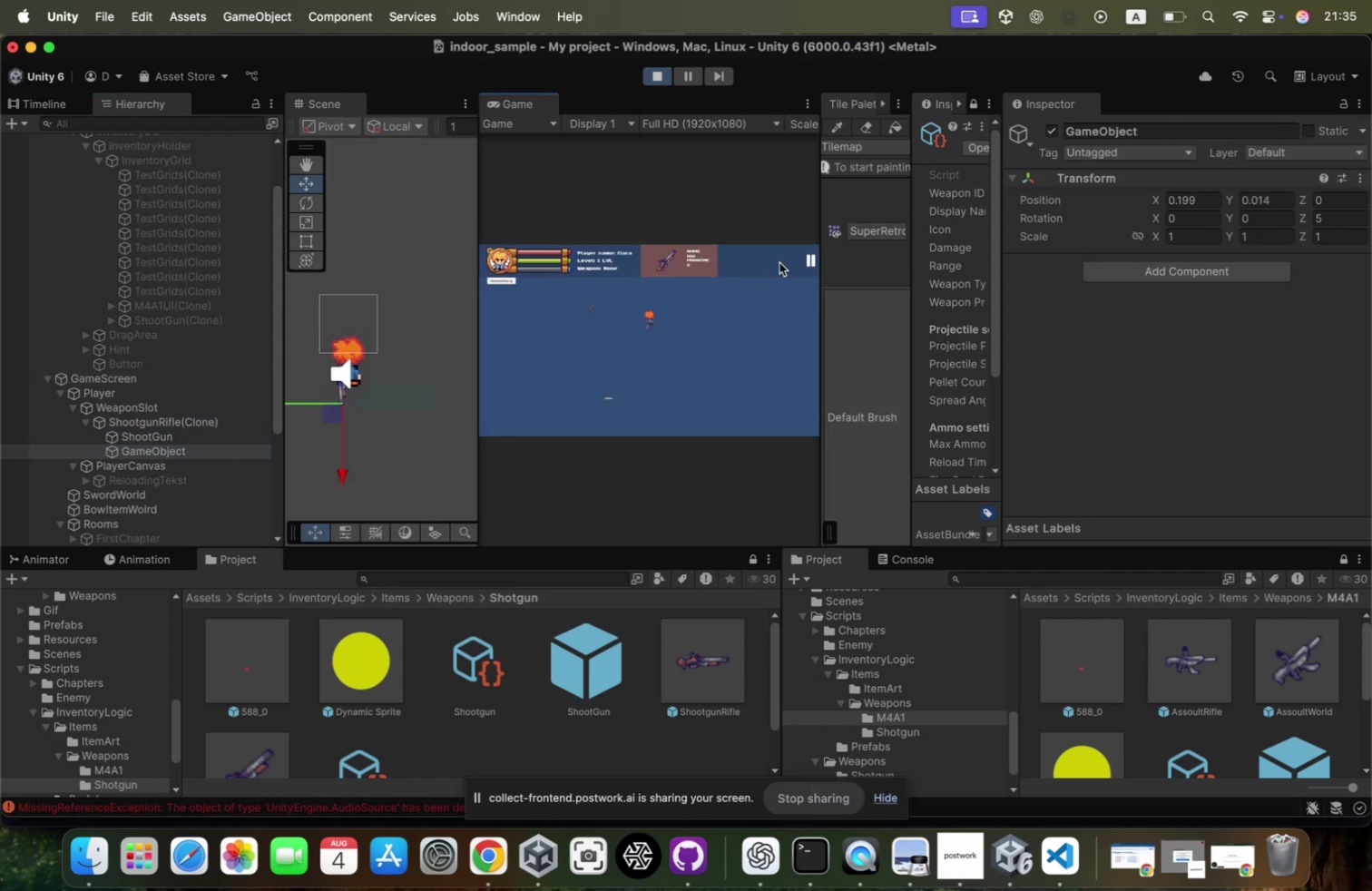 
type(adad)
 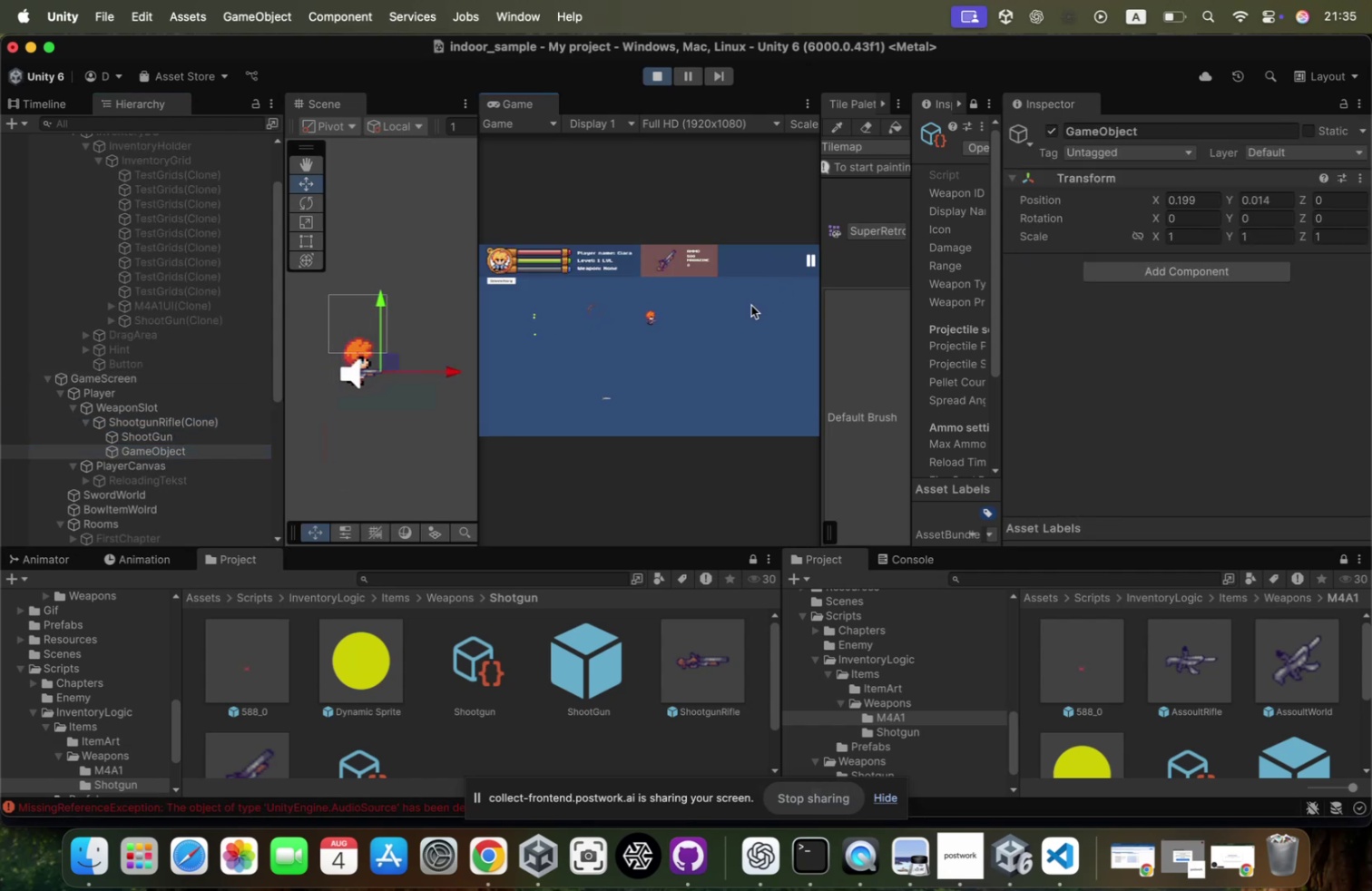 
left_click([750, 305])
 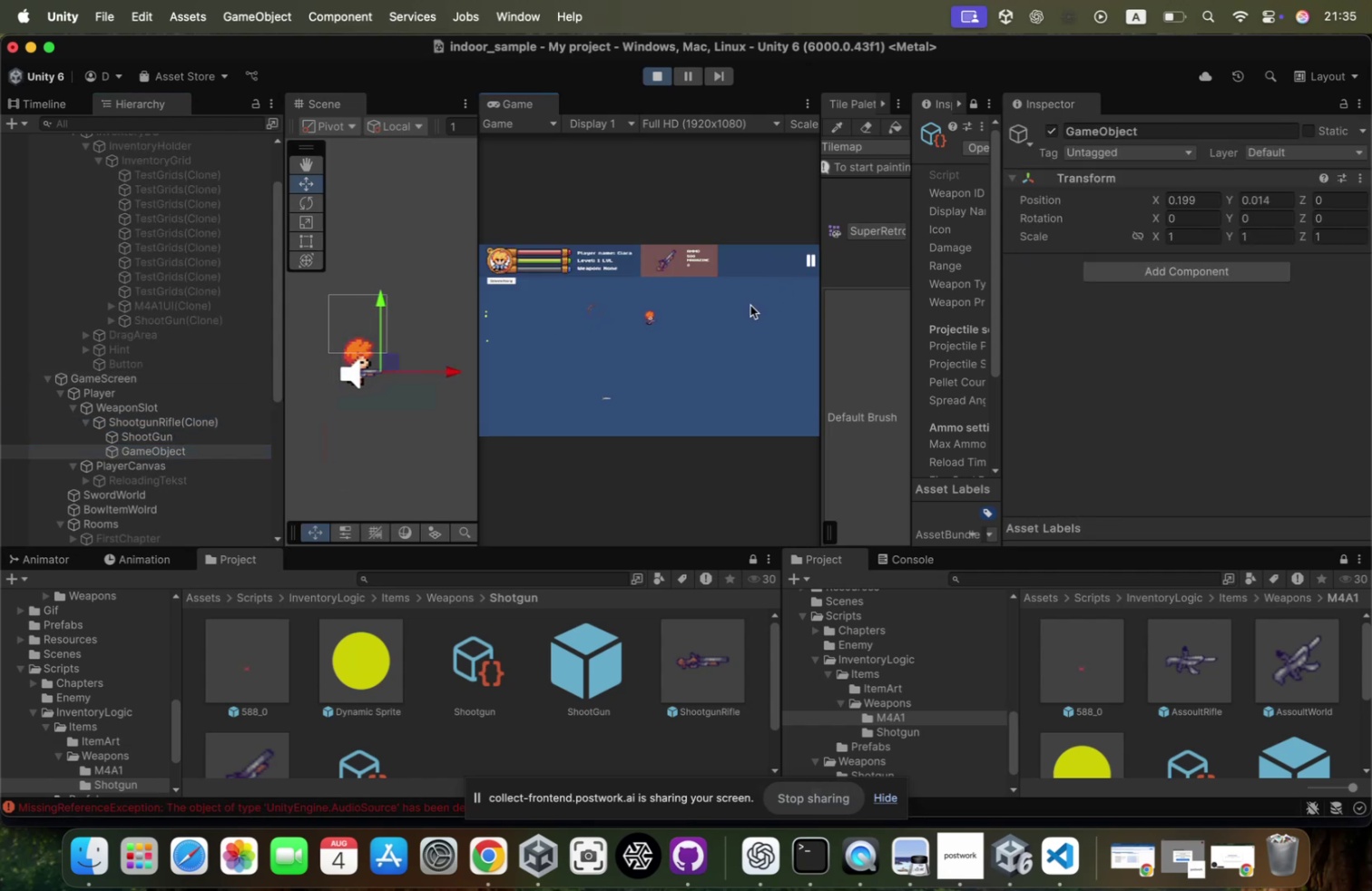 
left_click([750, 305])
 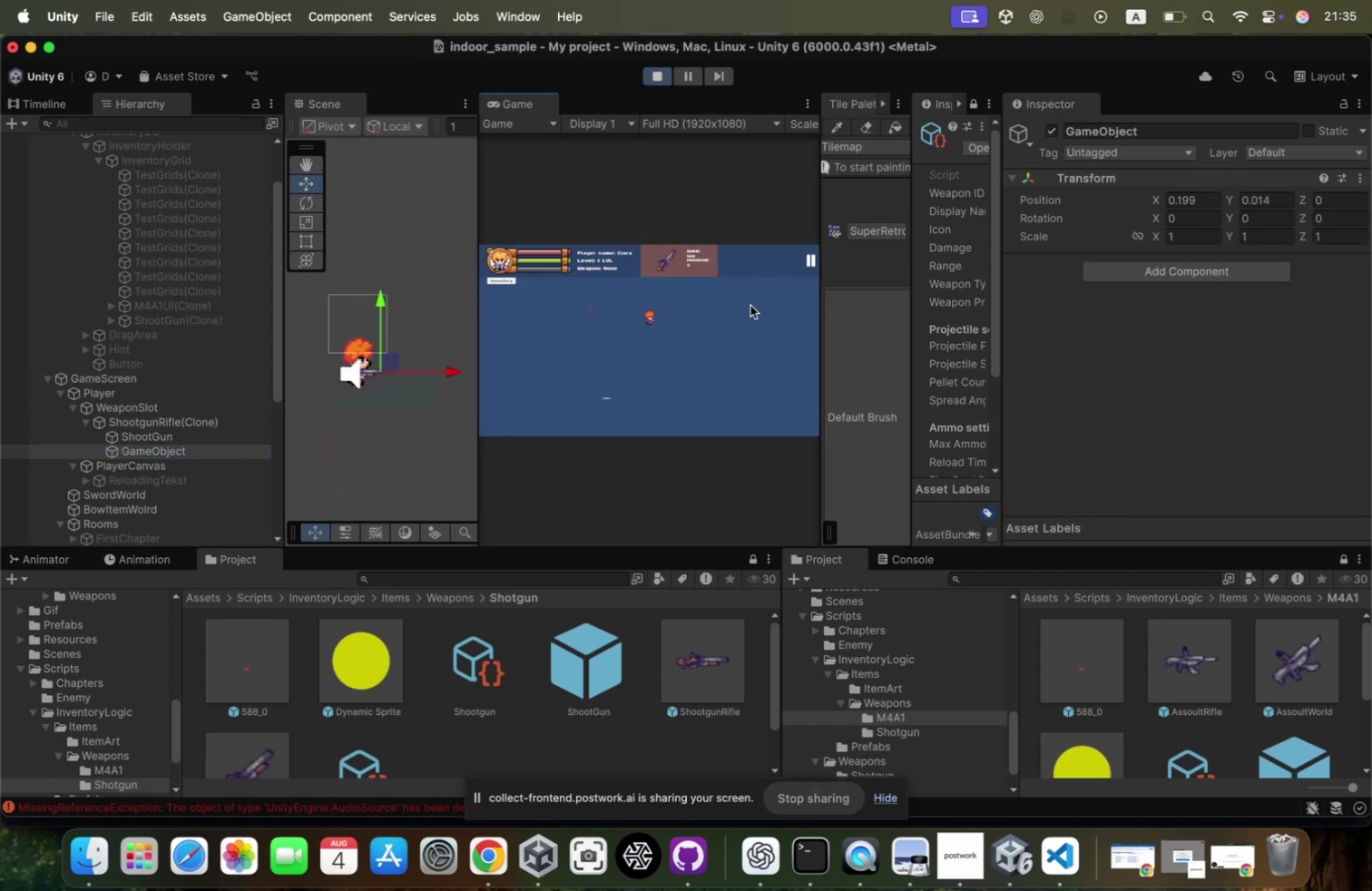 
left_click([750, 305])
 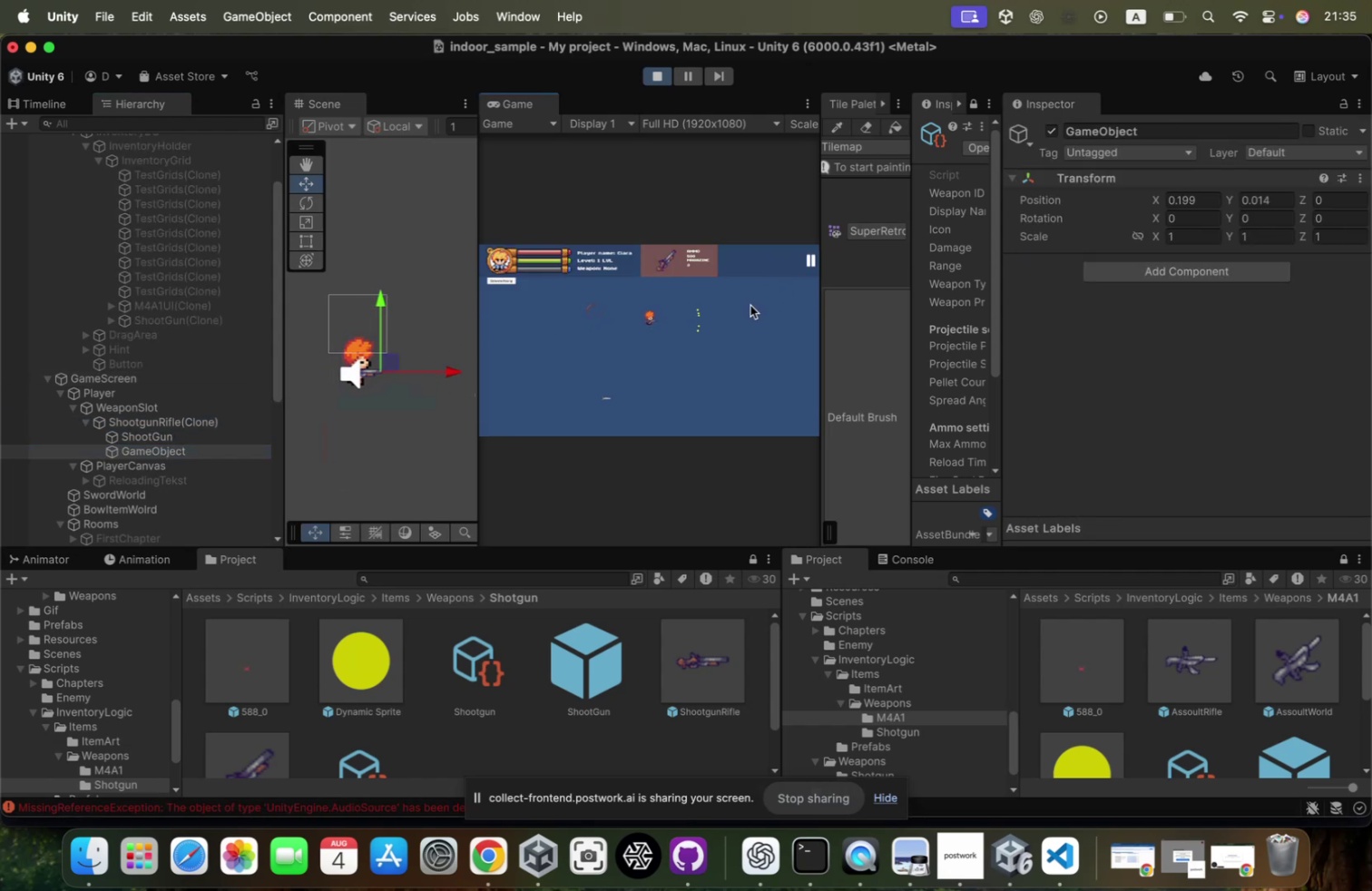 
key(W)
 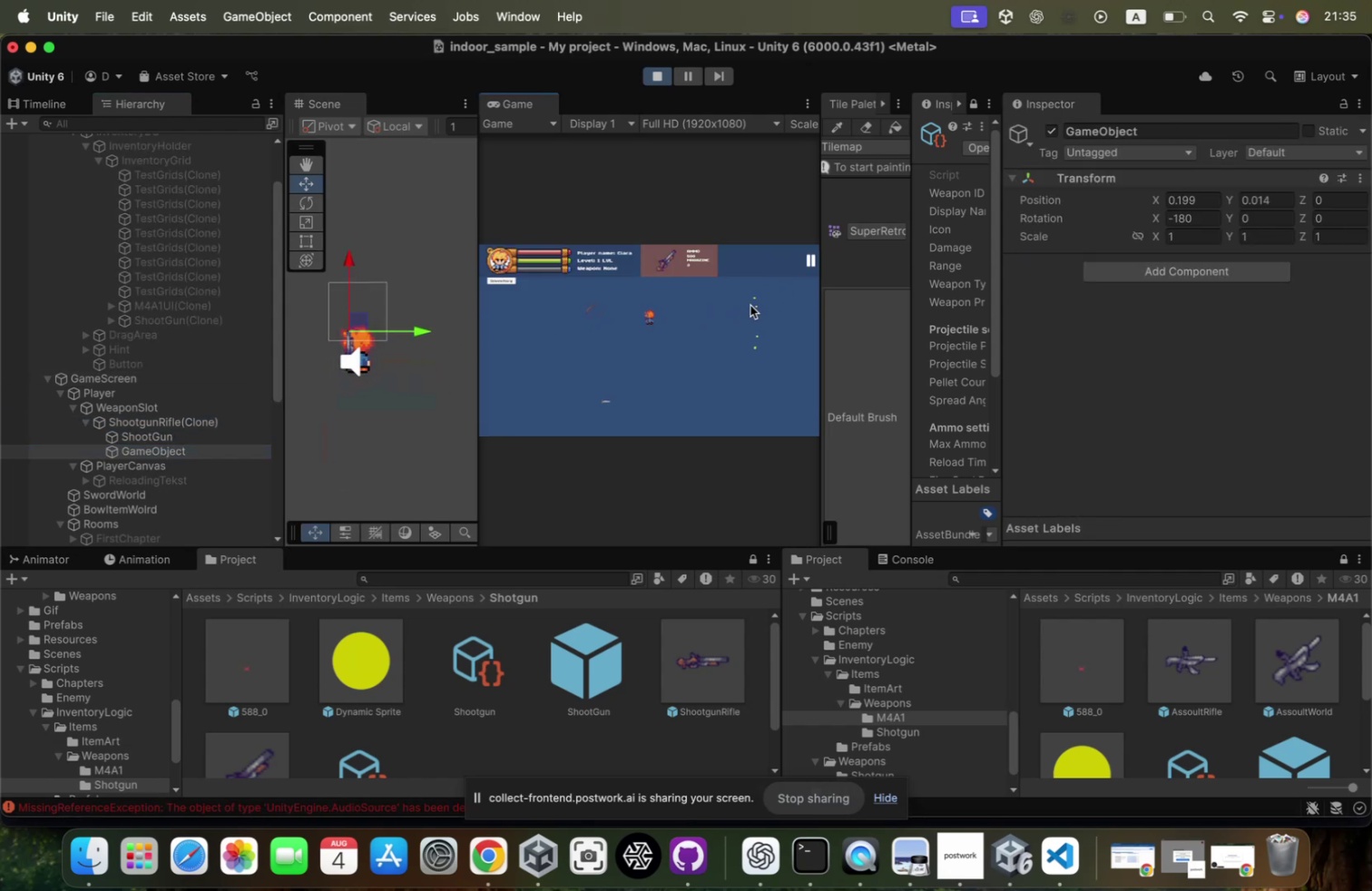 
left_click([750, 305])
 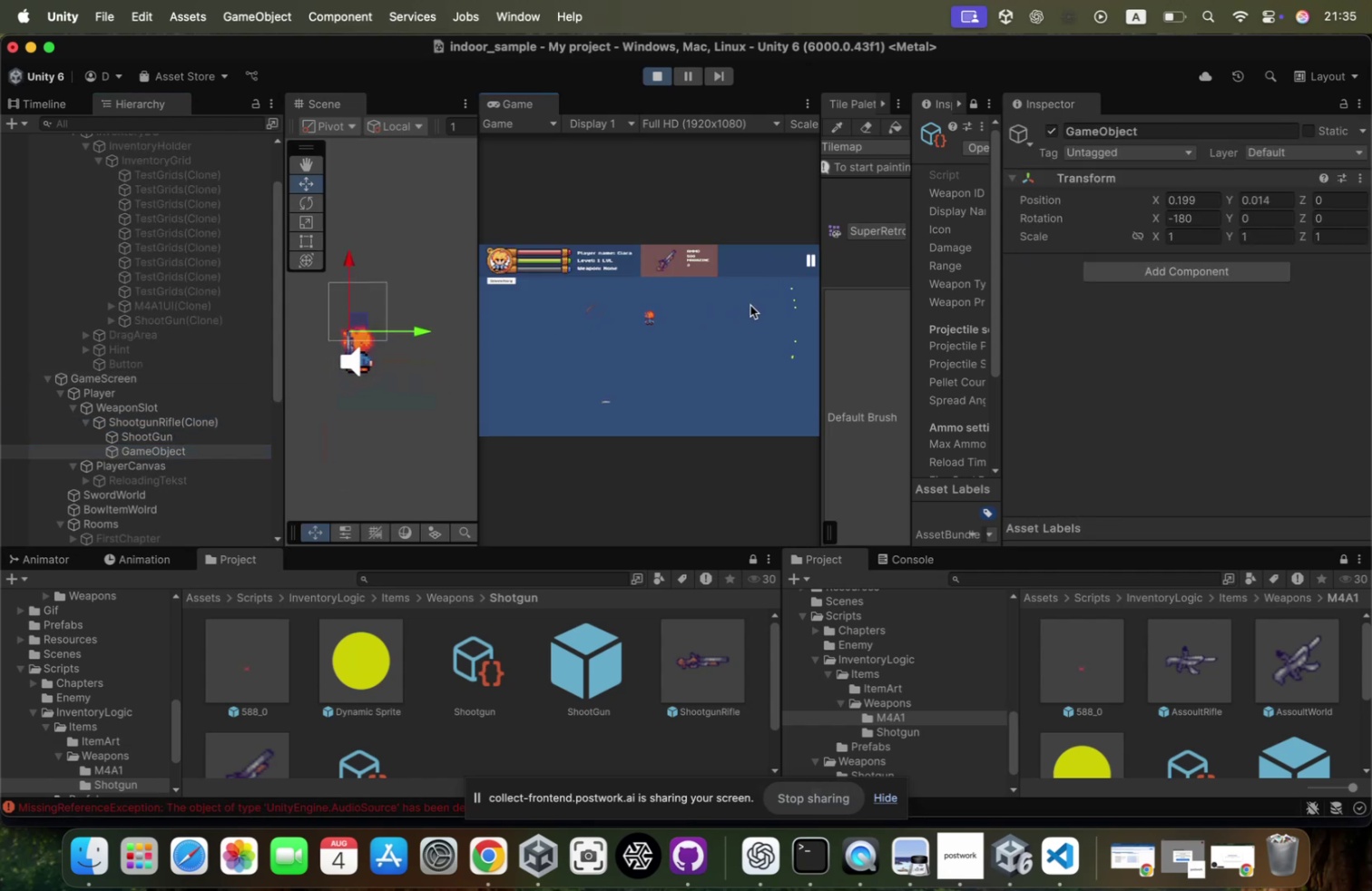 
left_click([750, 305])
 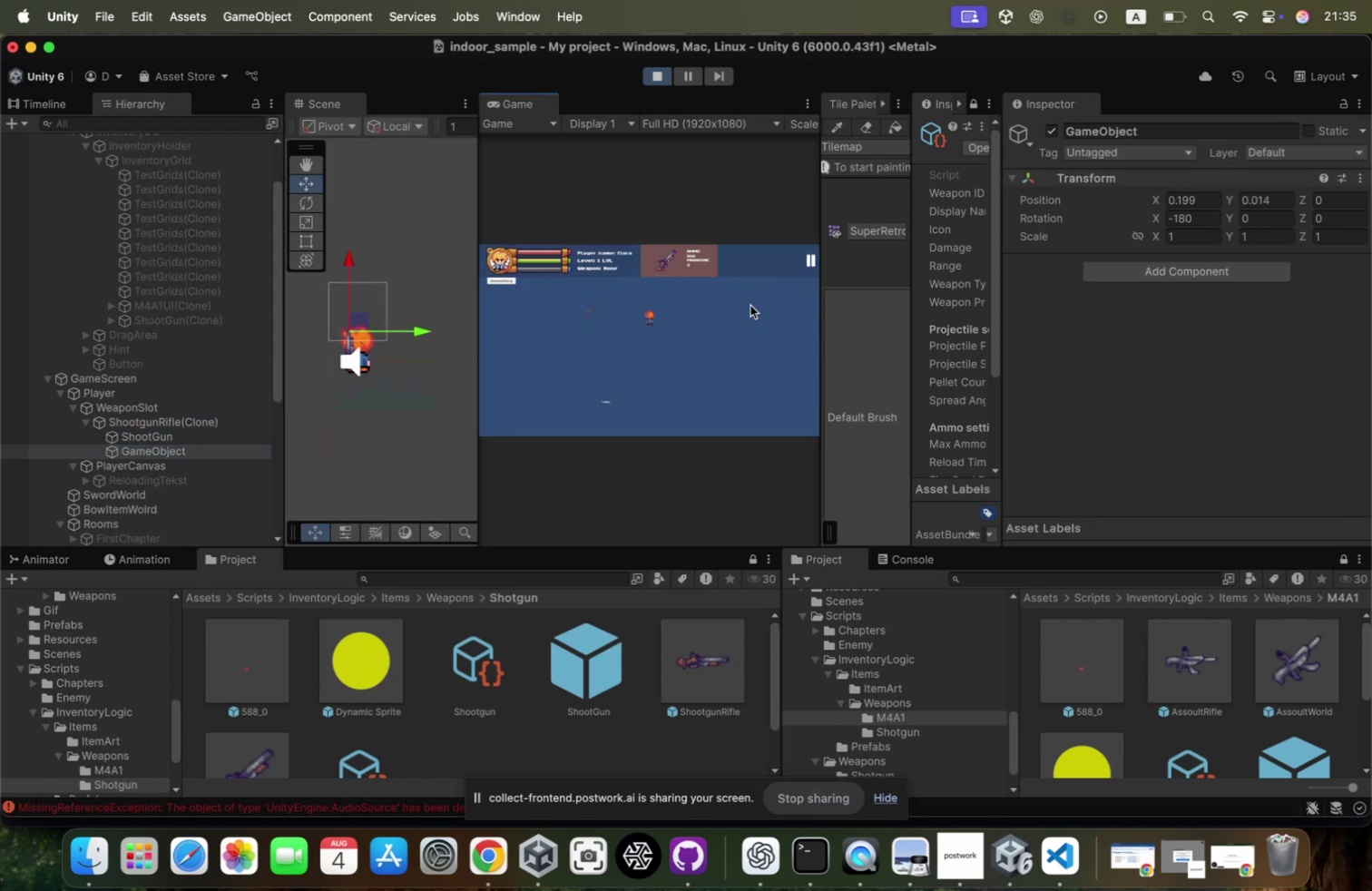 
left_click([750, 305])
 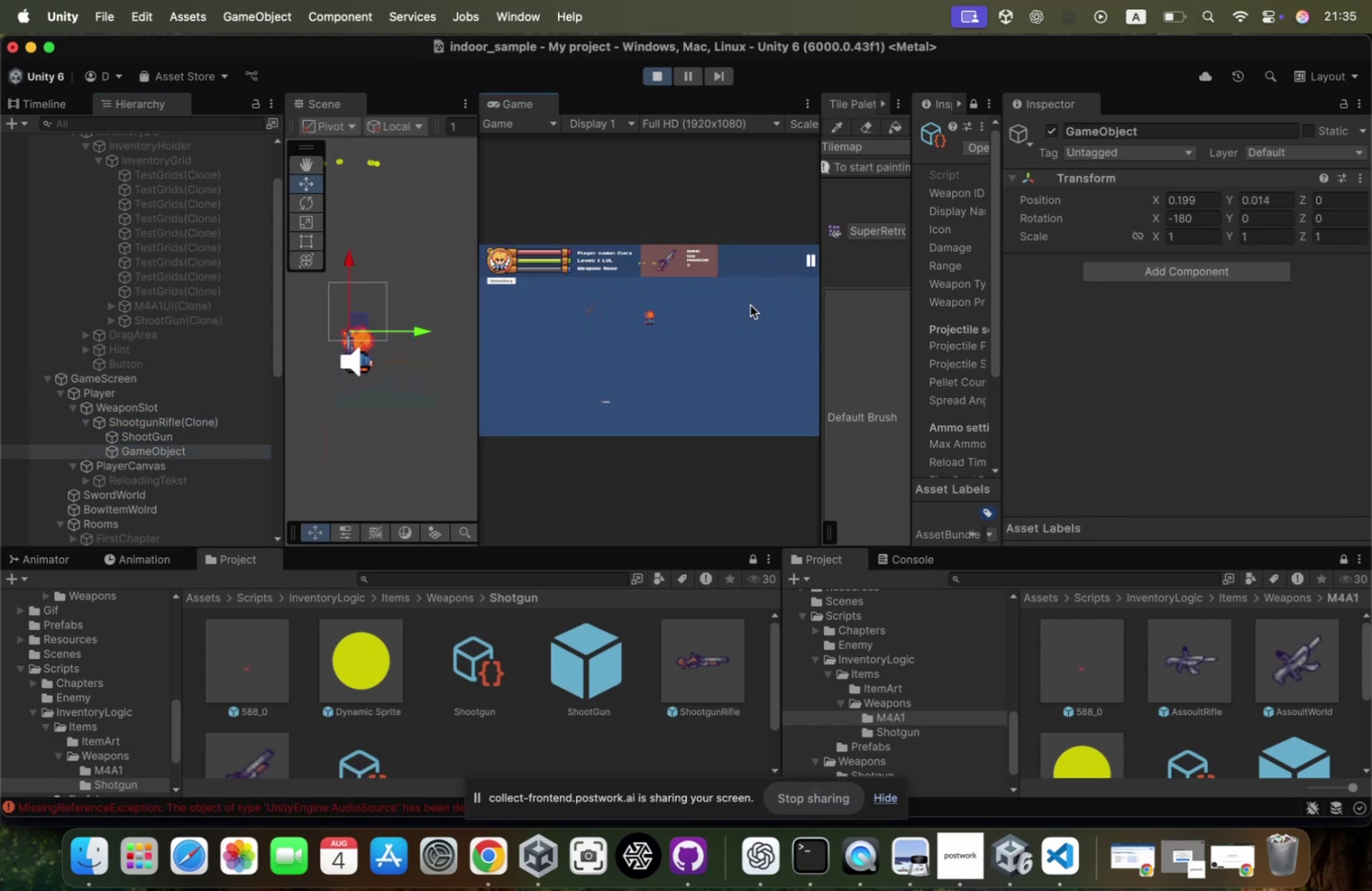 
key(S)
 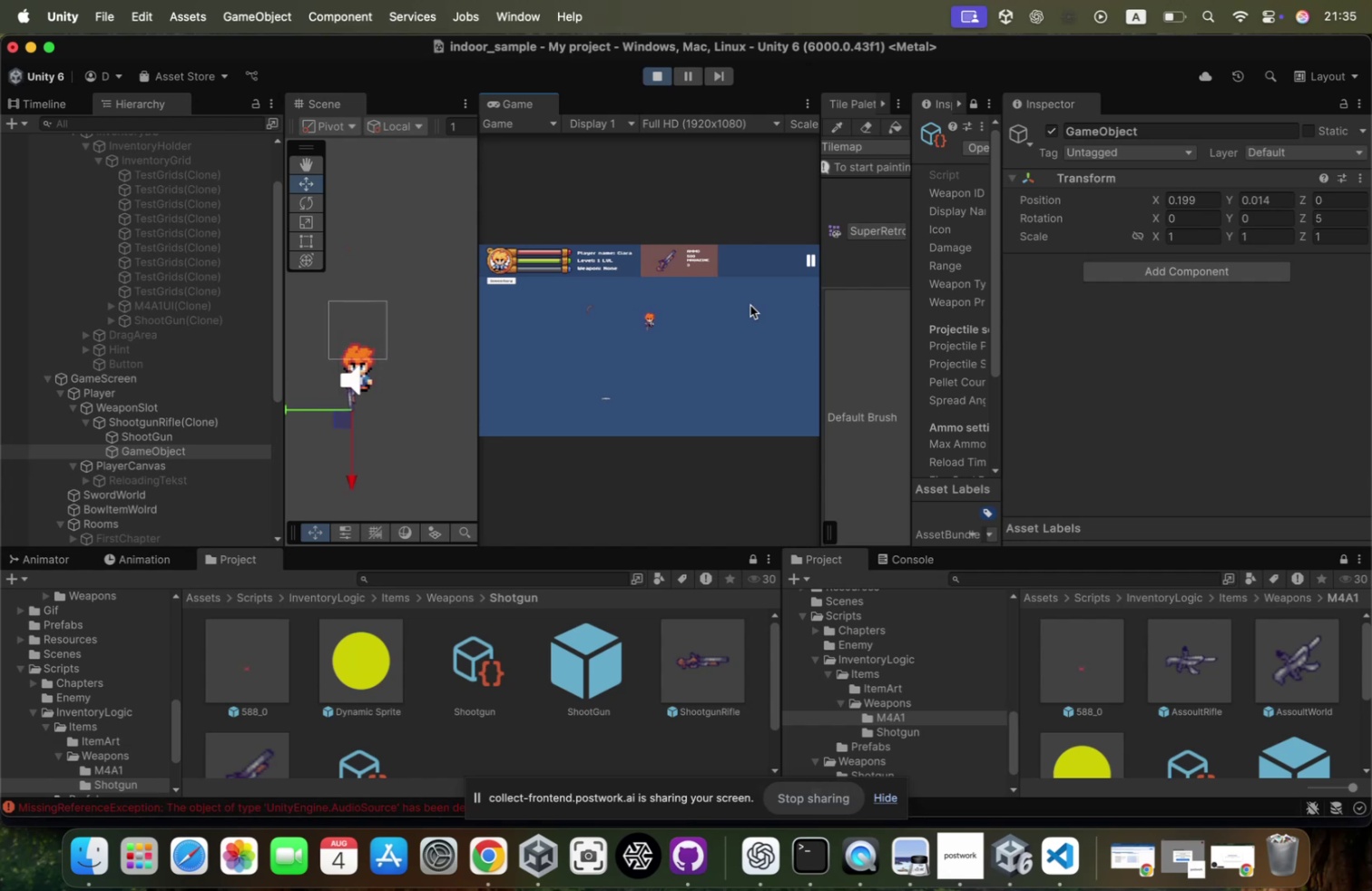 
left_click([750, 305])
 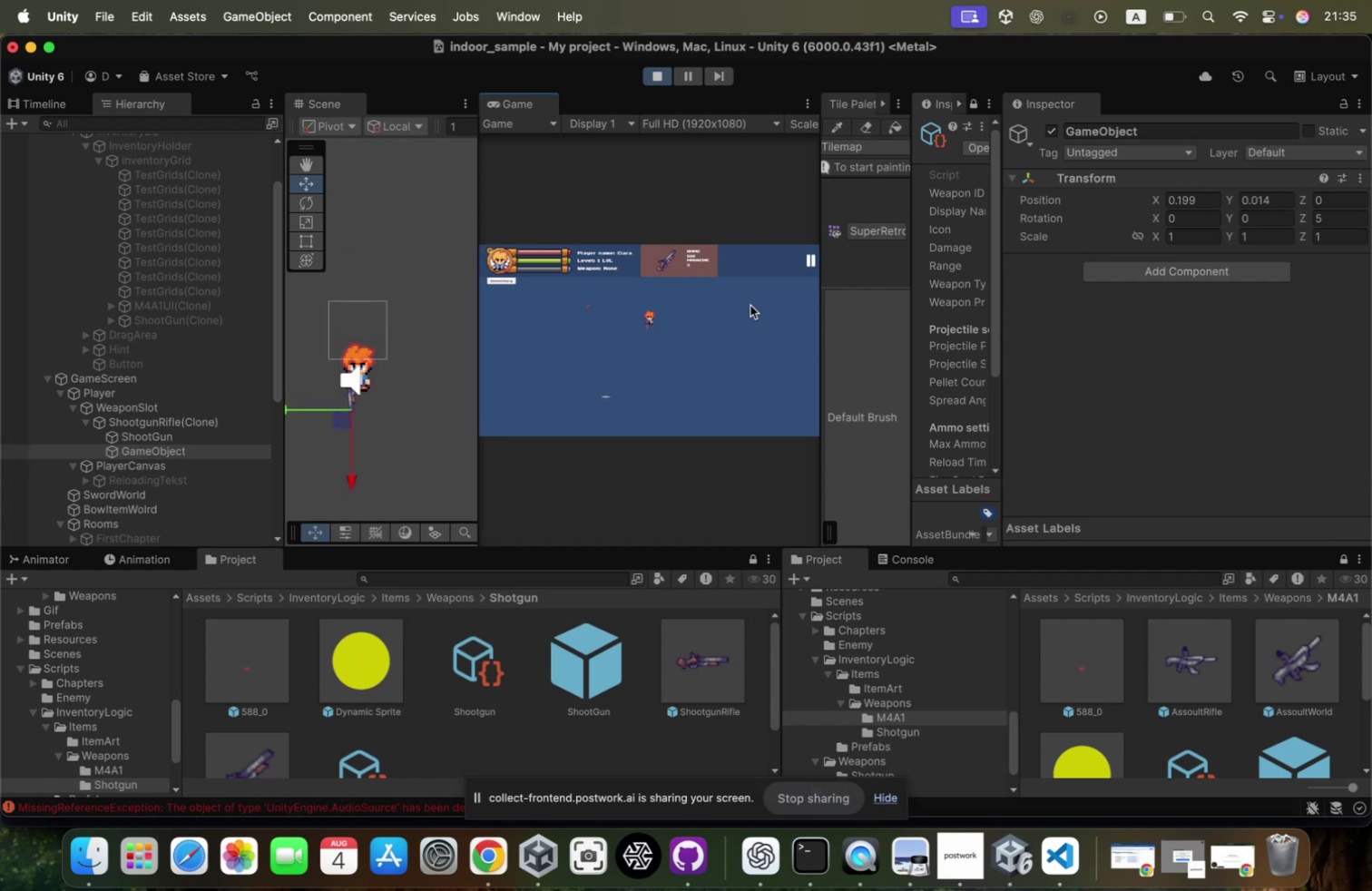 
left_click([750, 305])
 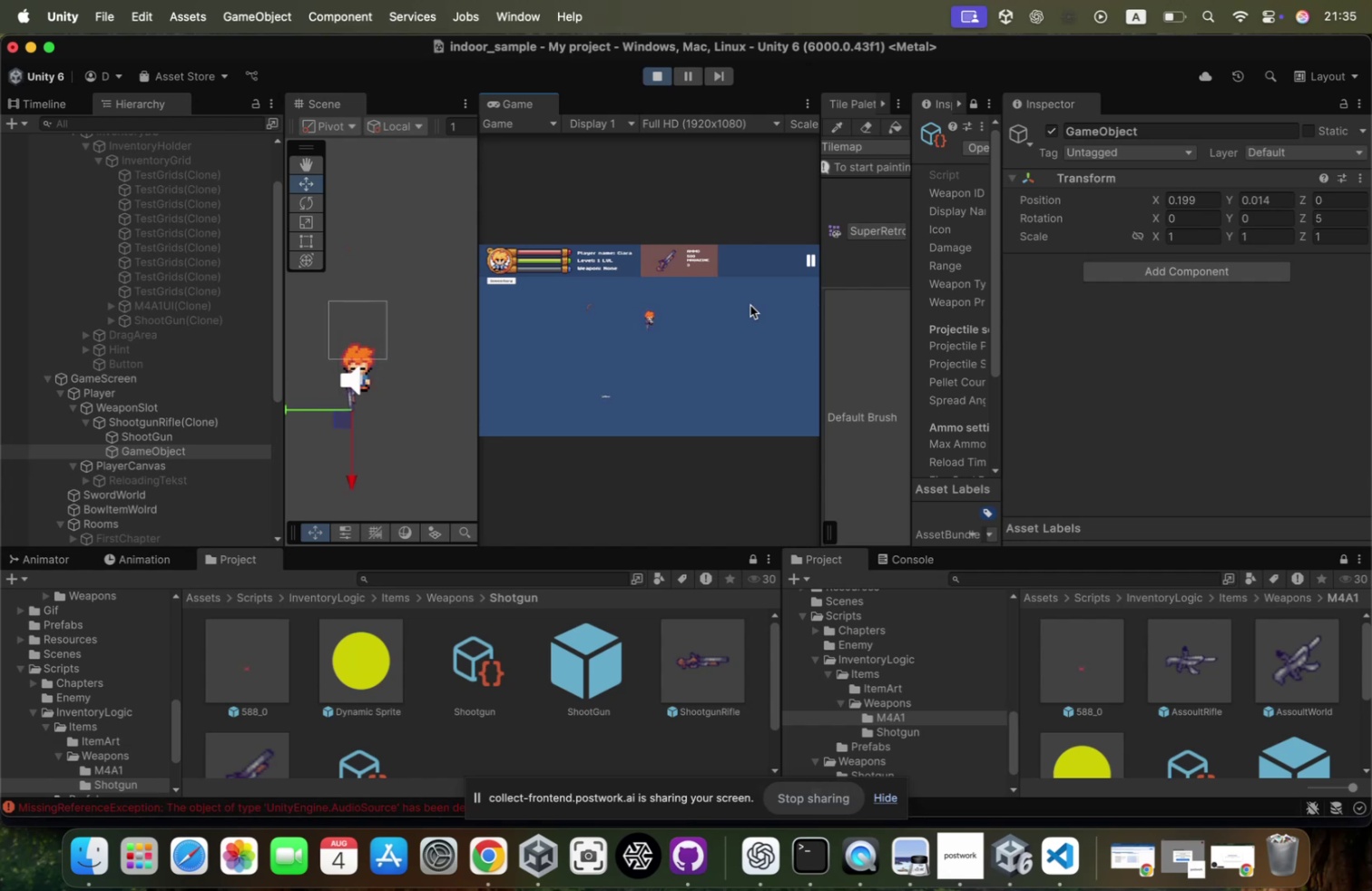 
left_click([750, 305])
 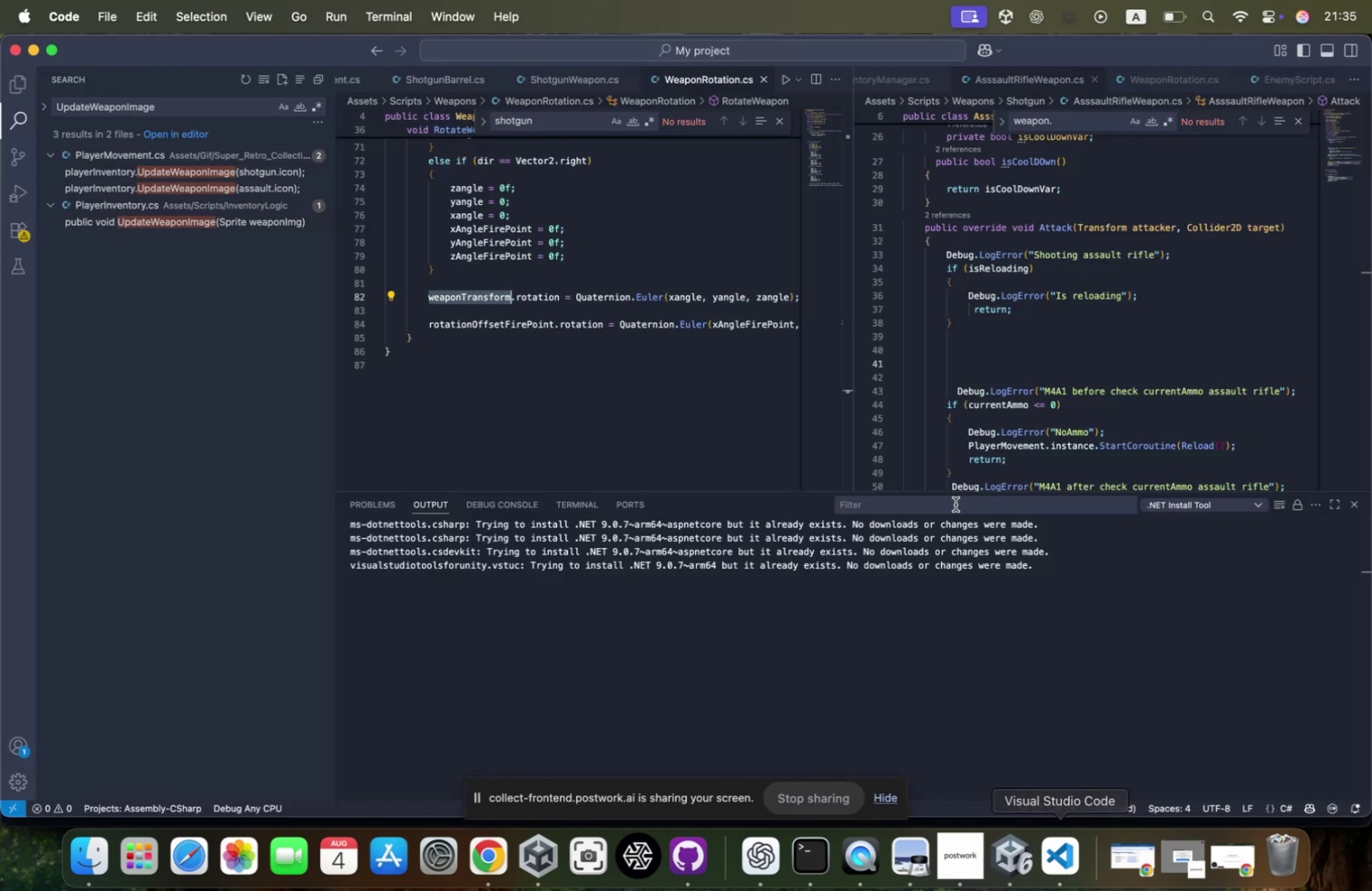 
scroll: coordinate [520, 287], scroll_direction: up, amount: 101.0
 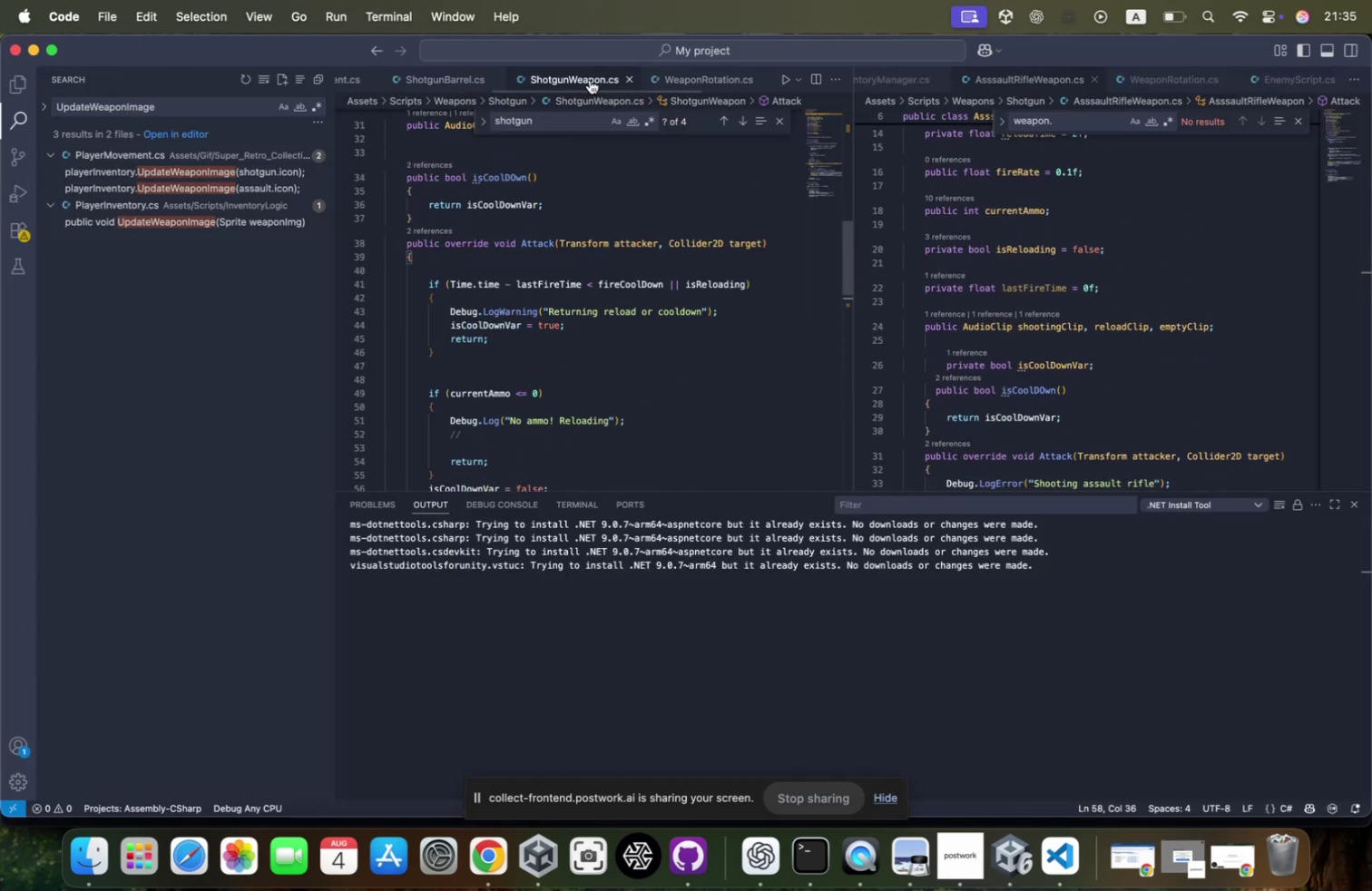 
scroll: coordinate [1123, 360], scroll_direction: down, amount: 74.0
 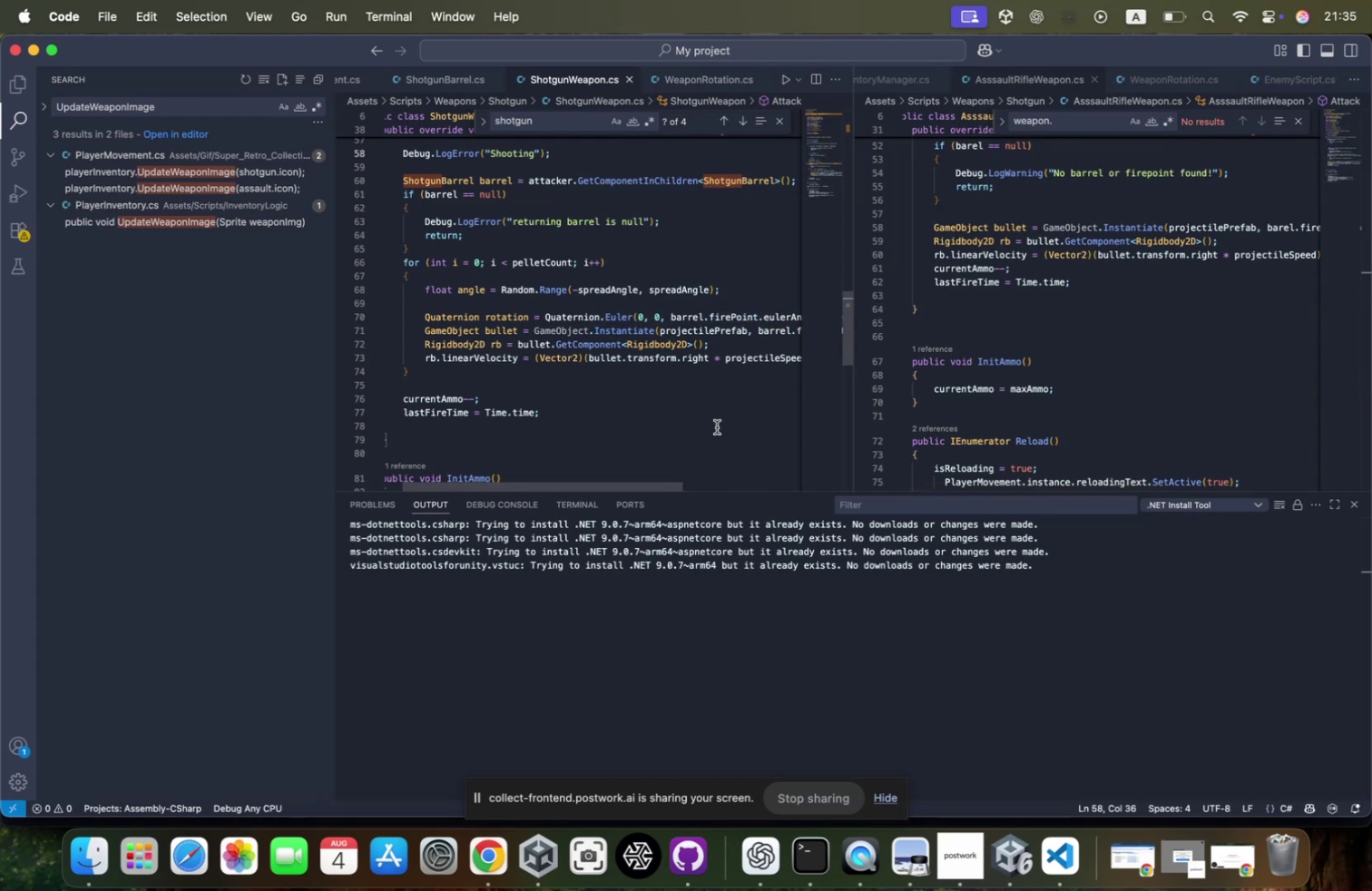 
wait(6.13)
 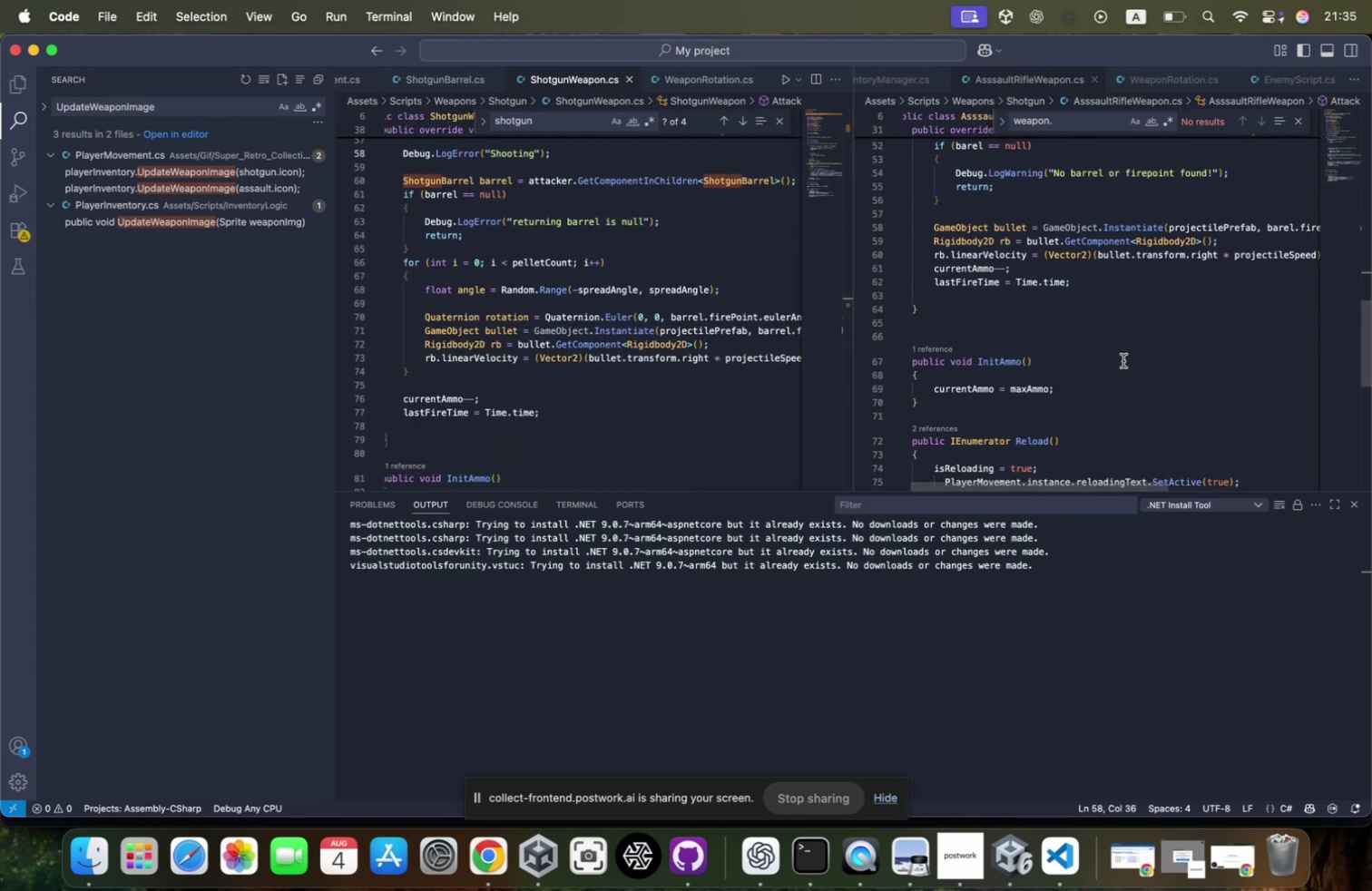 
scroll: coordinate [569, 388], scroll_direction: up, amount: 1.0
 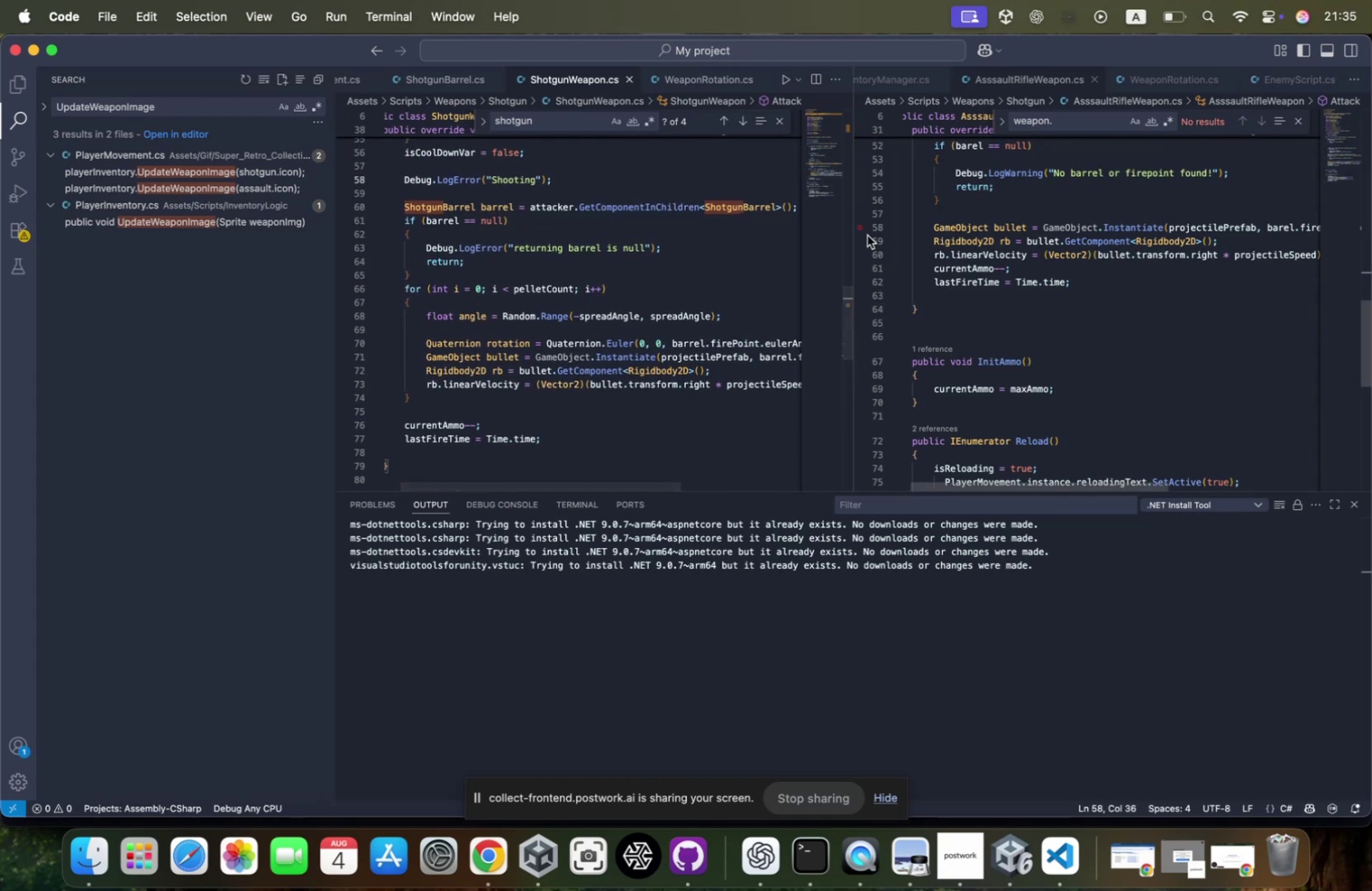 
wait(5.75)
 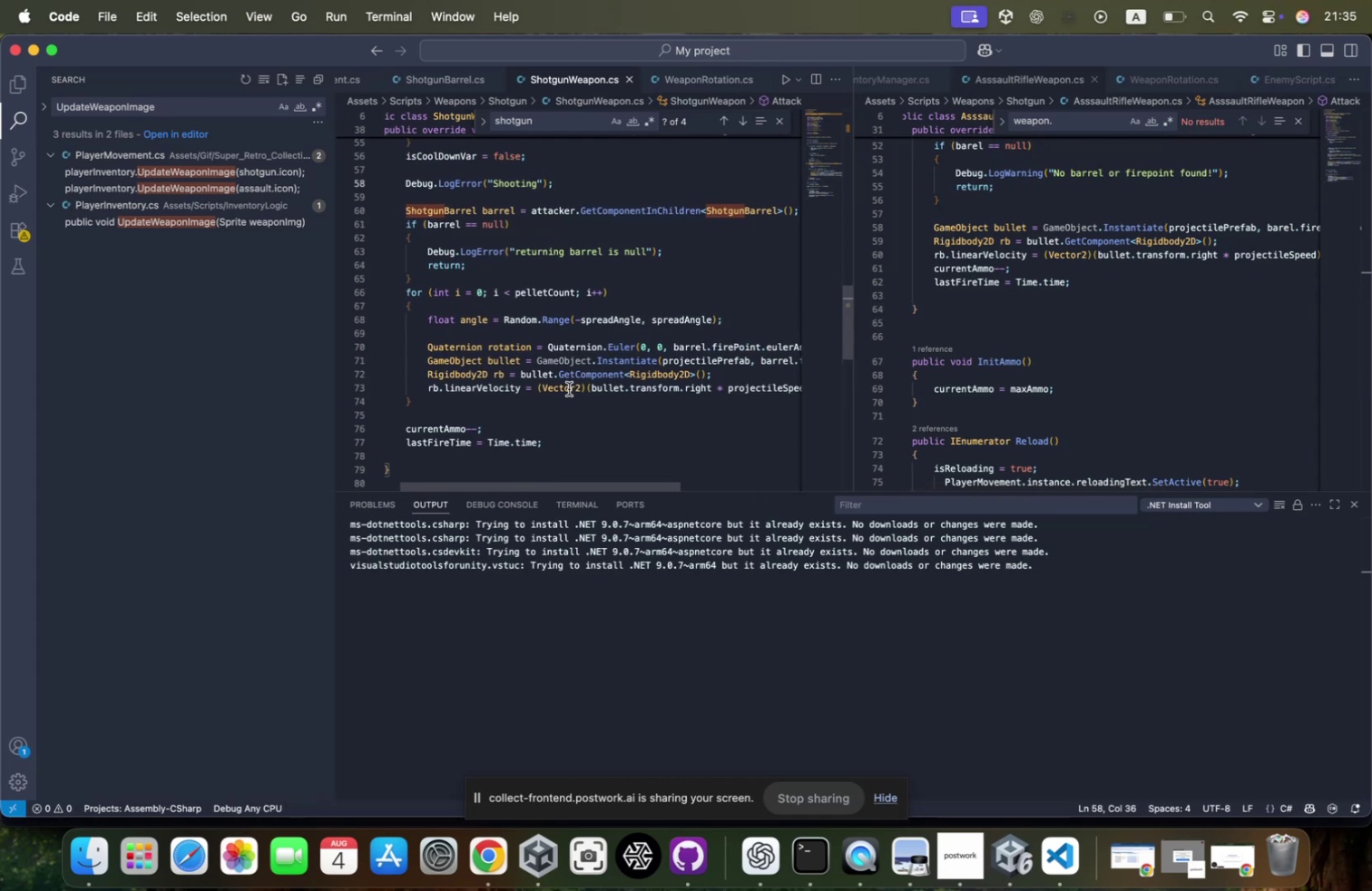 
scroll: coordinate [689, 357], scroll_direction: up, amount: 1.0
 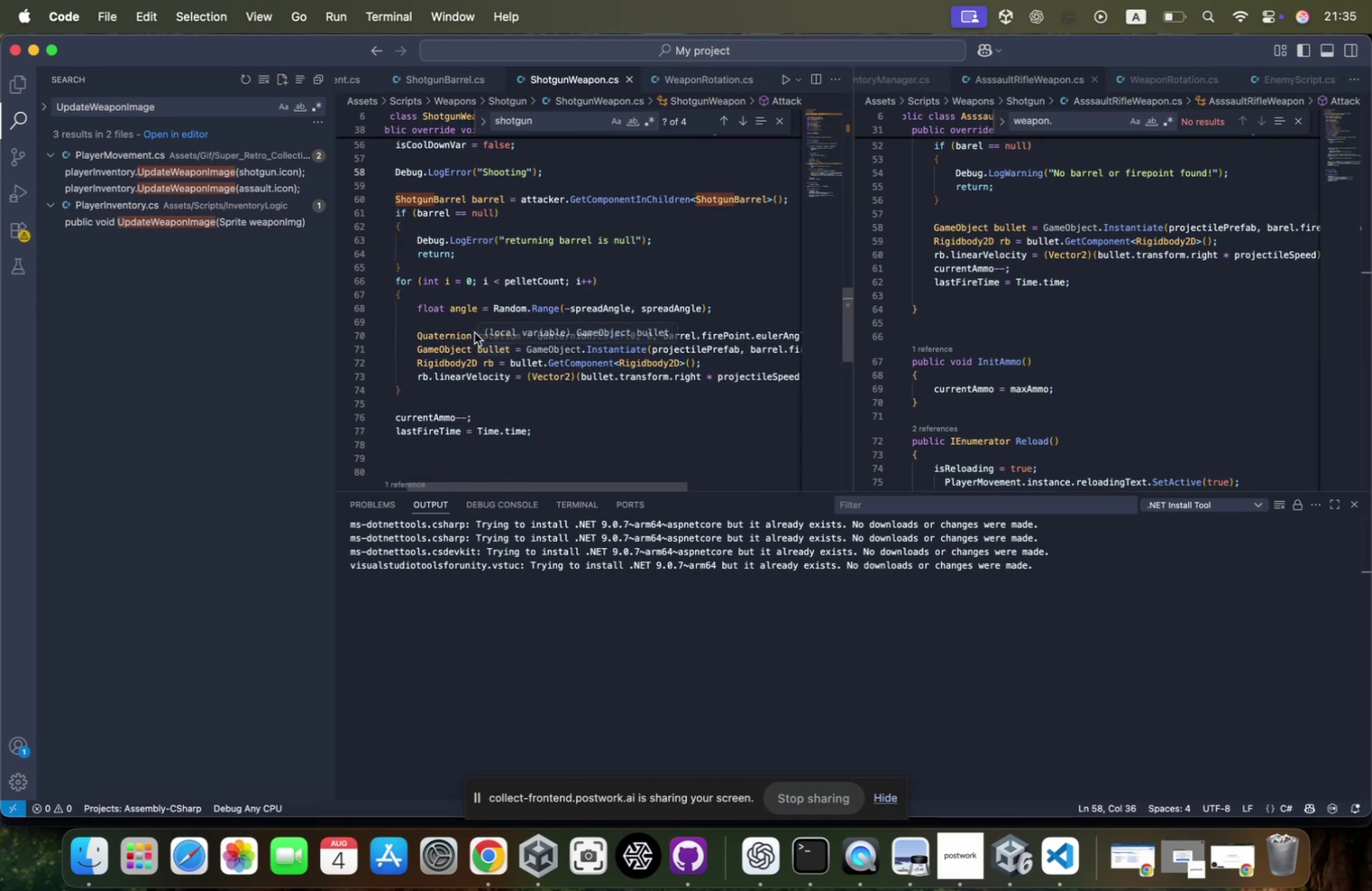 
left_click([421, 332])
 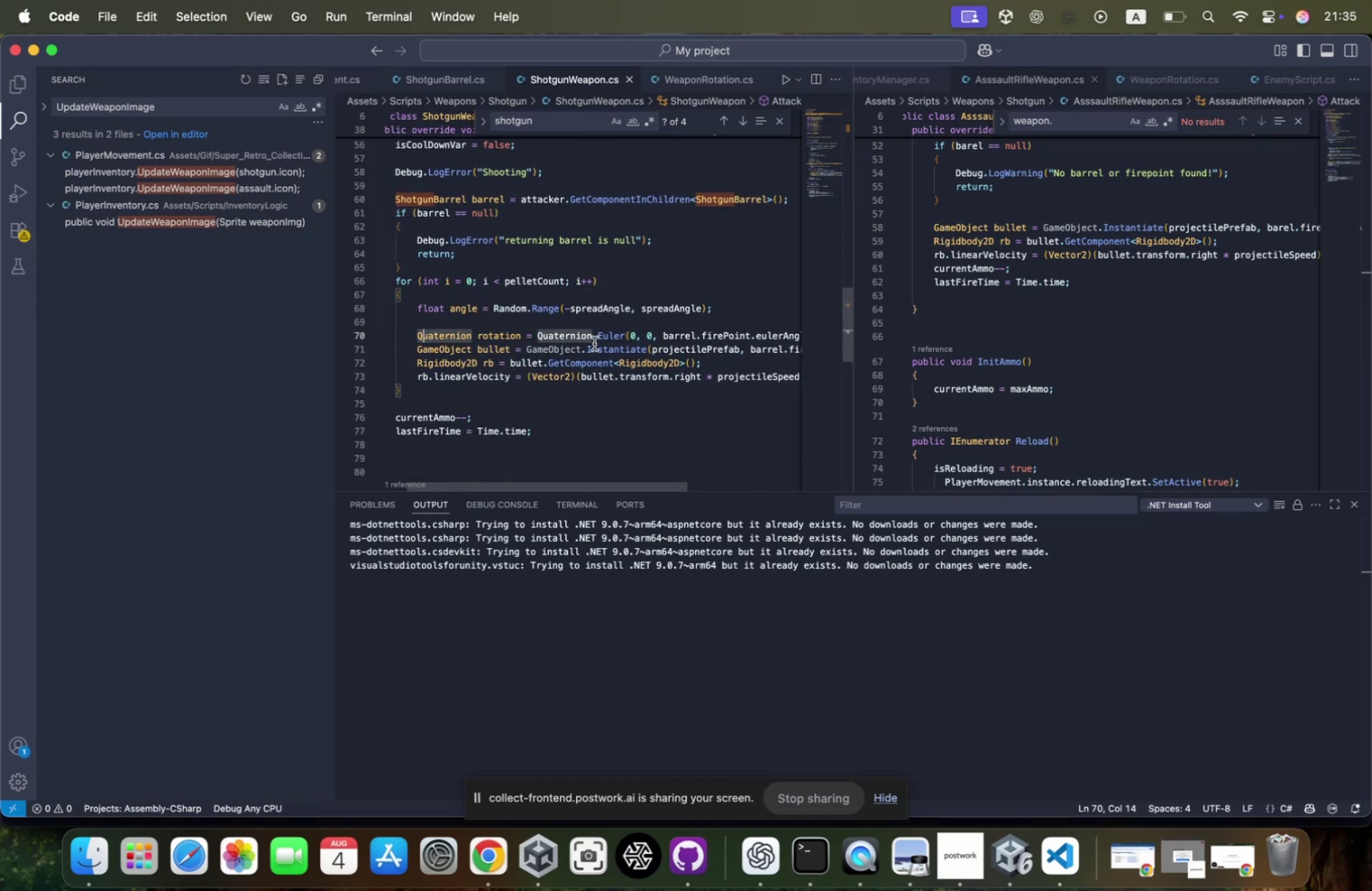 
scroll: coordinate [594, 343], scroll_direction: down, amount: 17.0
 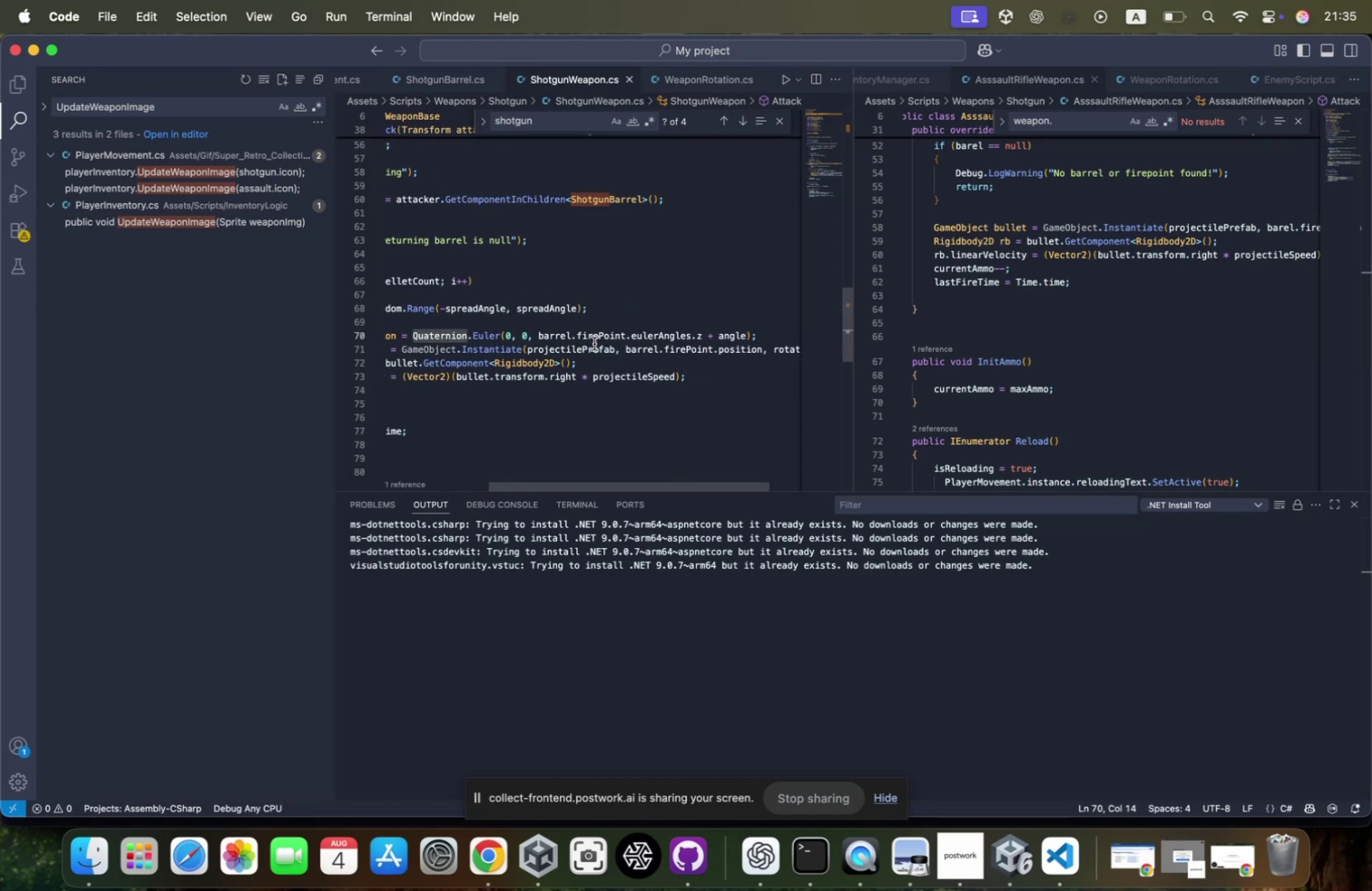 
hold_key(key=ShiftLeft, duration=0.88)
left_click([715, 331])
 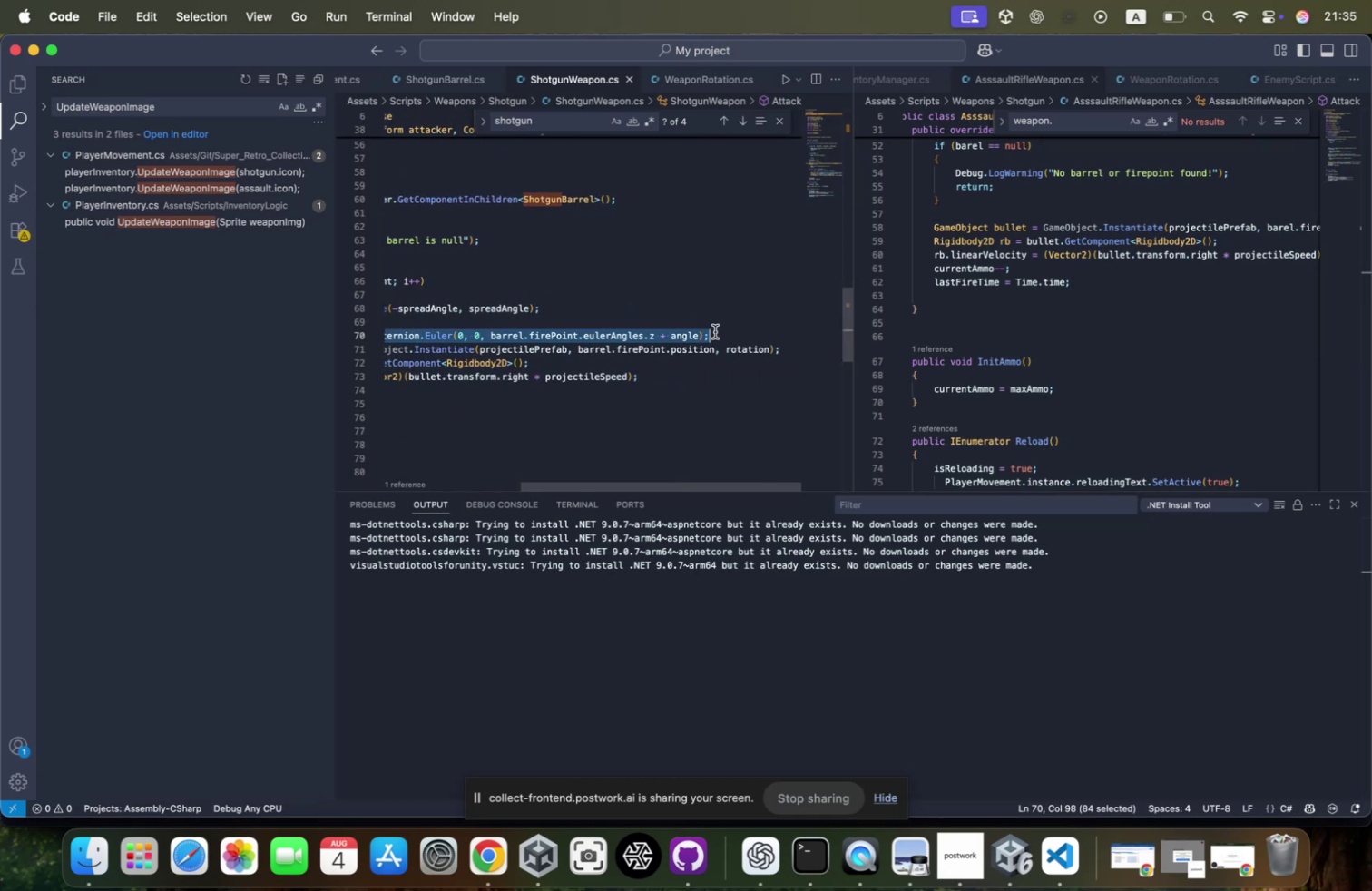 
key(Meta+CommandLeft)
 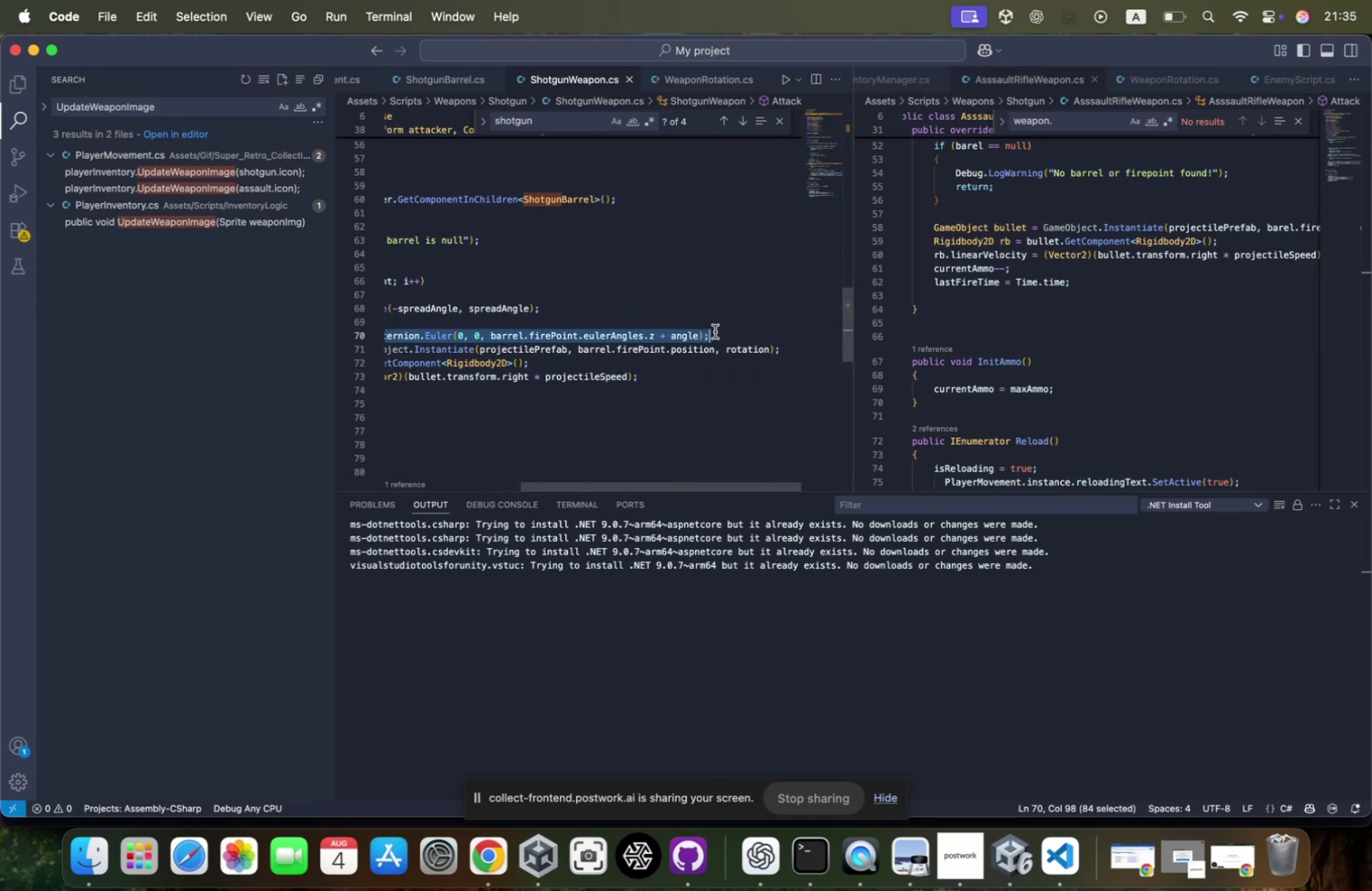 
key(Meta+C)
 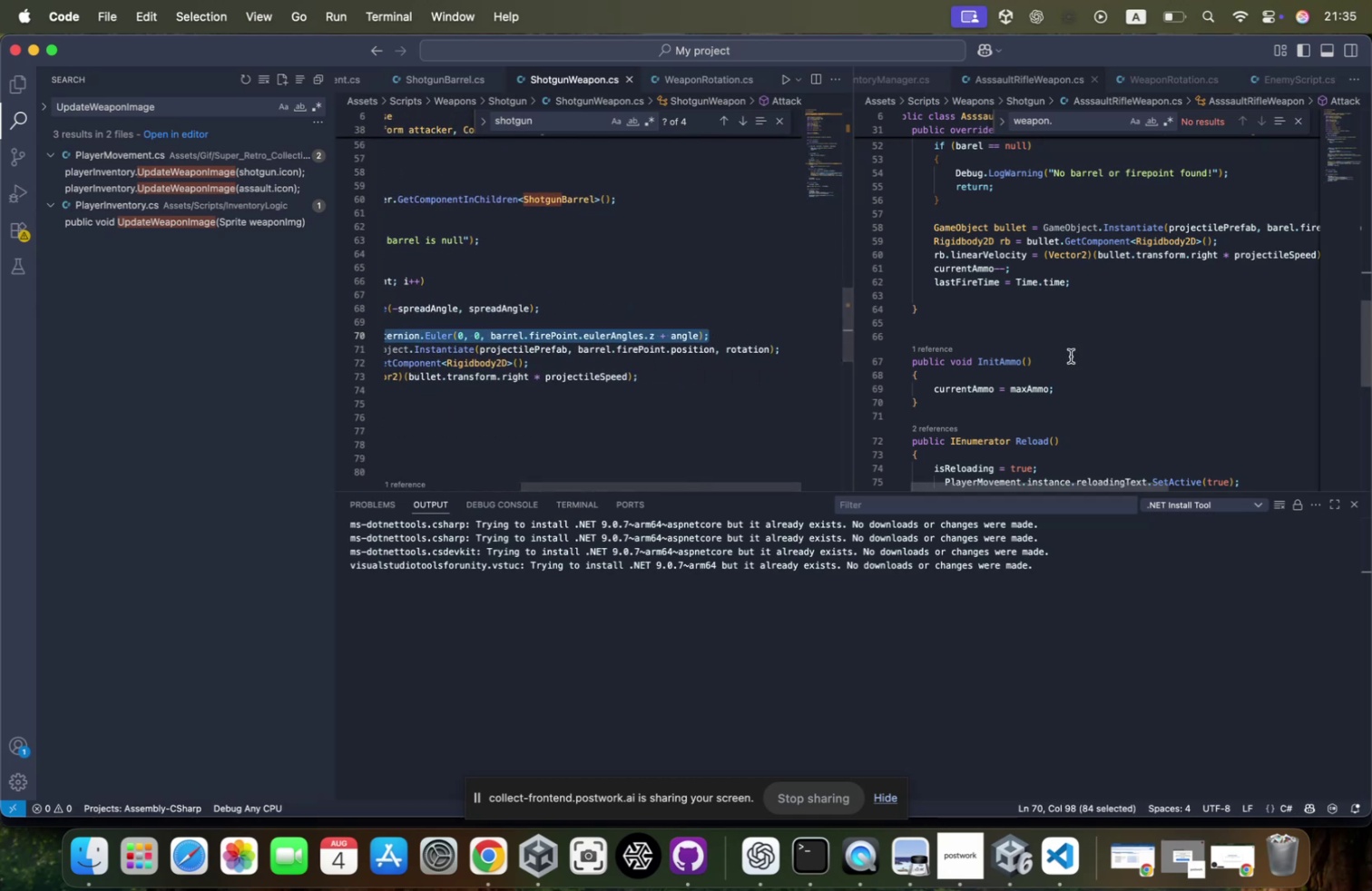 
scroll: coordinate [1084, 299], scroll_direction: up, amount: 27.0
 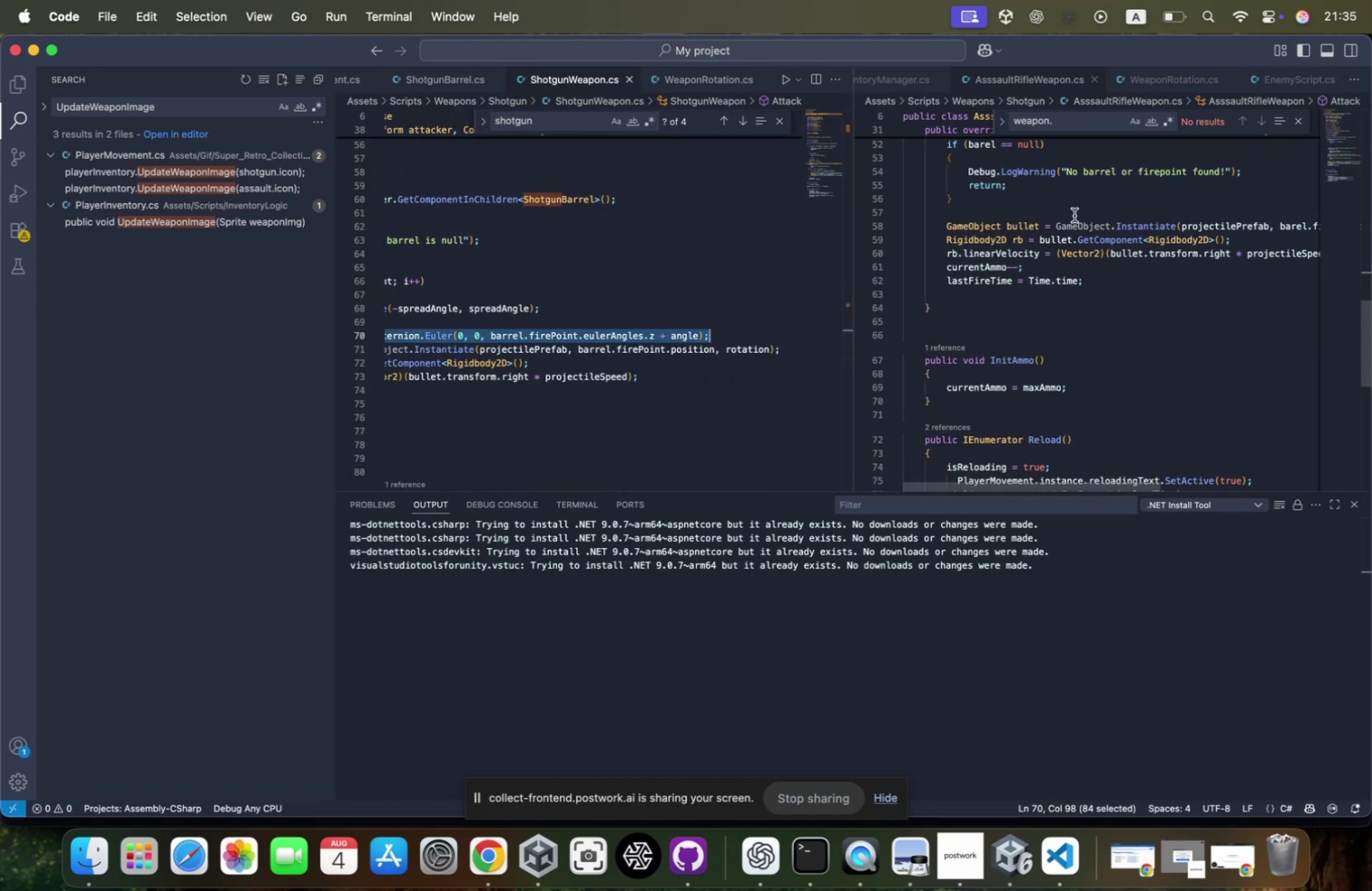 
left_click([1078, 211])
 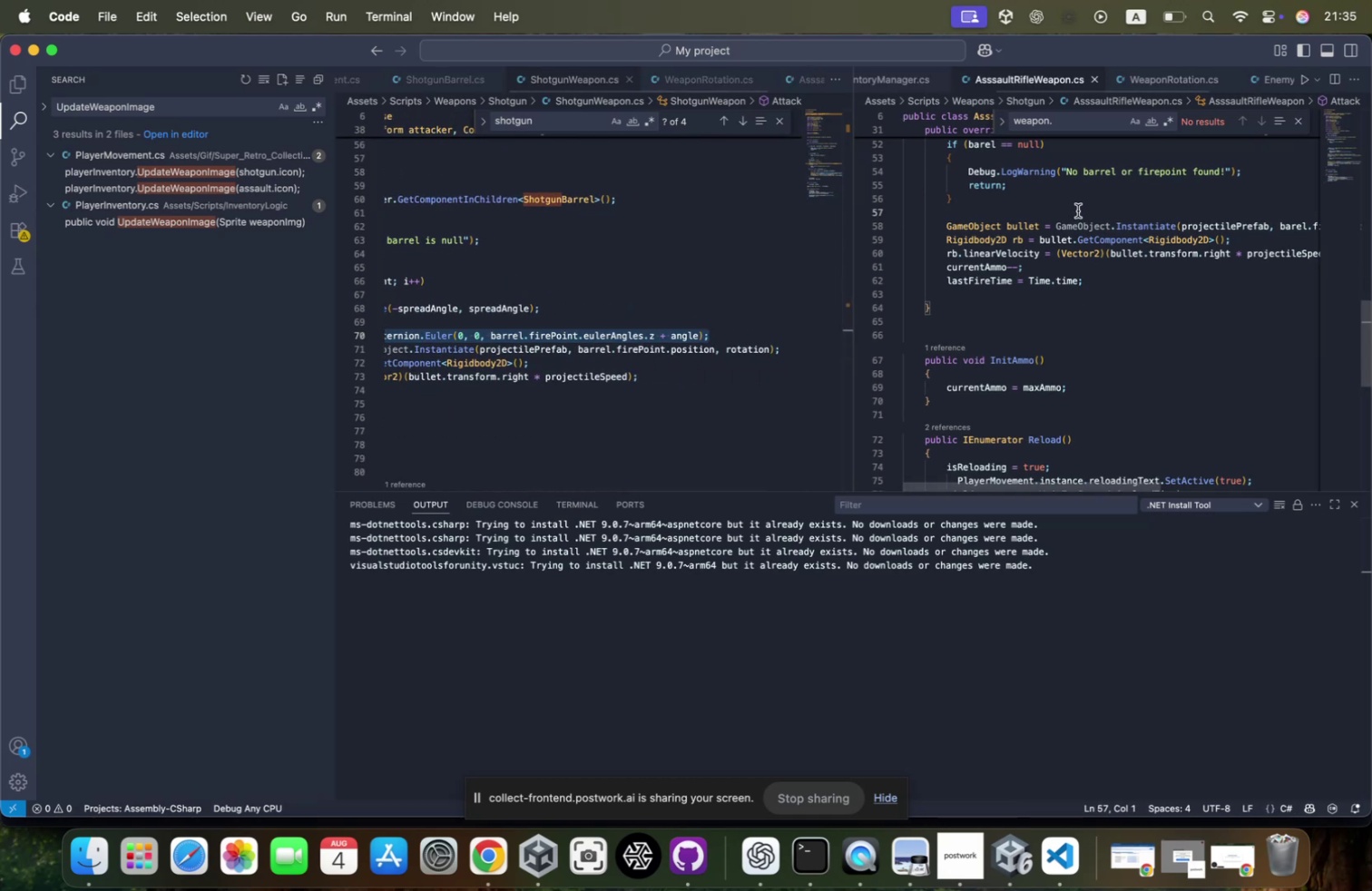 
left_click([1041, 210])
 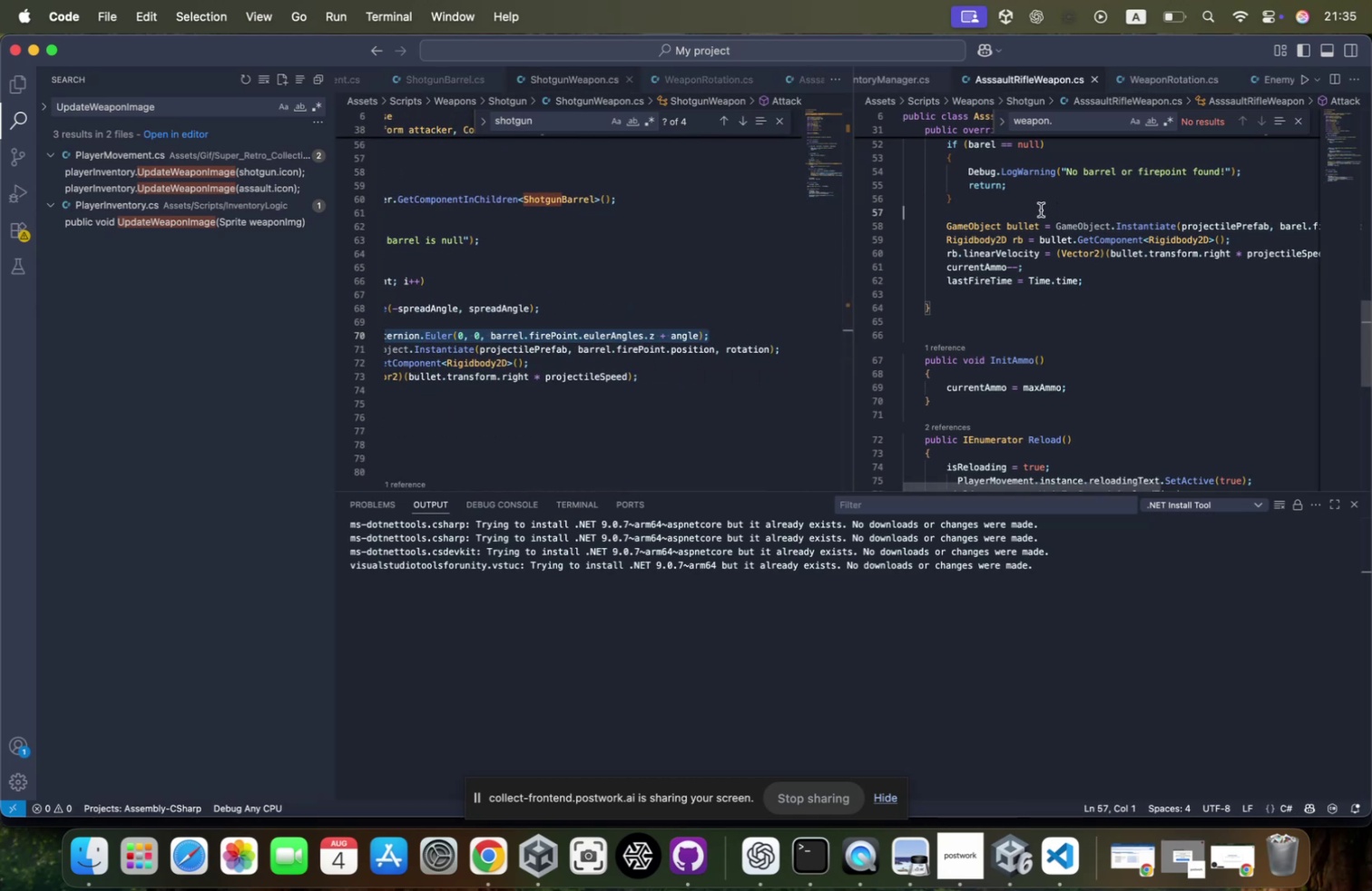 
key(Tab)
 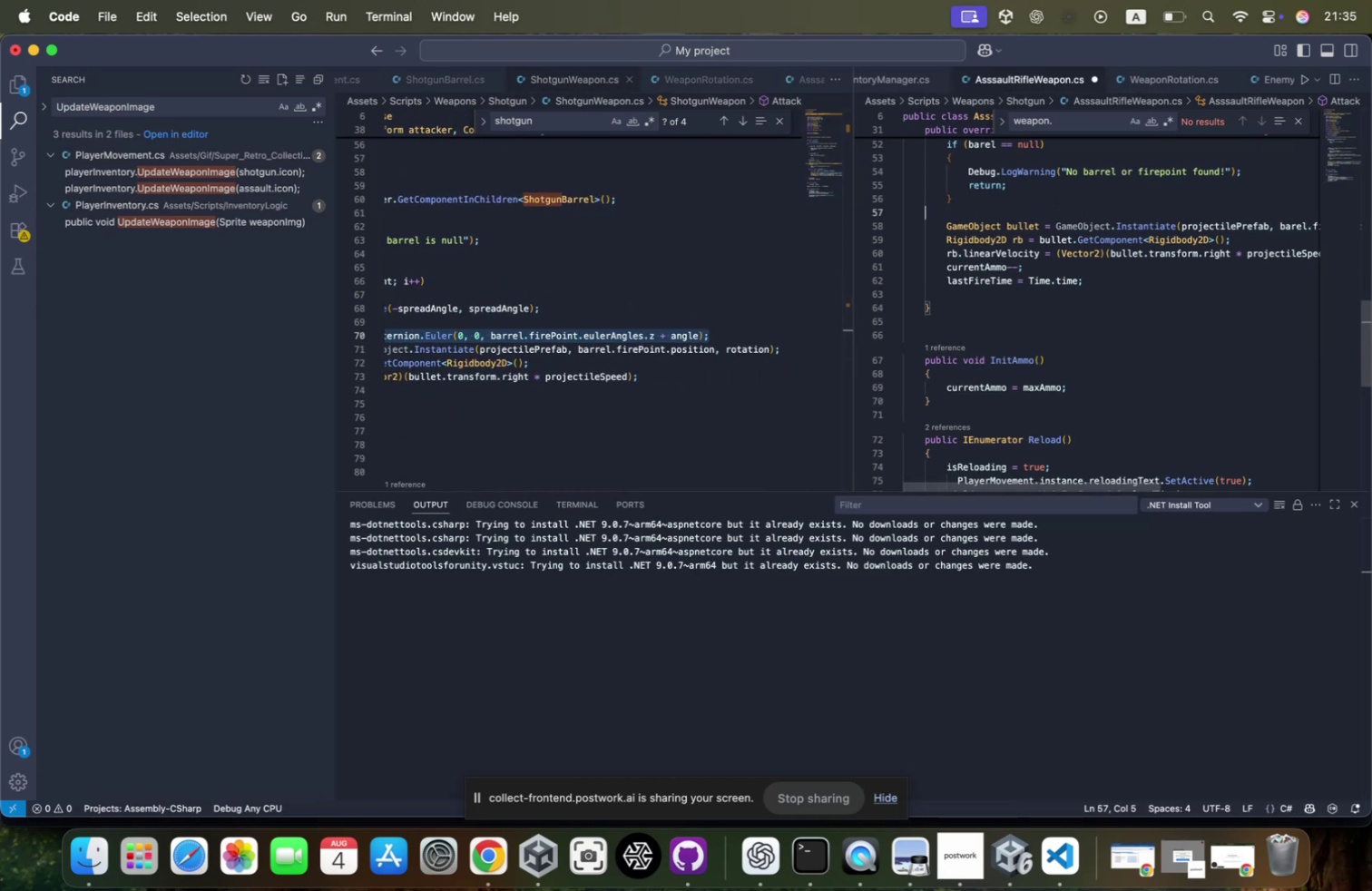 
key(Tab)
 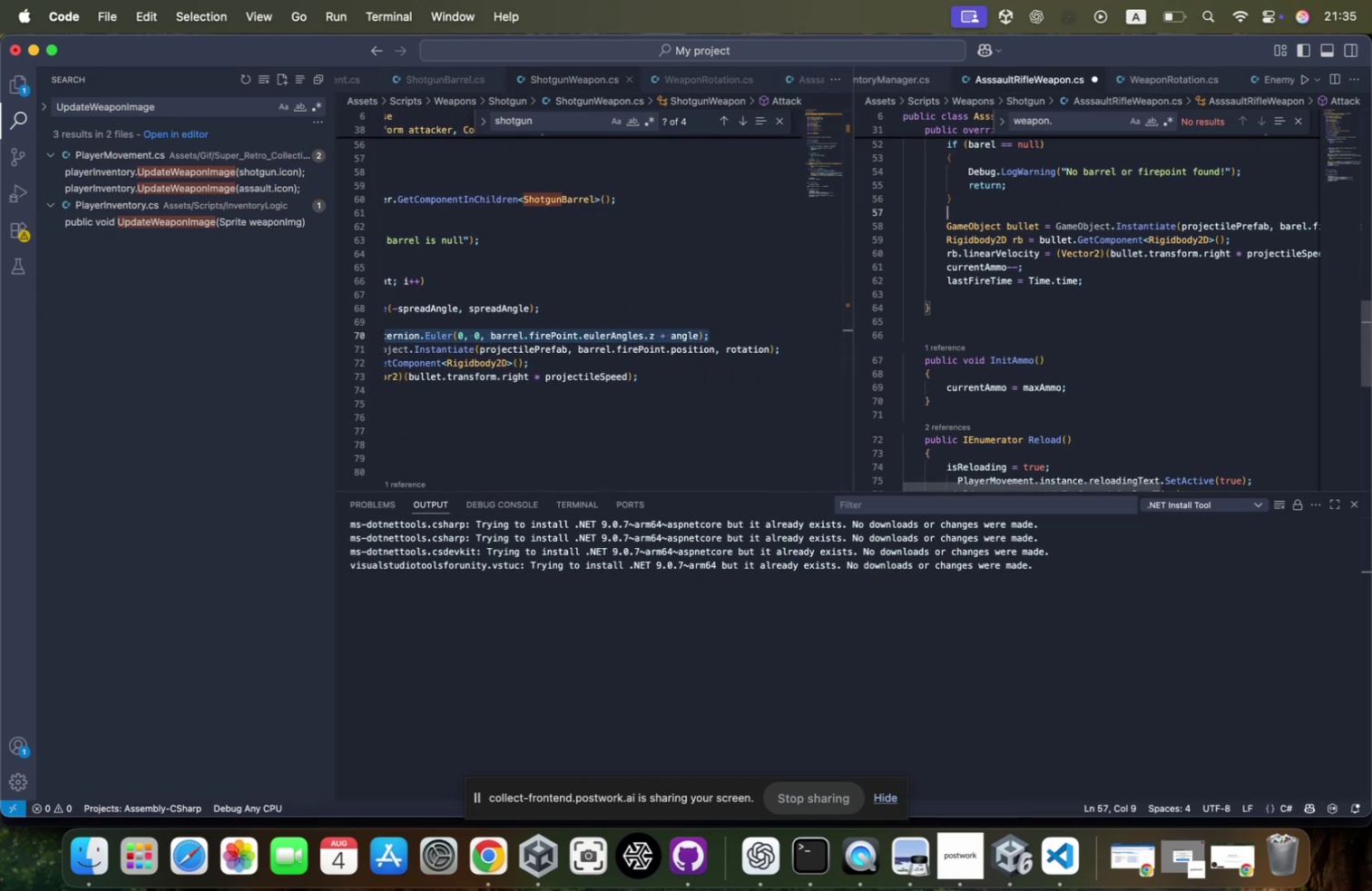 
key(Meta+CommandLeft)
 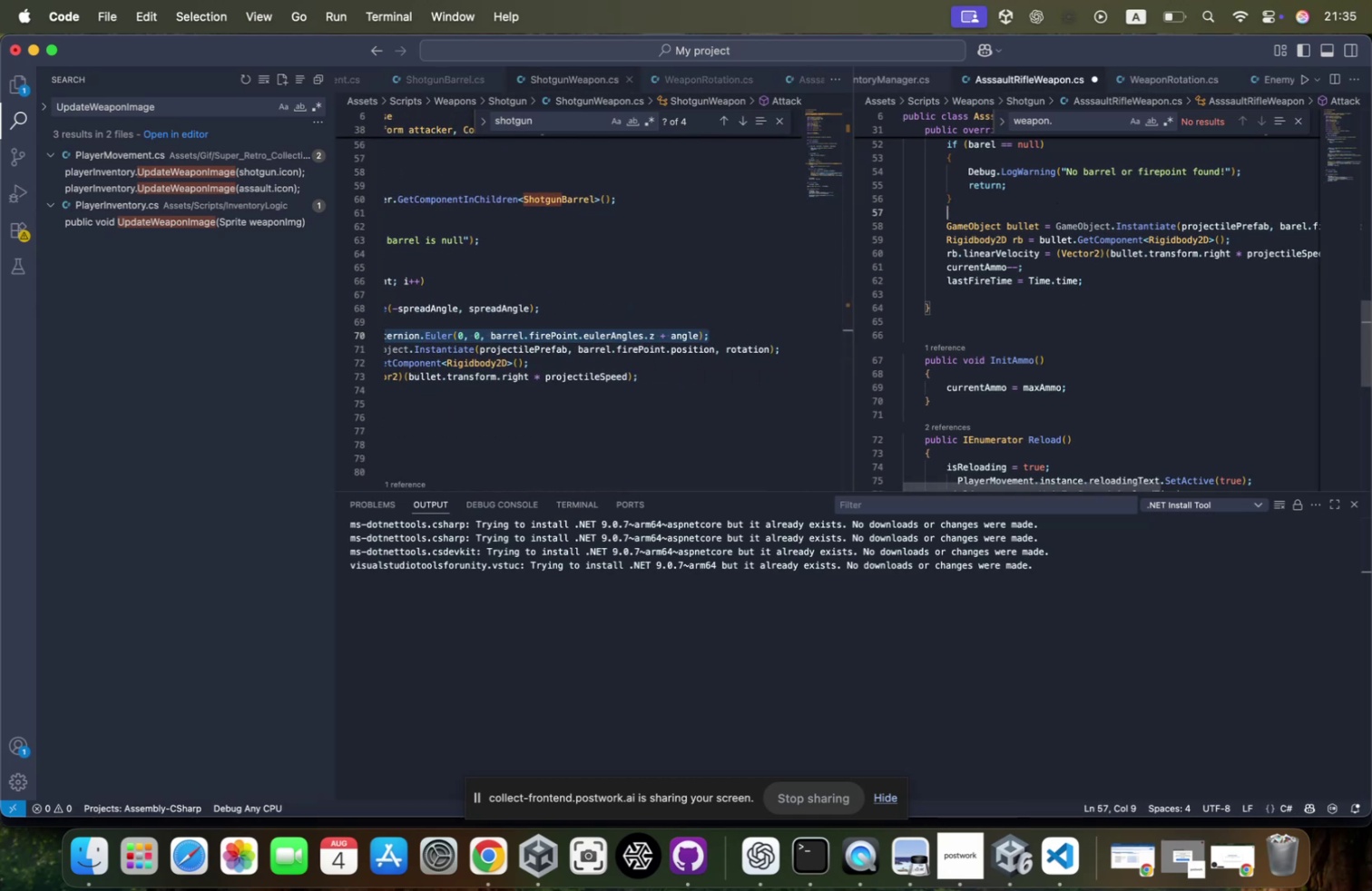 
key(Meta+V)
 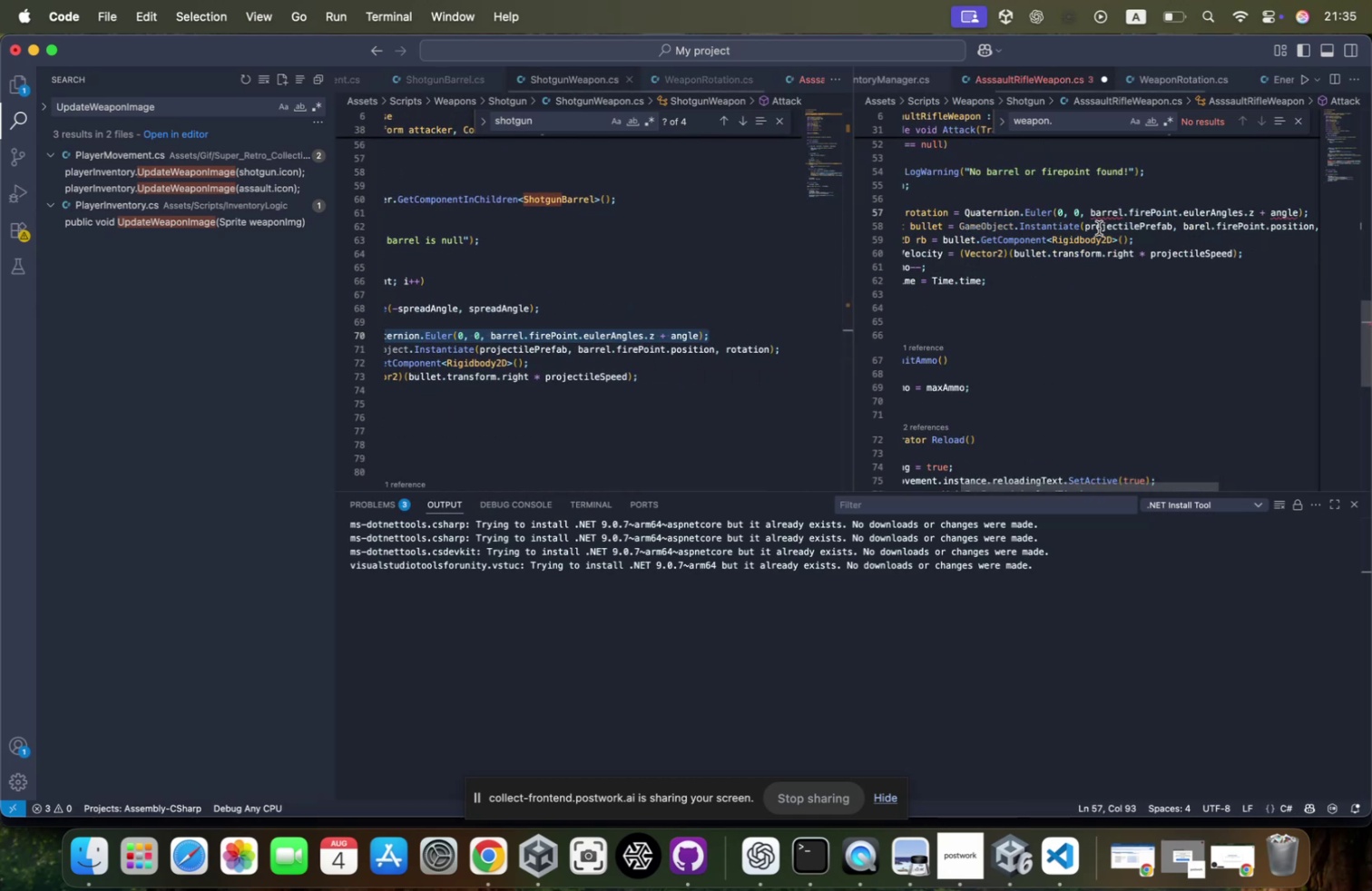 
scroll: coordinate [1064, 230], scroll_direction: up, amount: 31.0
 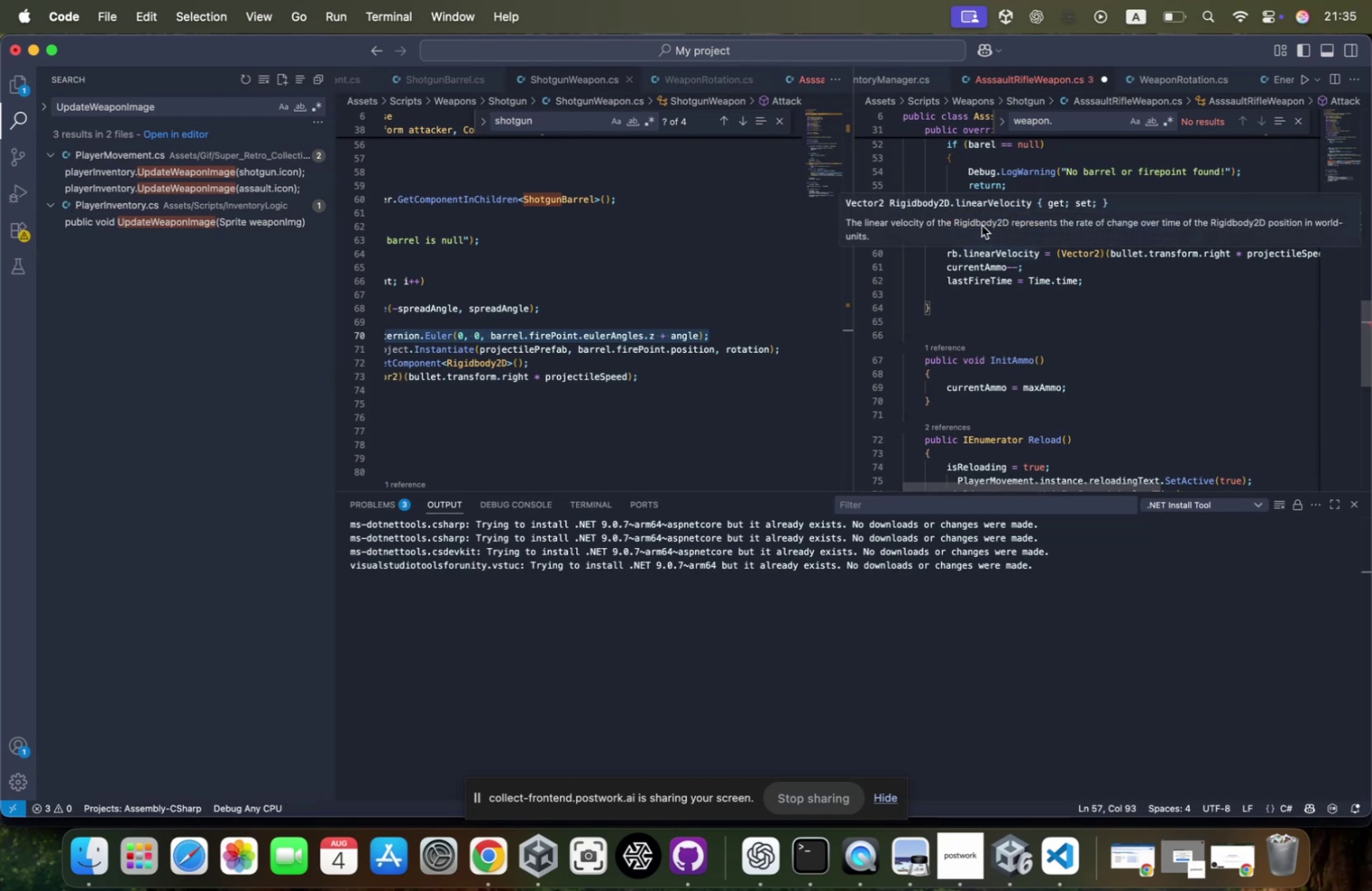 
left_click([992, 268])
 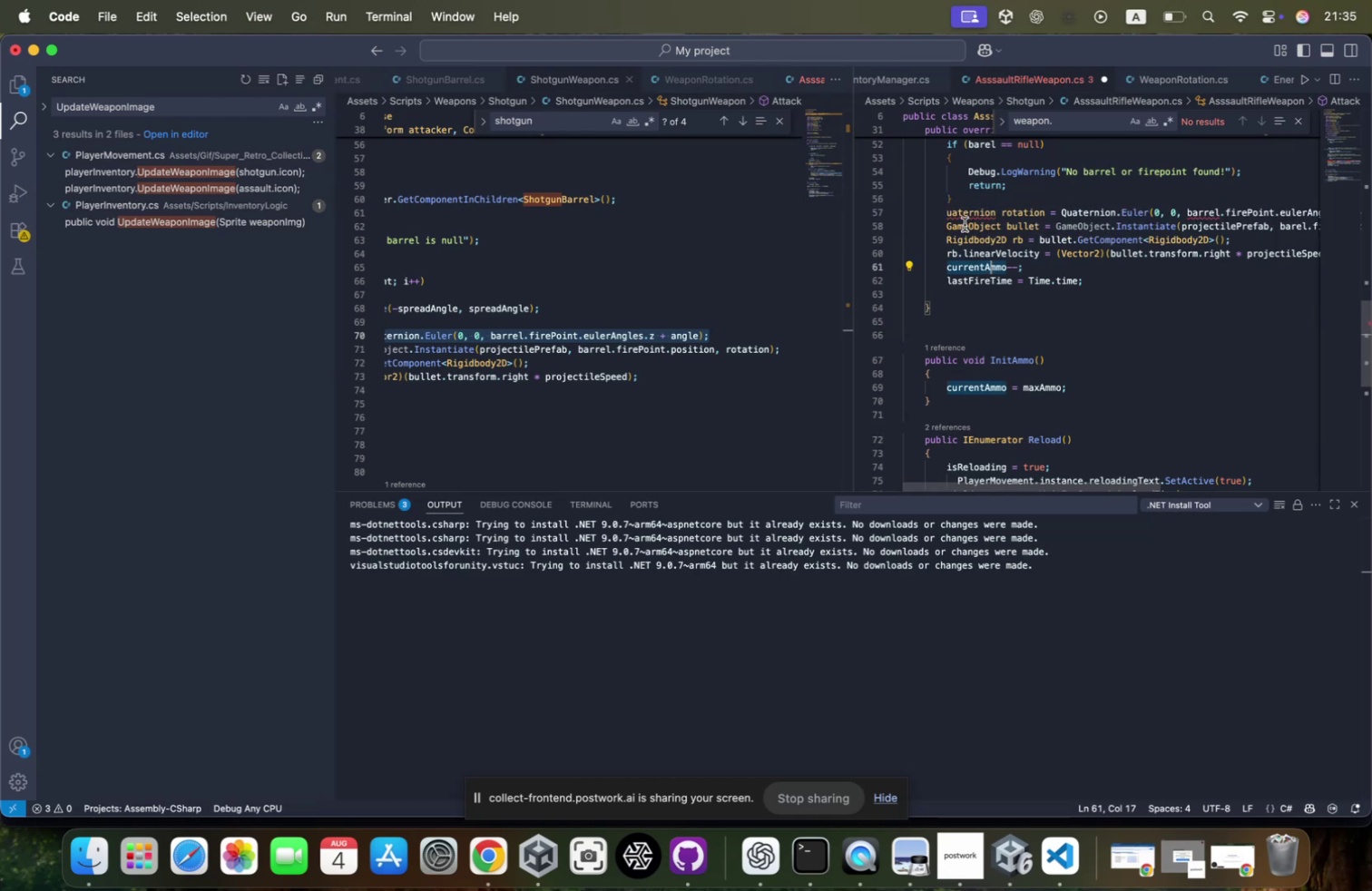 
left_click([947, 216])
 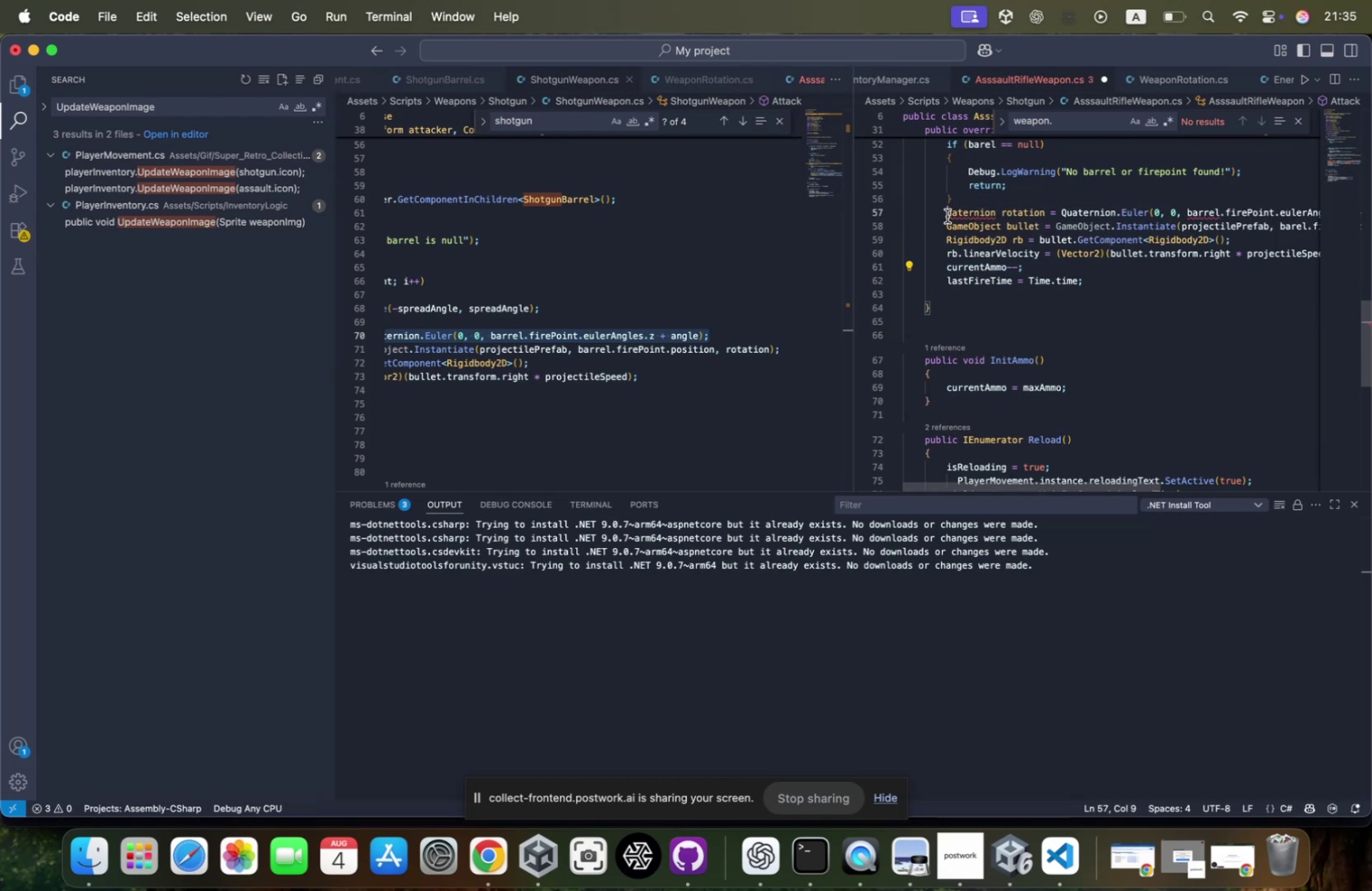 
key(Shift+ShiftLeft)
 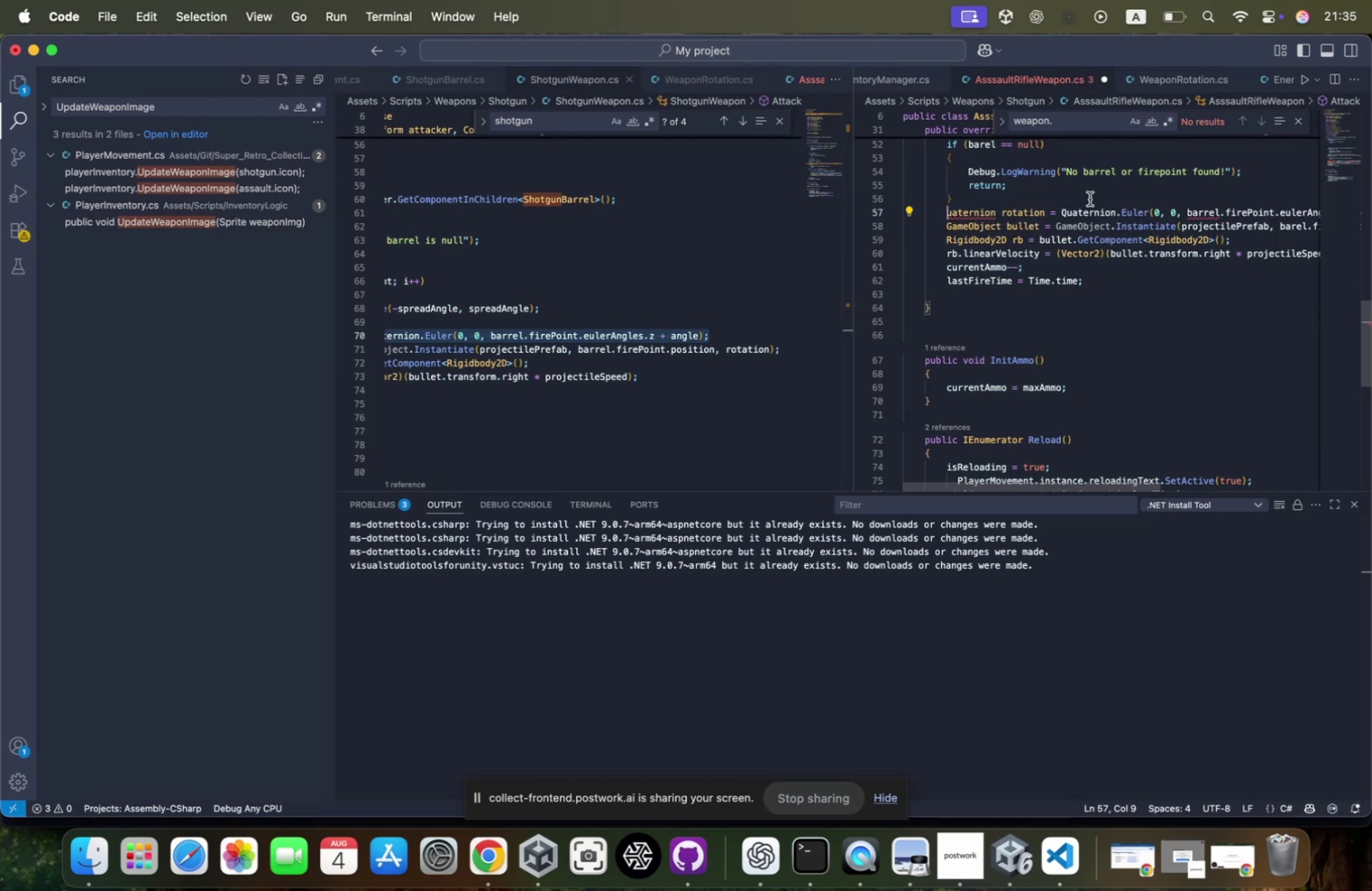 
key(Shift+Q)
 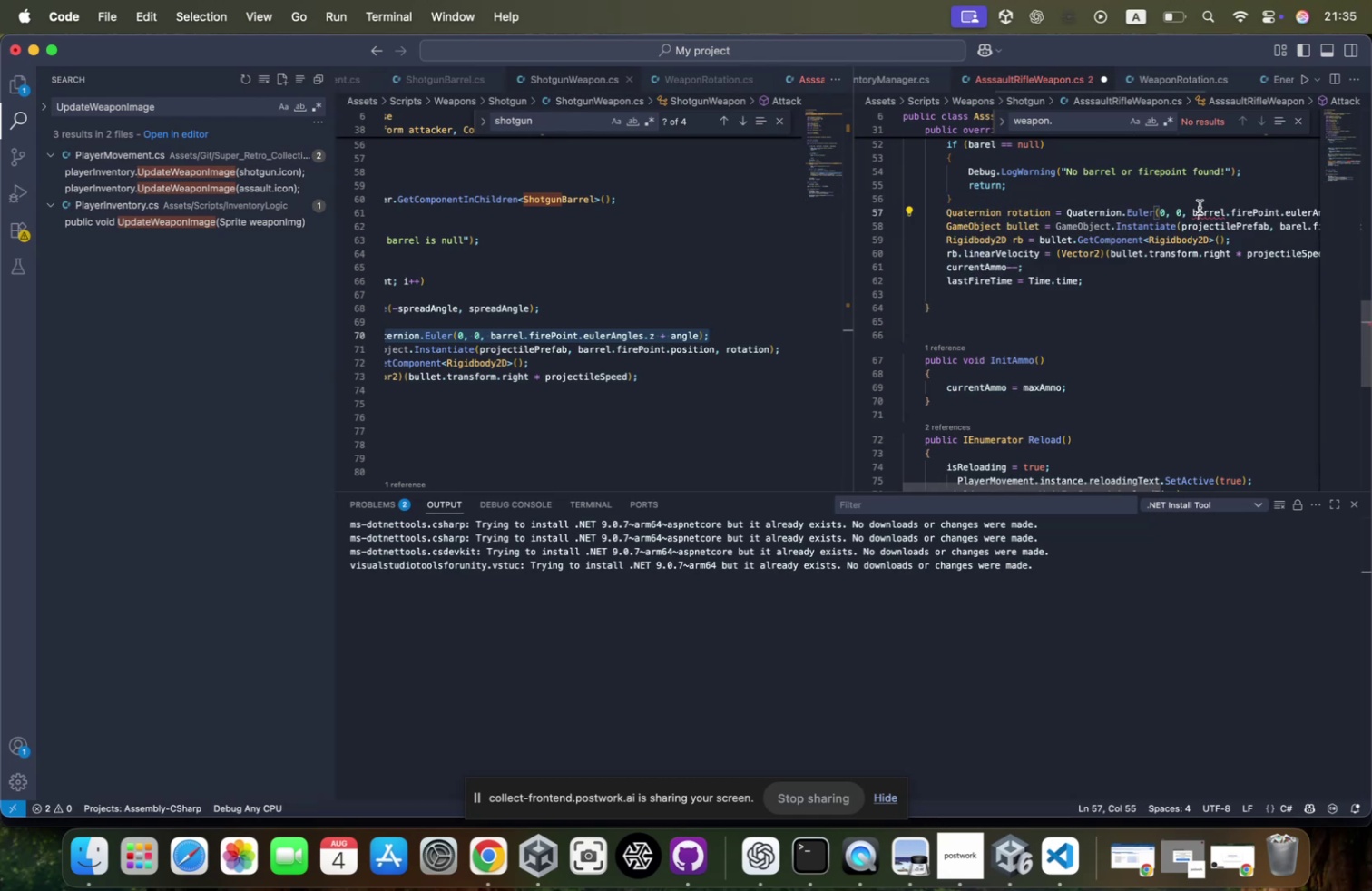 
scroll: coordinate [562, 290], scroll_direction: up, amount: 44.0
 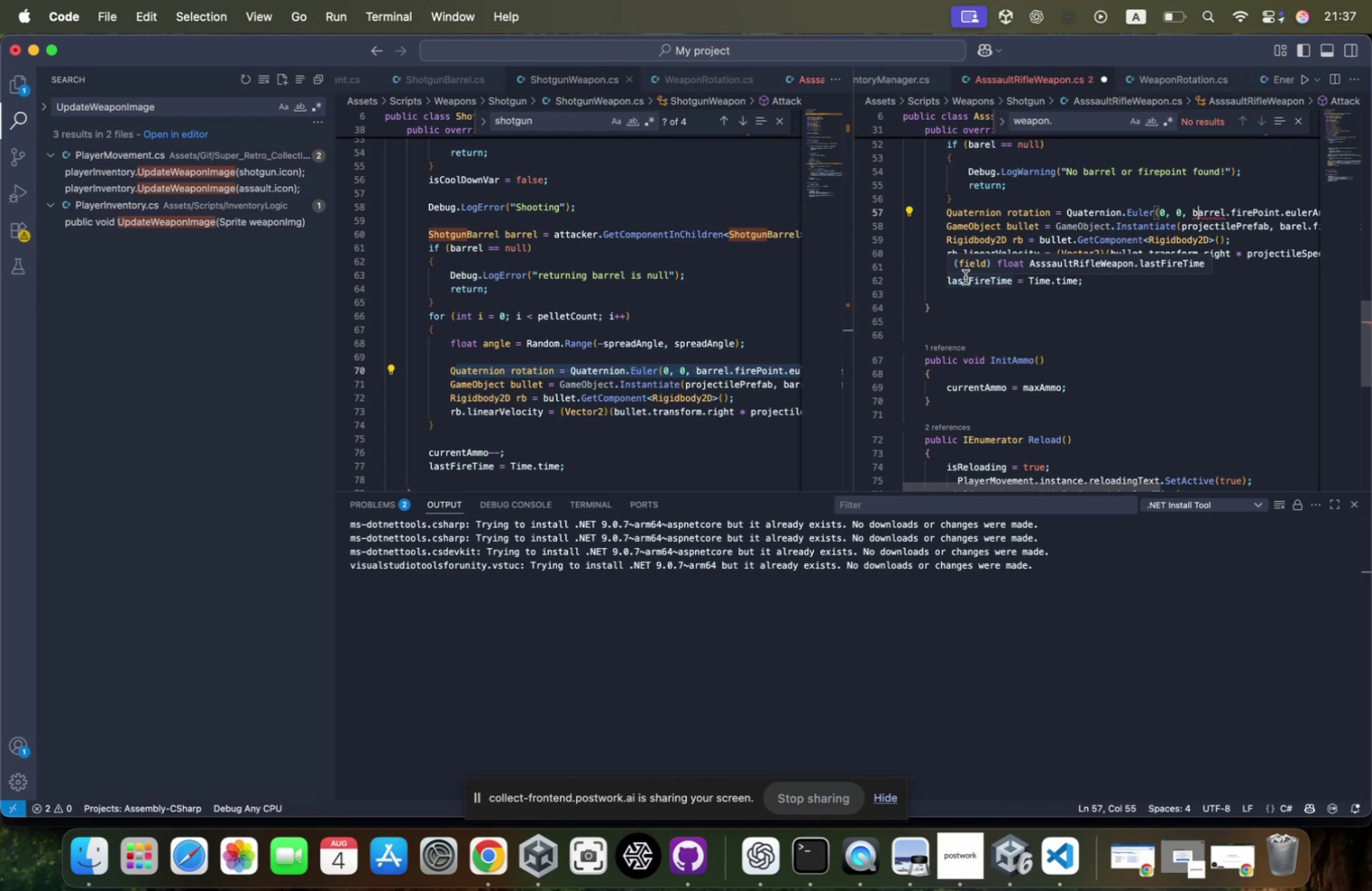 
wait(89.29)
 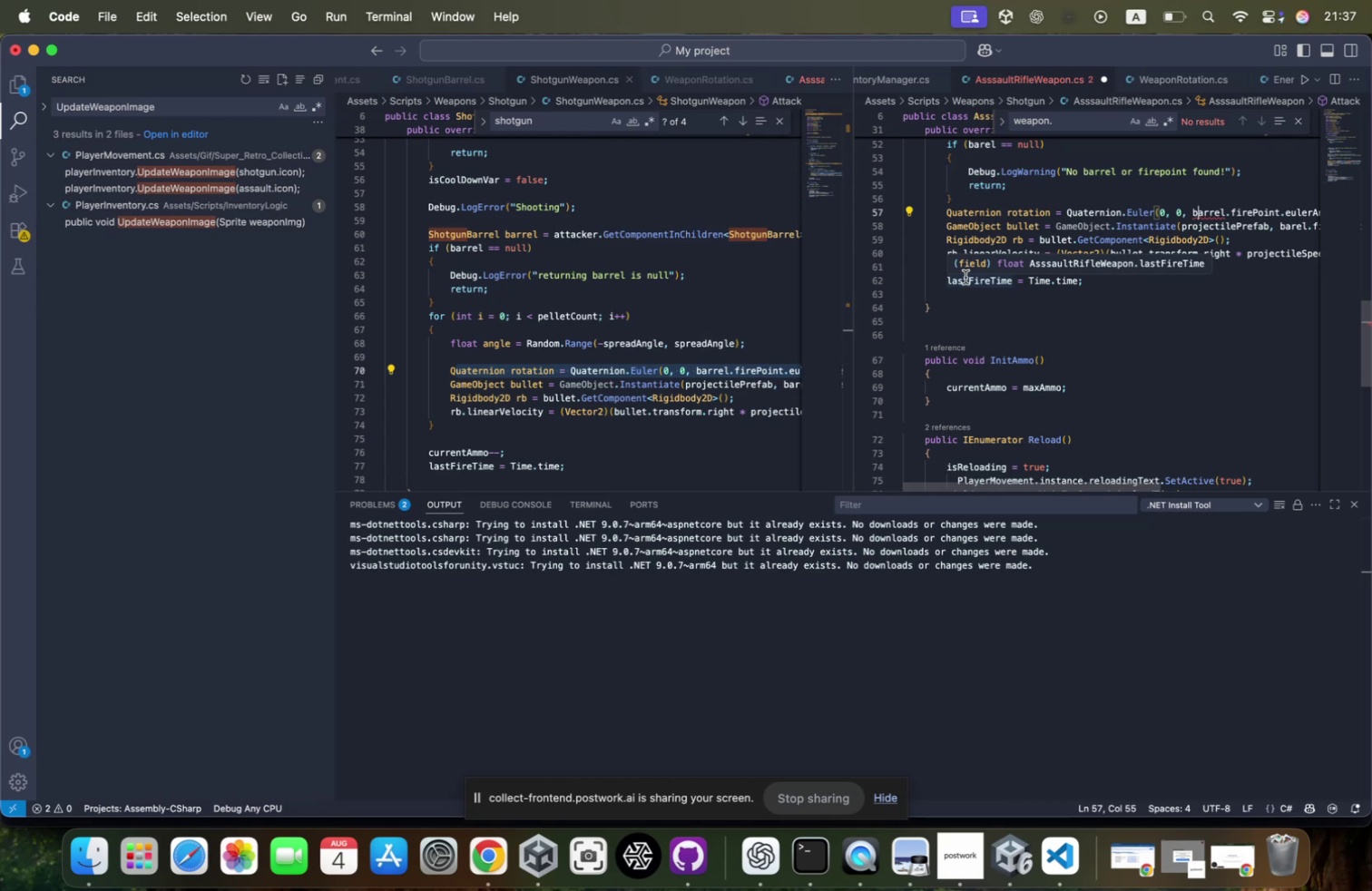 
scroll: coordinate [624, 271], scroll_direction: up, amount: 42.0
 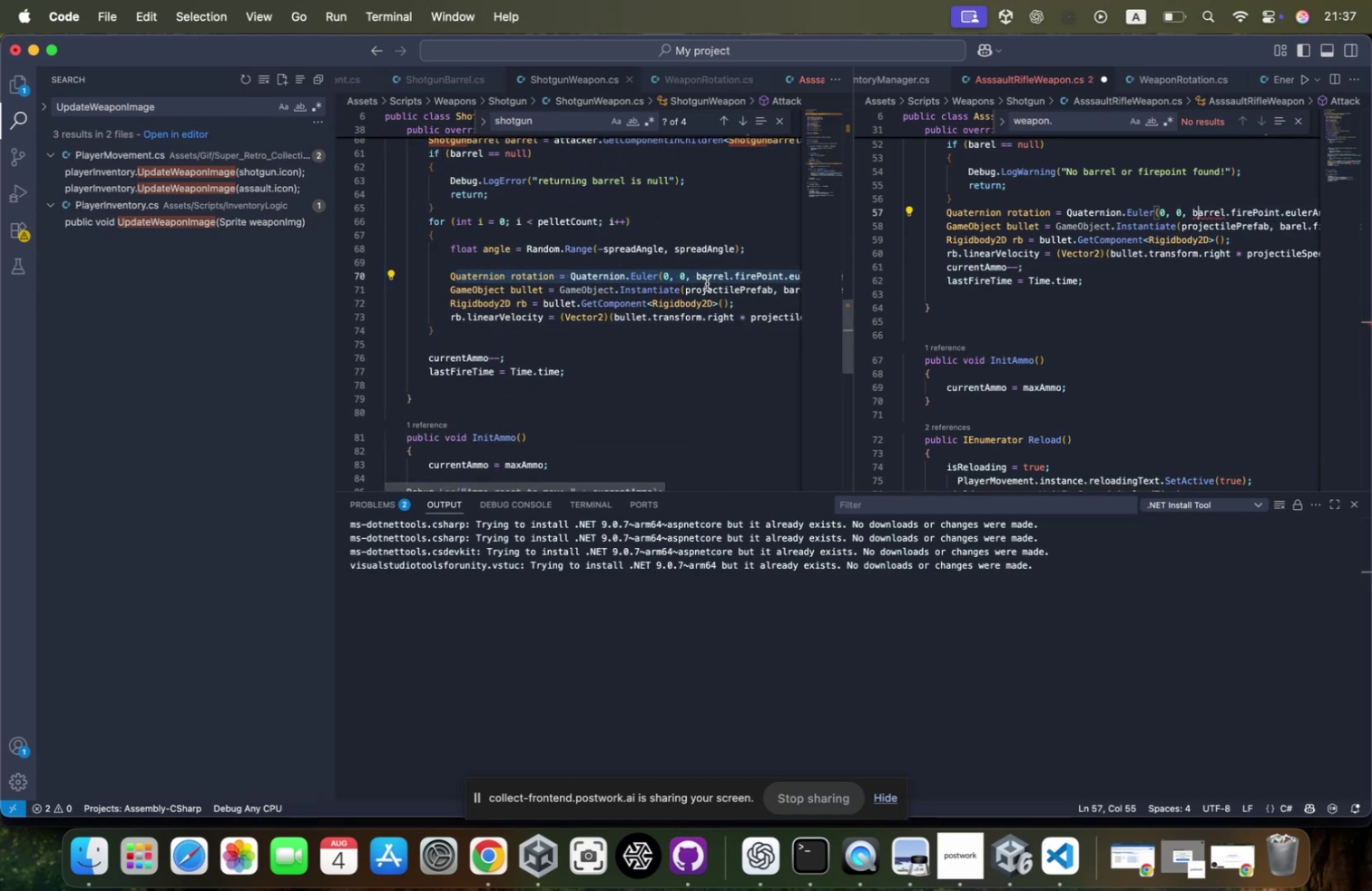 
scroll: coordinate [691, 279], scroll_direction: down, amount: 35.0
 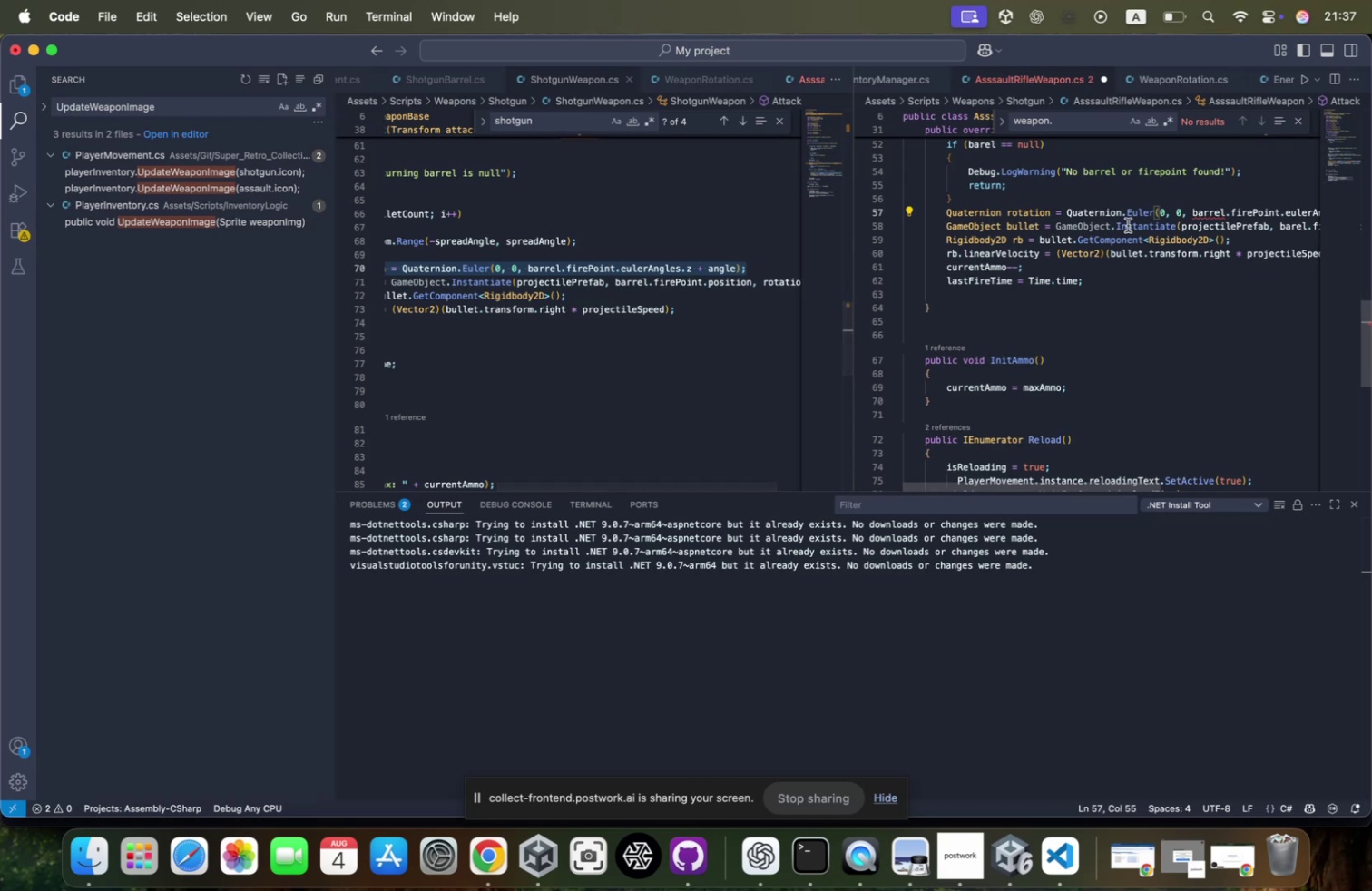 
scroll: coordinate [620, 258], scroll_direction: up, amount: 36.0
 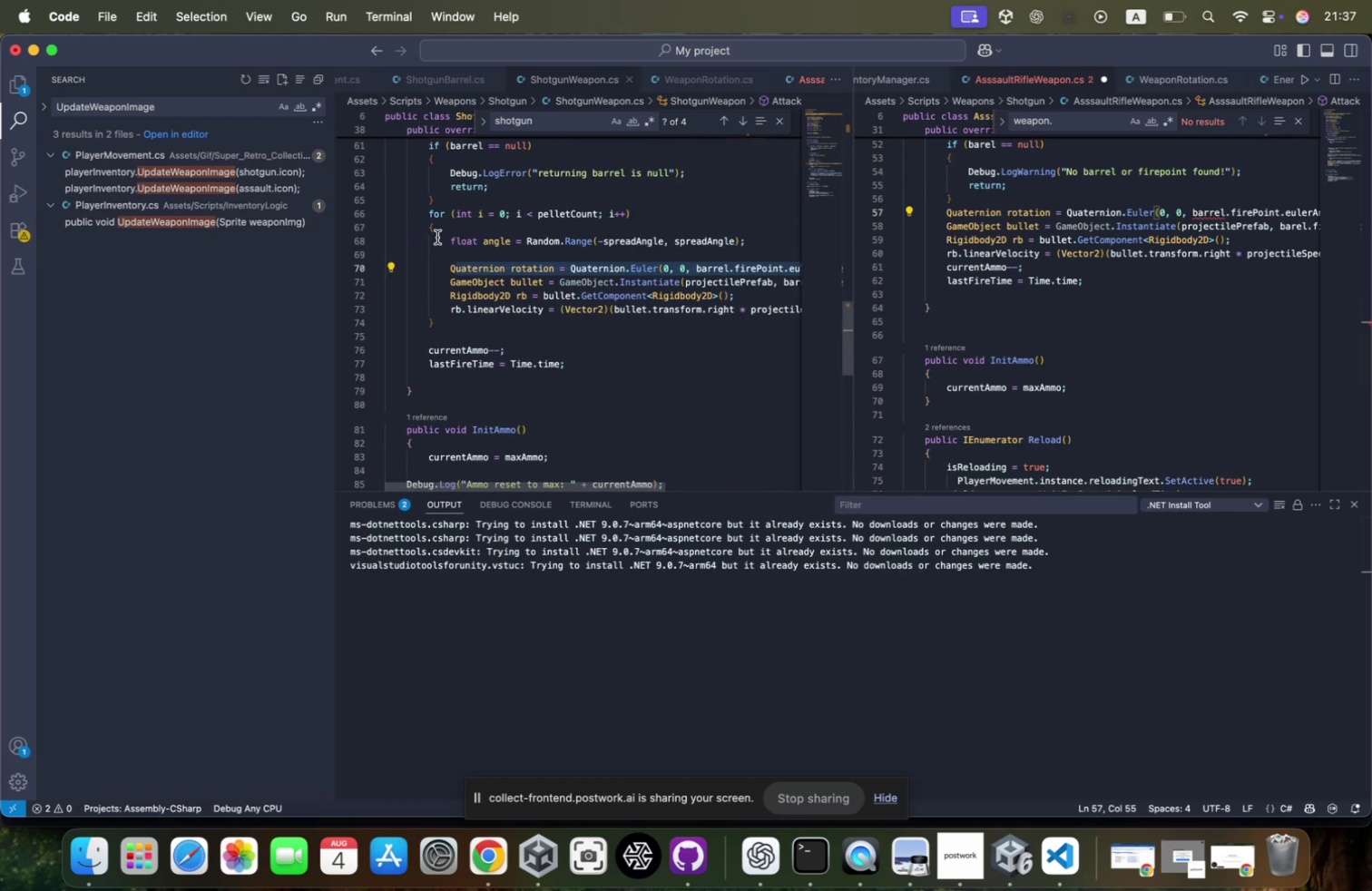 
left_click([440, 237])
 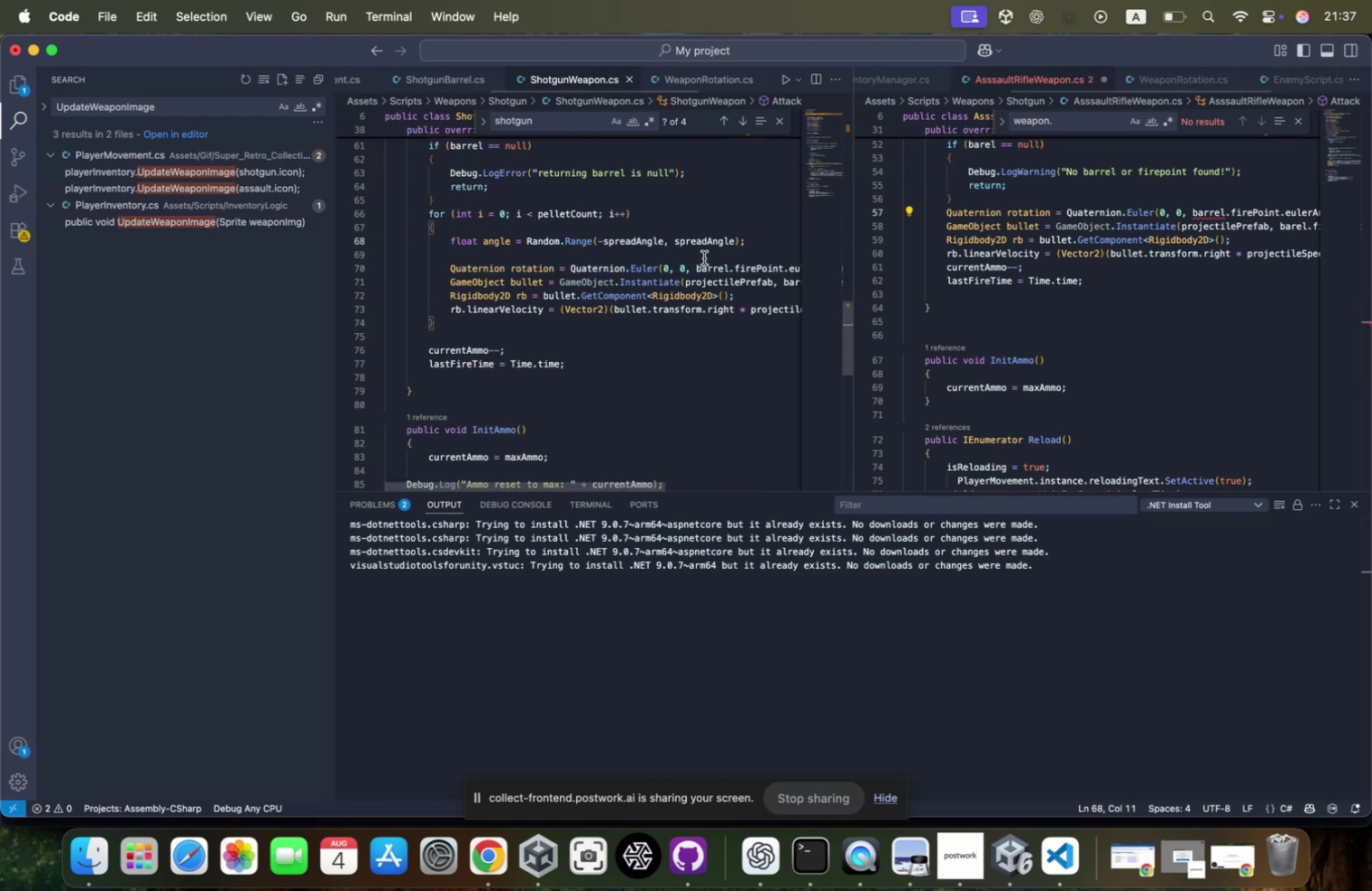 
hold_key(key=ShiftLeft, duration=1.3)
left_click([756, 238])
 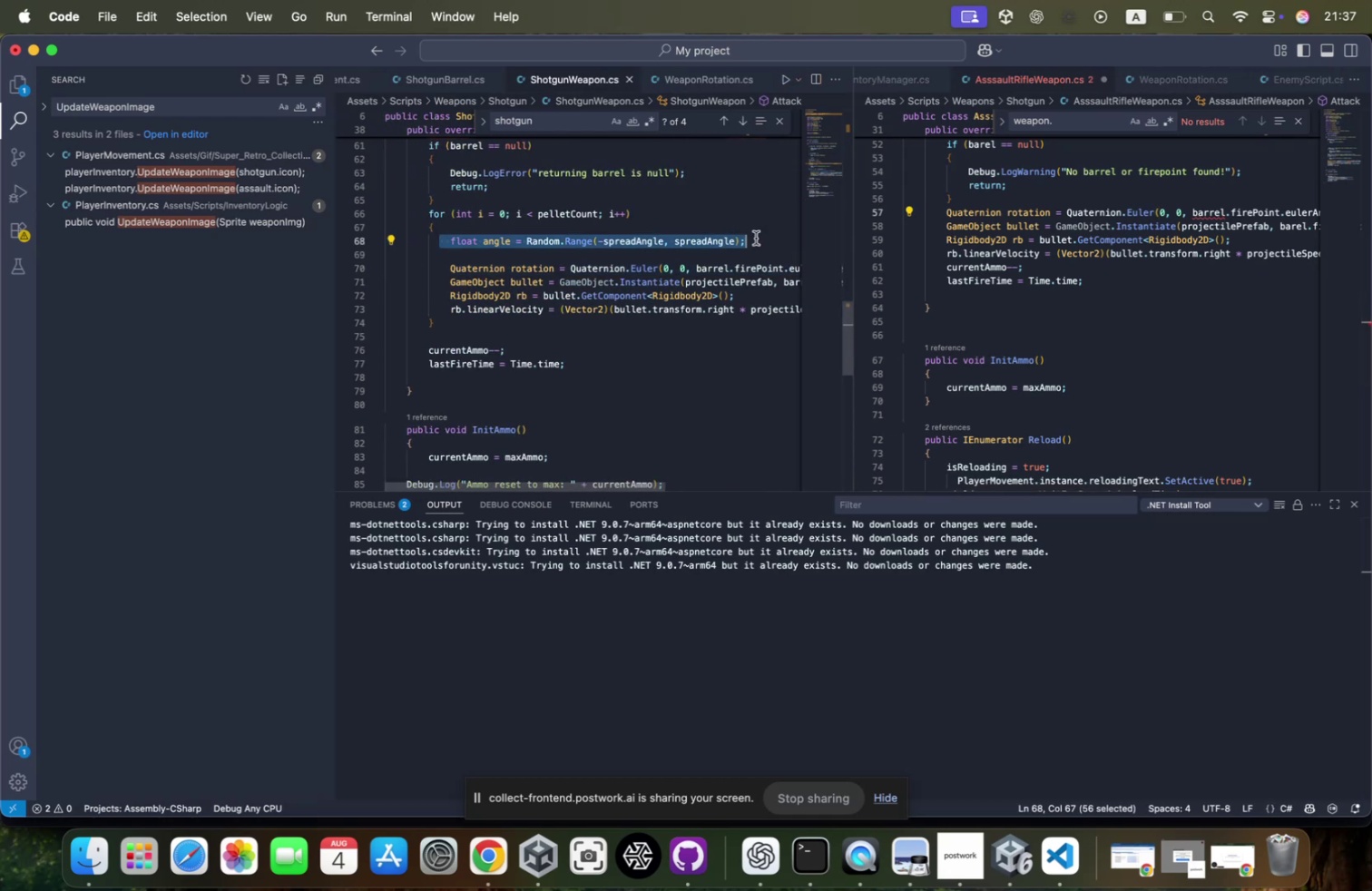 
scroll: coordinate [756, 238], scroll_direction: down, amount: 11.0
 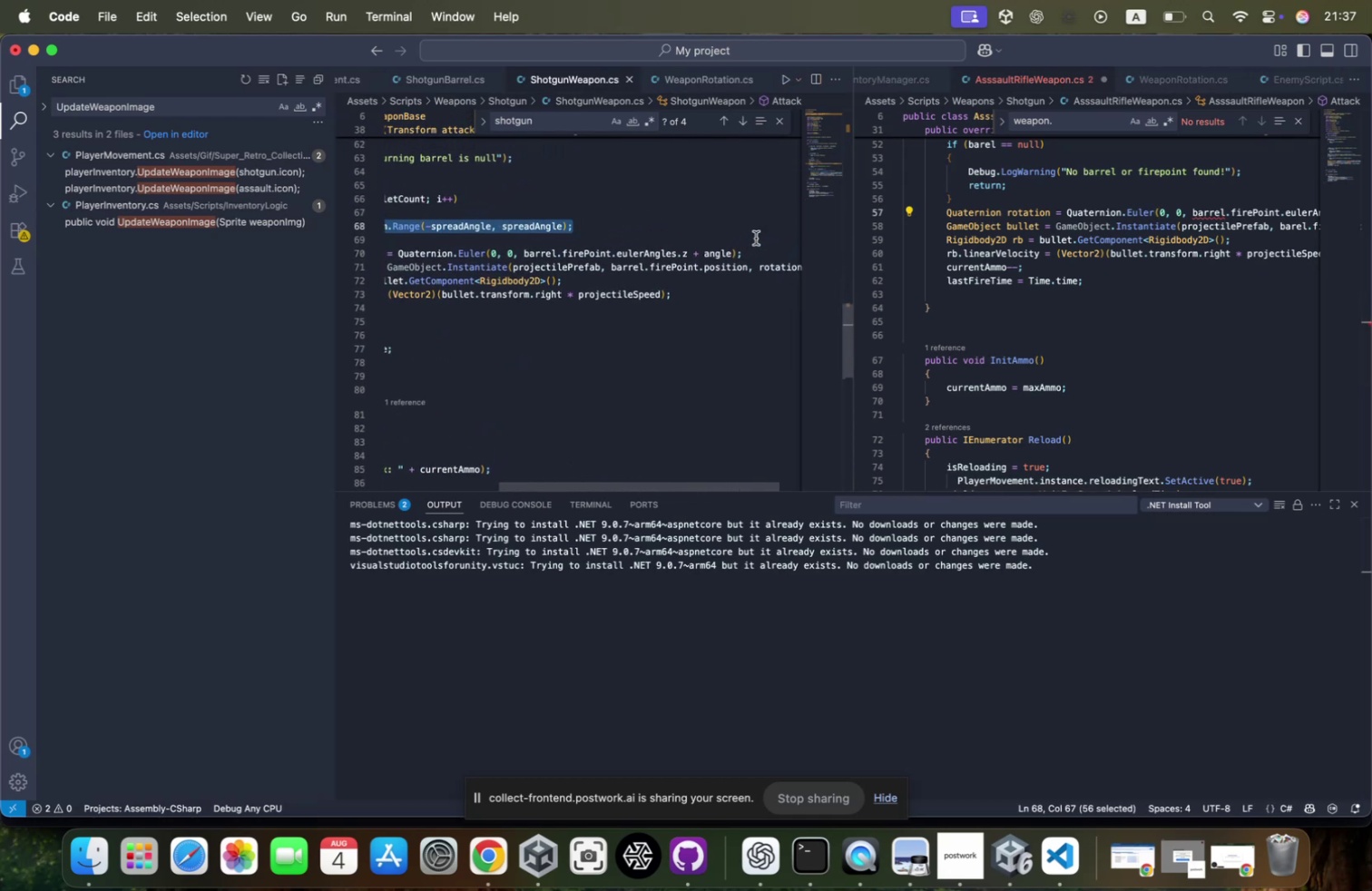 
scroll: coordinate [756, 238], scroll_direction: up, amount: 4.0
 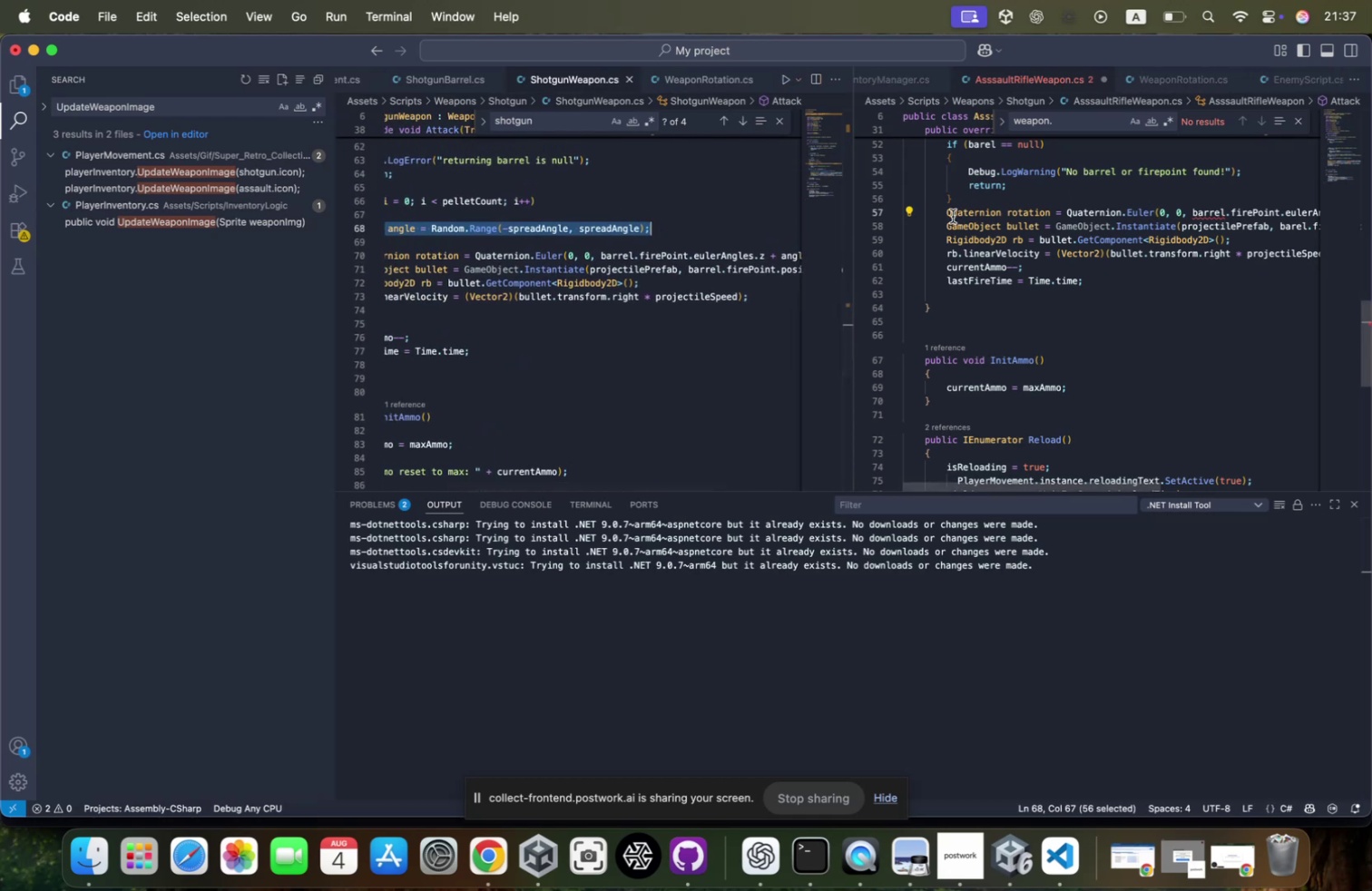 
scroll: coordinate [1197, 217], scroll_direction: down, amount: 42.0
 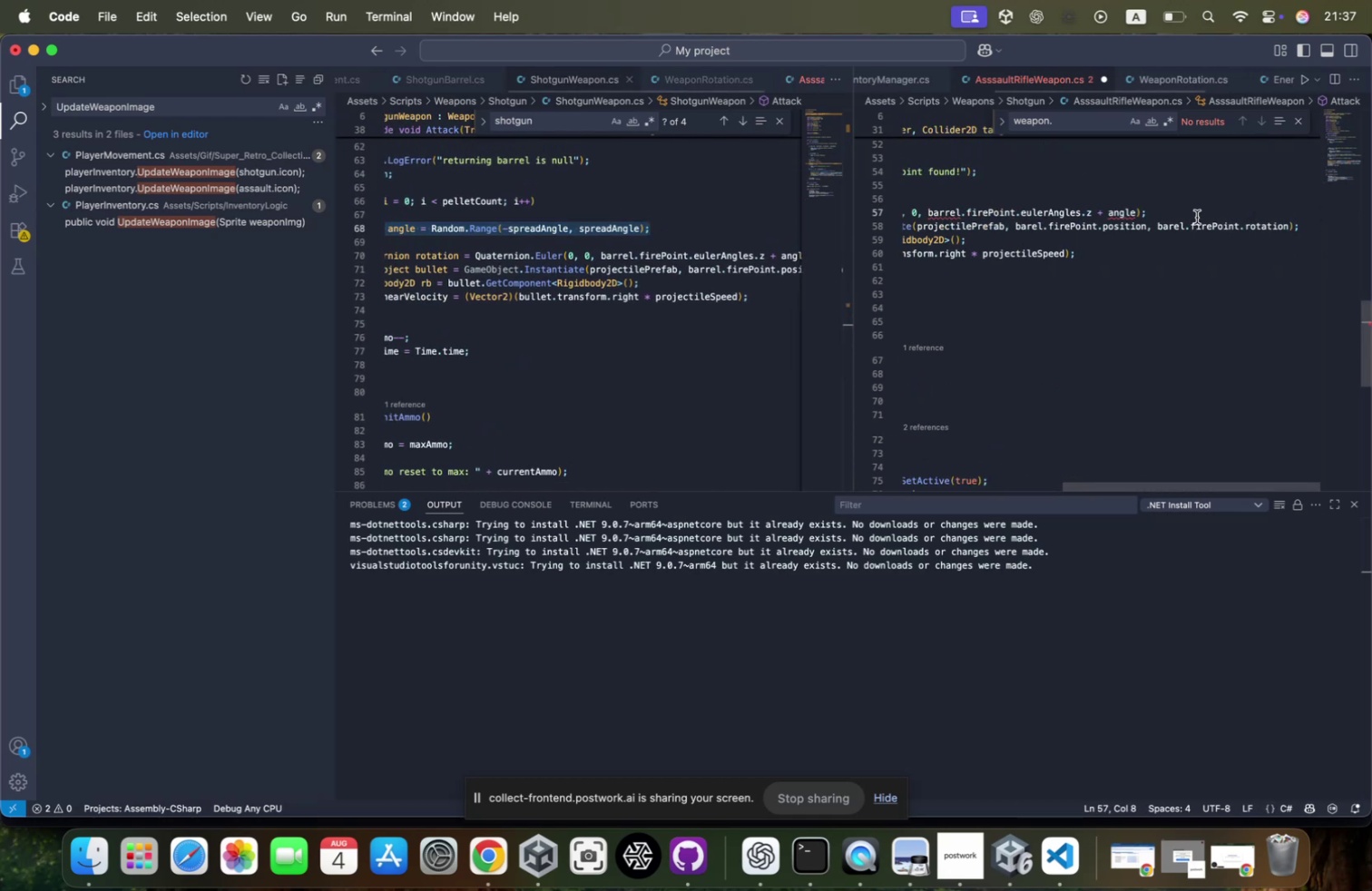 
hold_key(key=ShiftLeft, duration=0.43)
left_click([1197, 217])
 